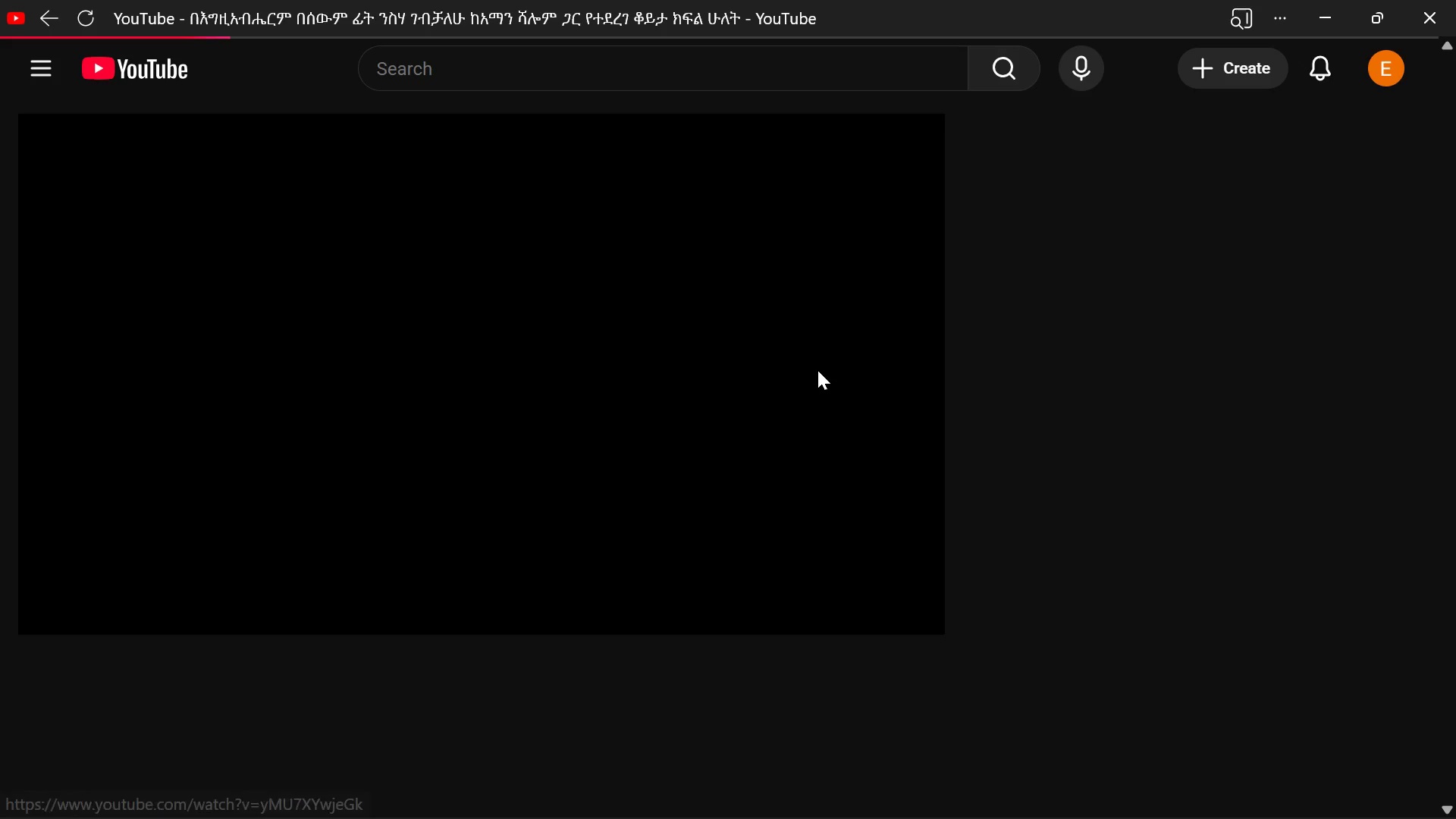 
left_click([1323, 0])
 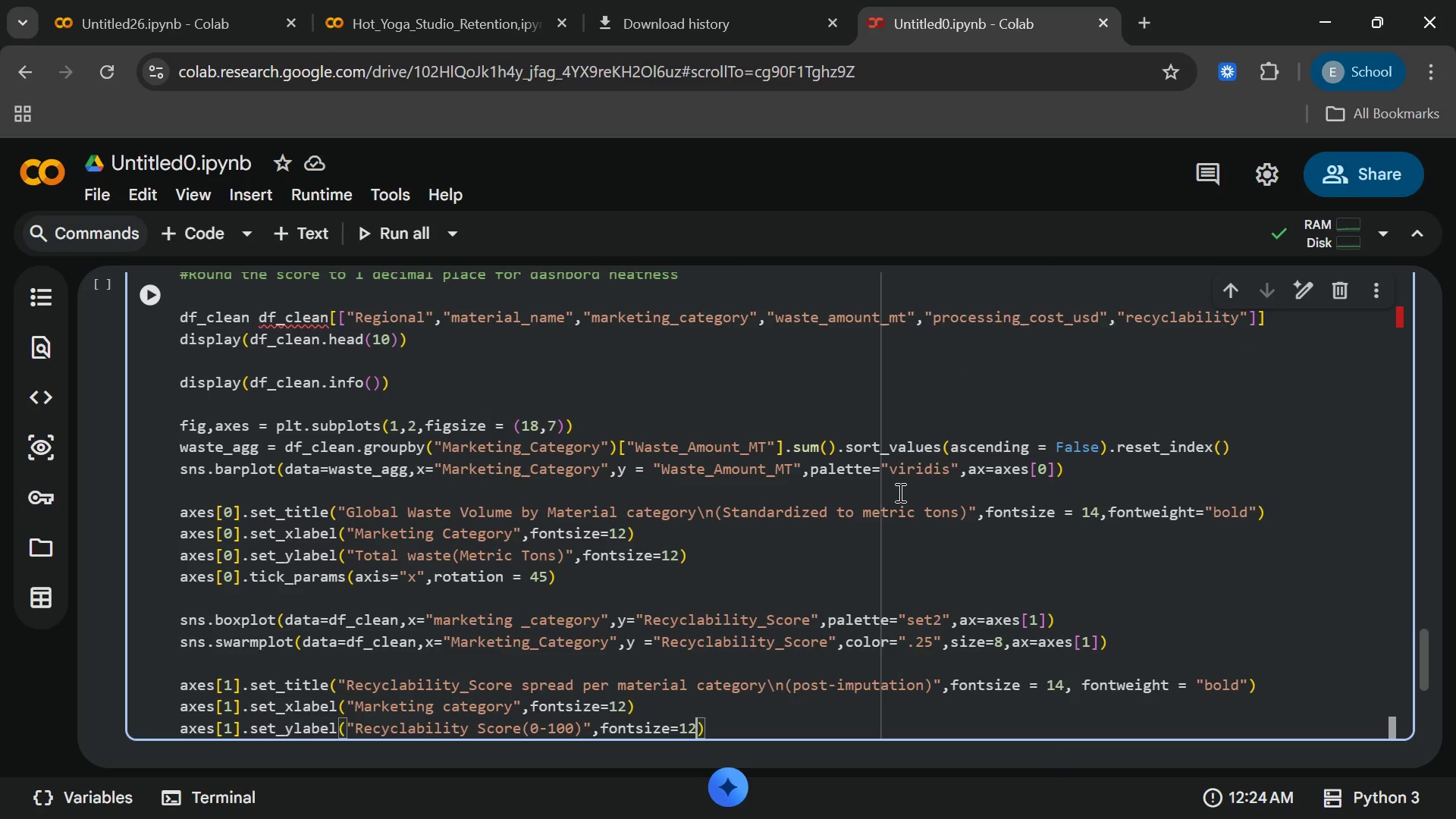 
wait(12.3)
 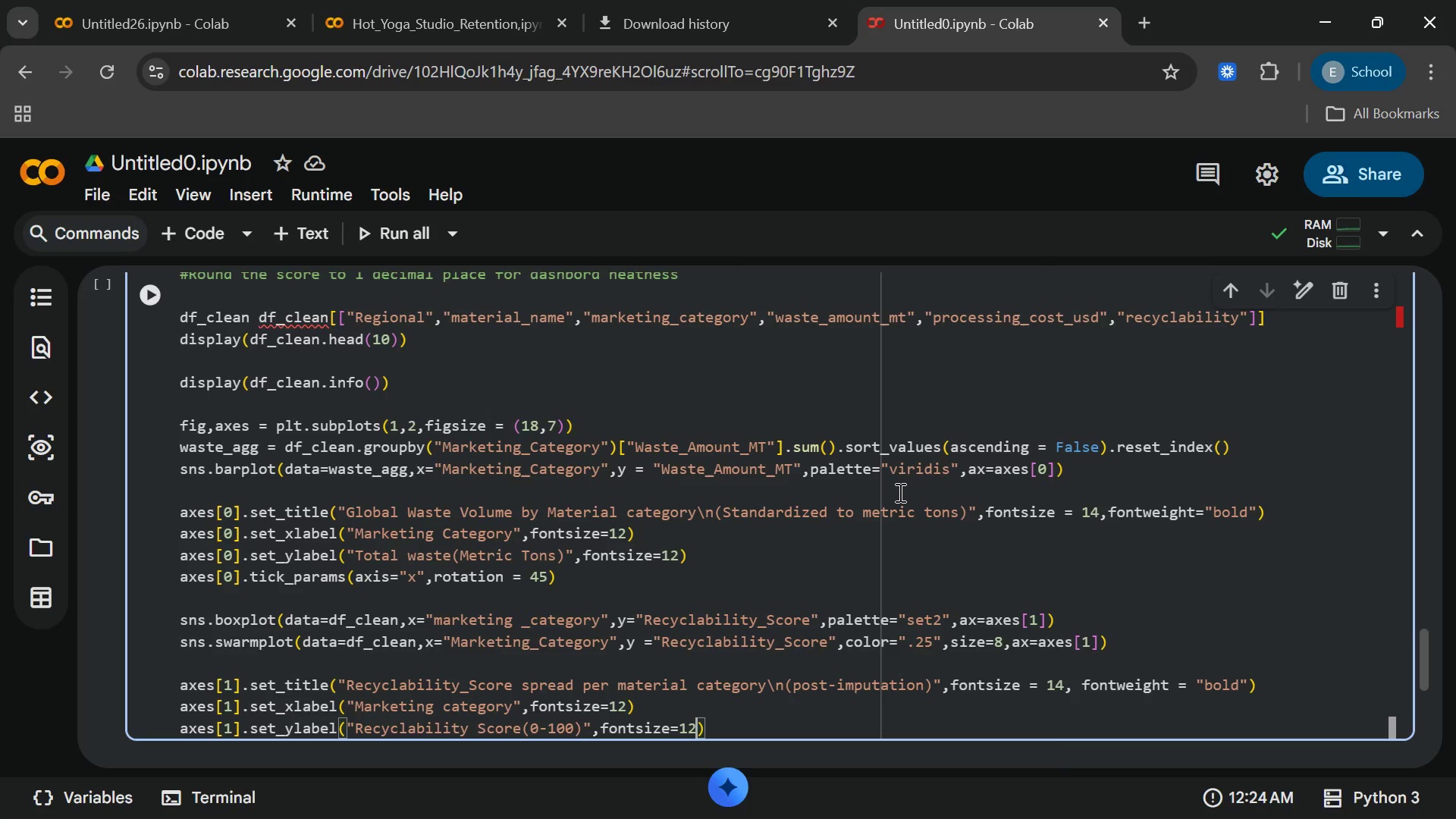 
key(End)
 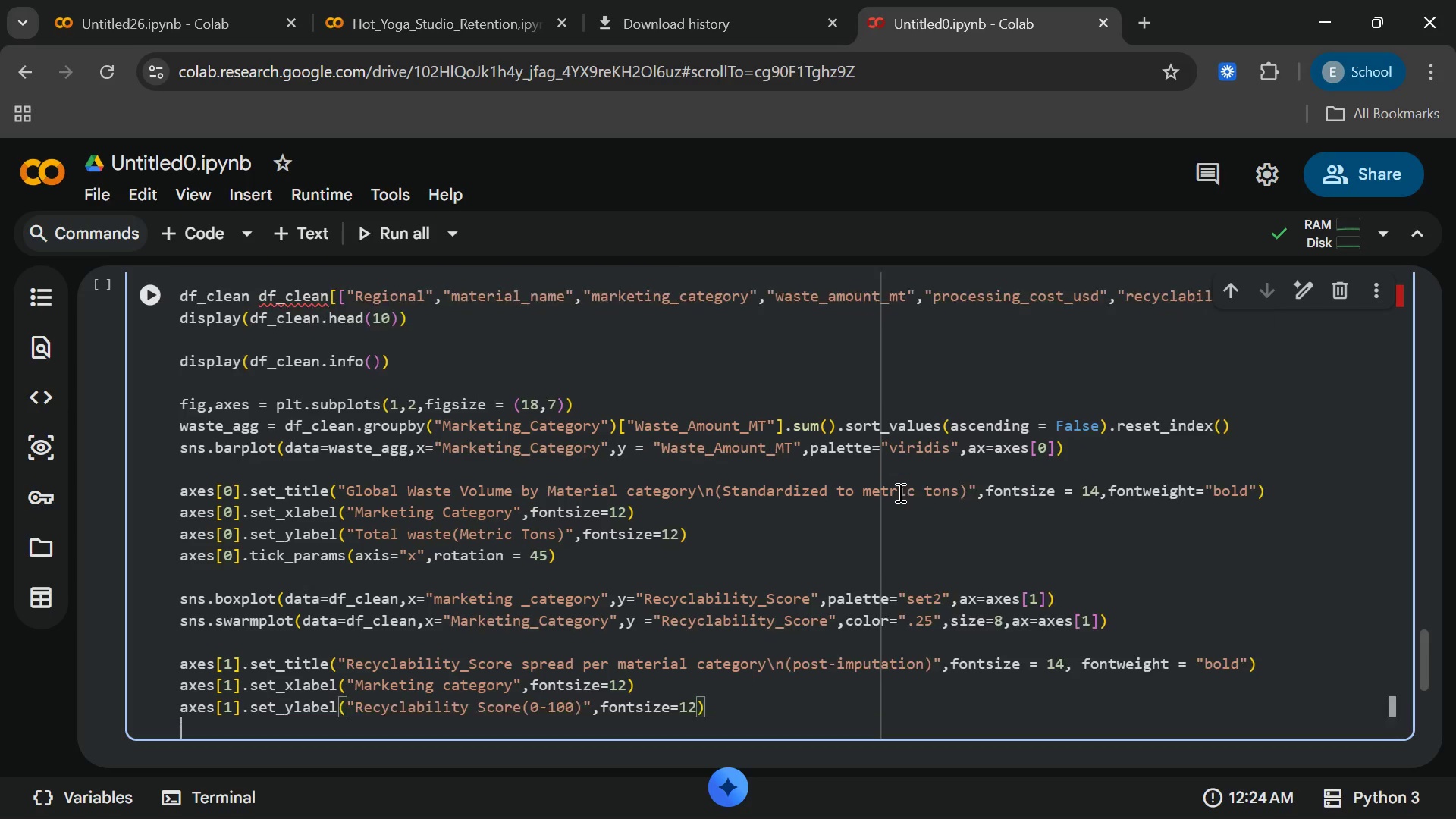 
key(Enter)
 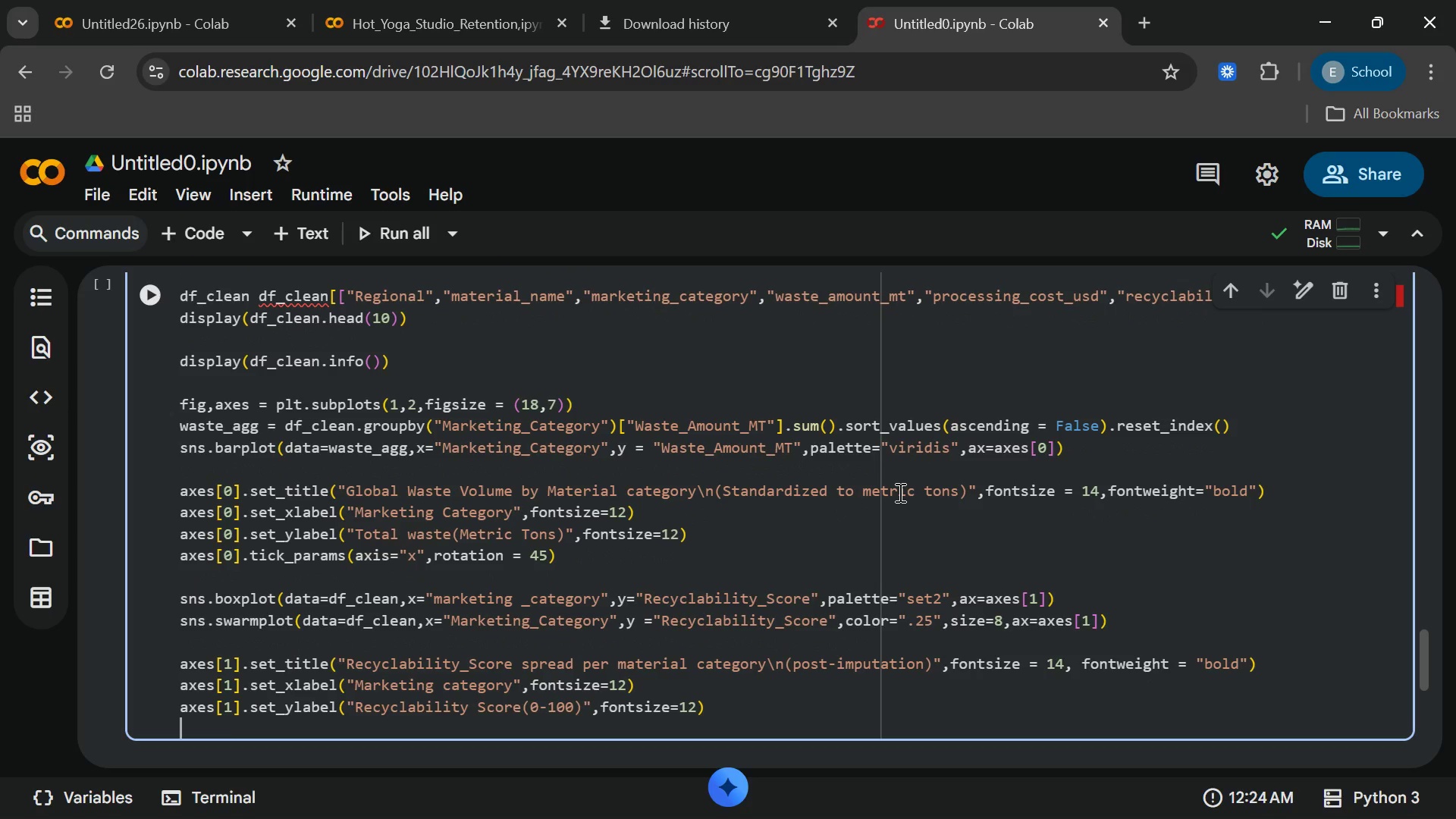 
type(axes)
 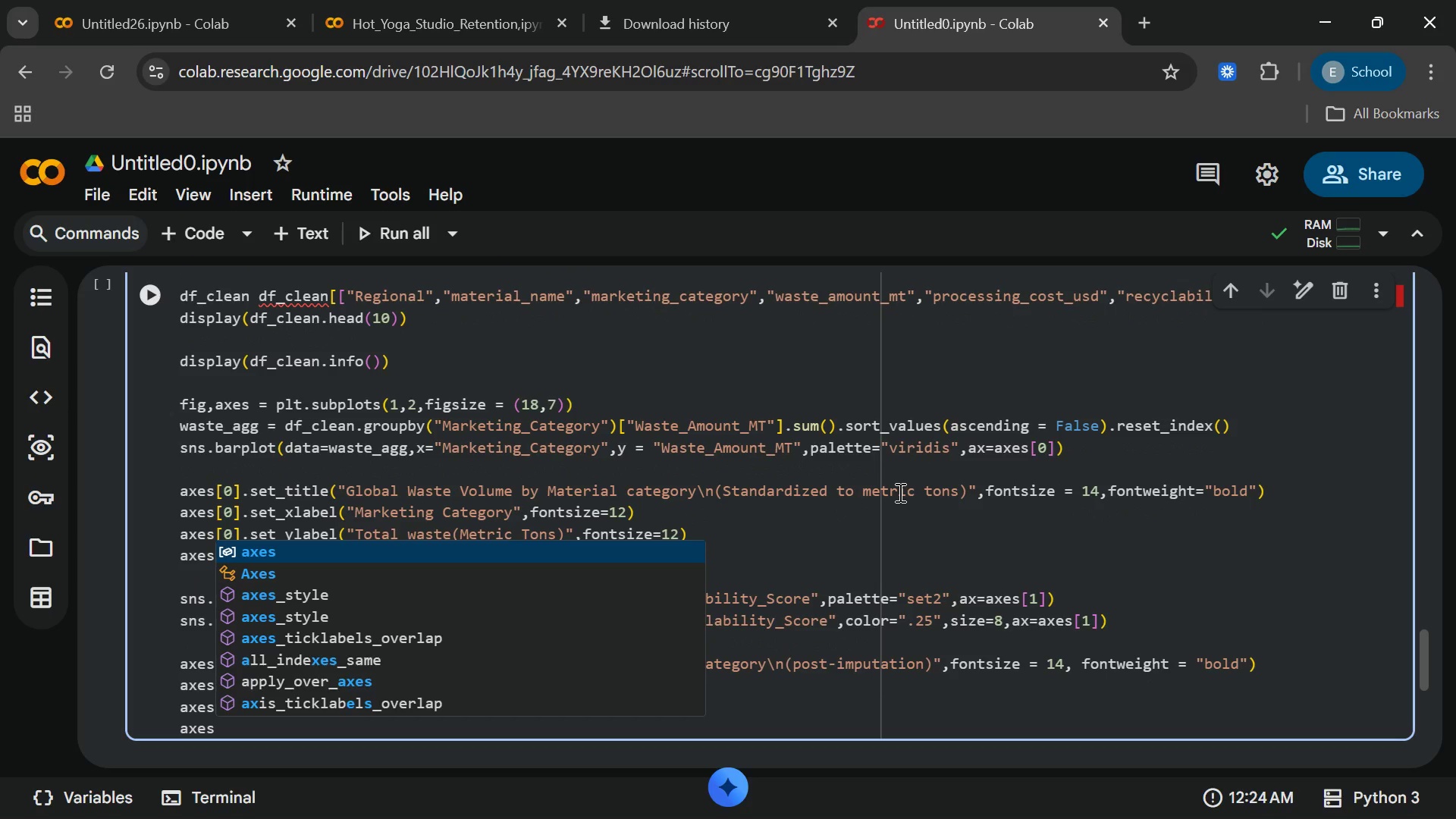 
key(BracketLeft)
 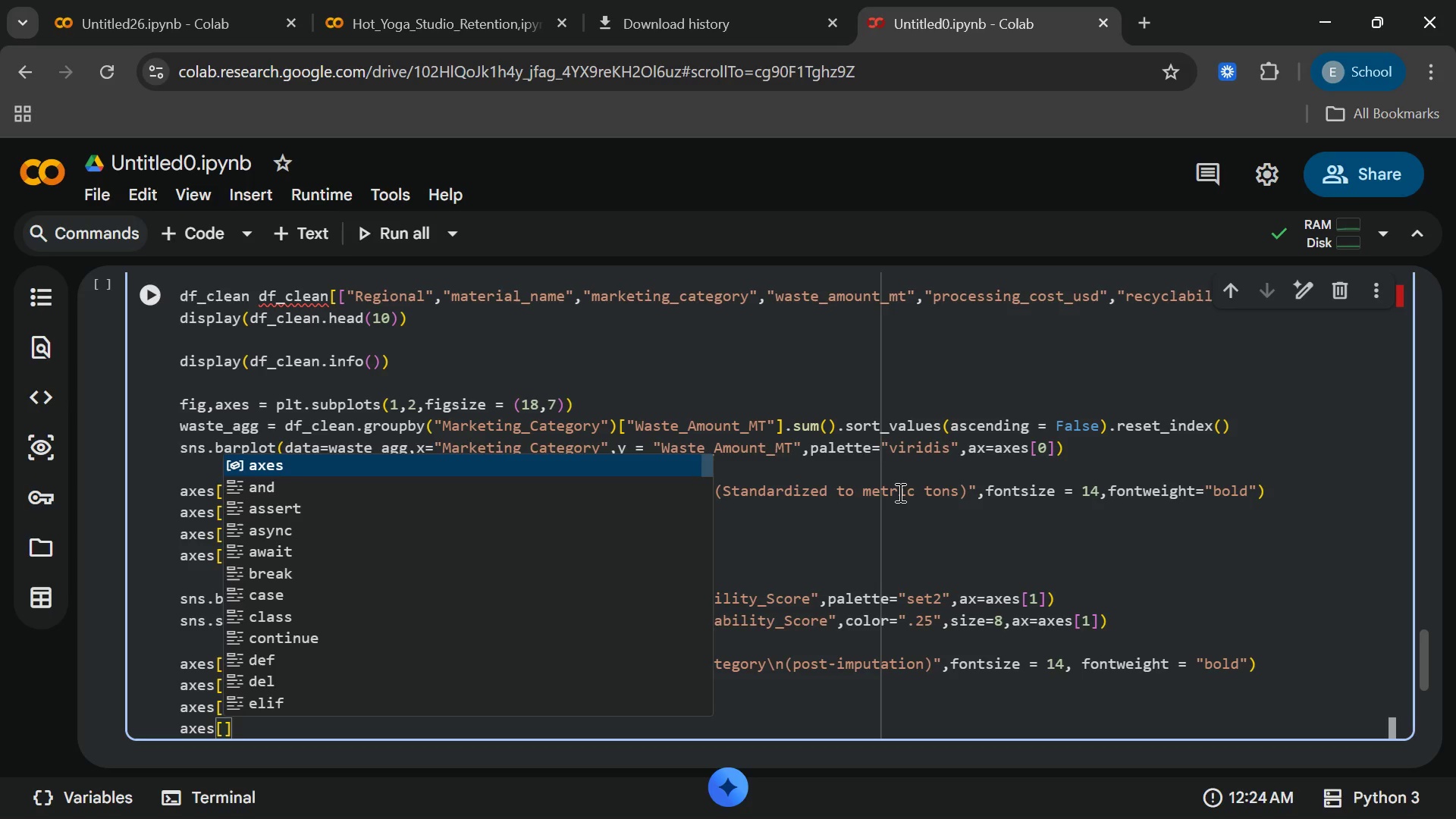 
key(1)
 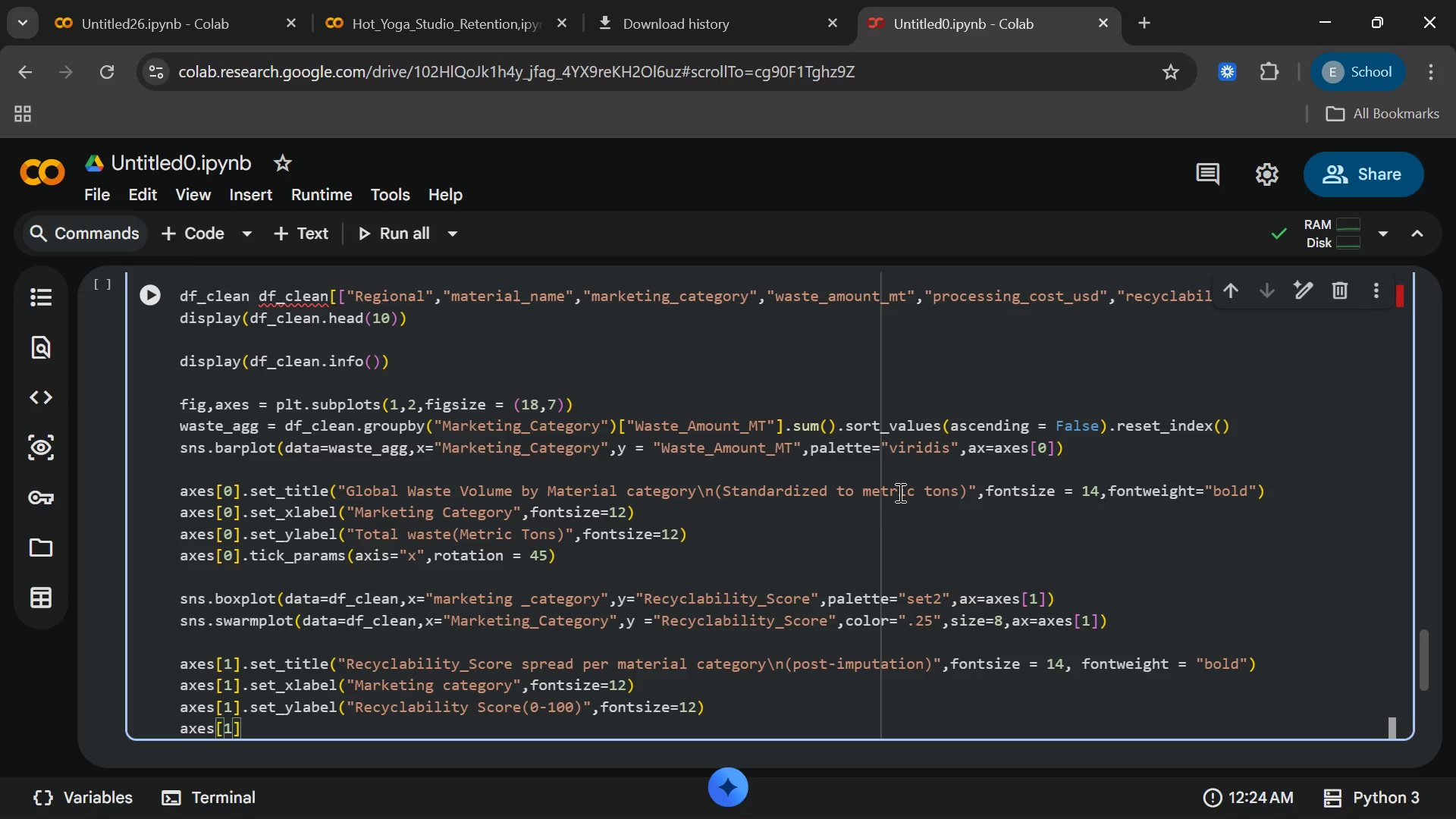 
key(ArrowRight)
 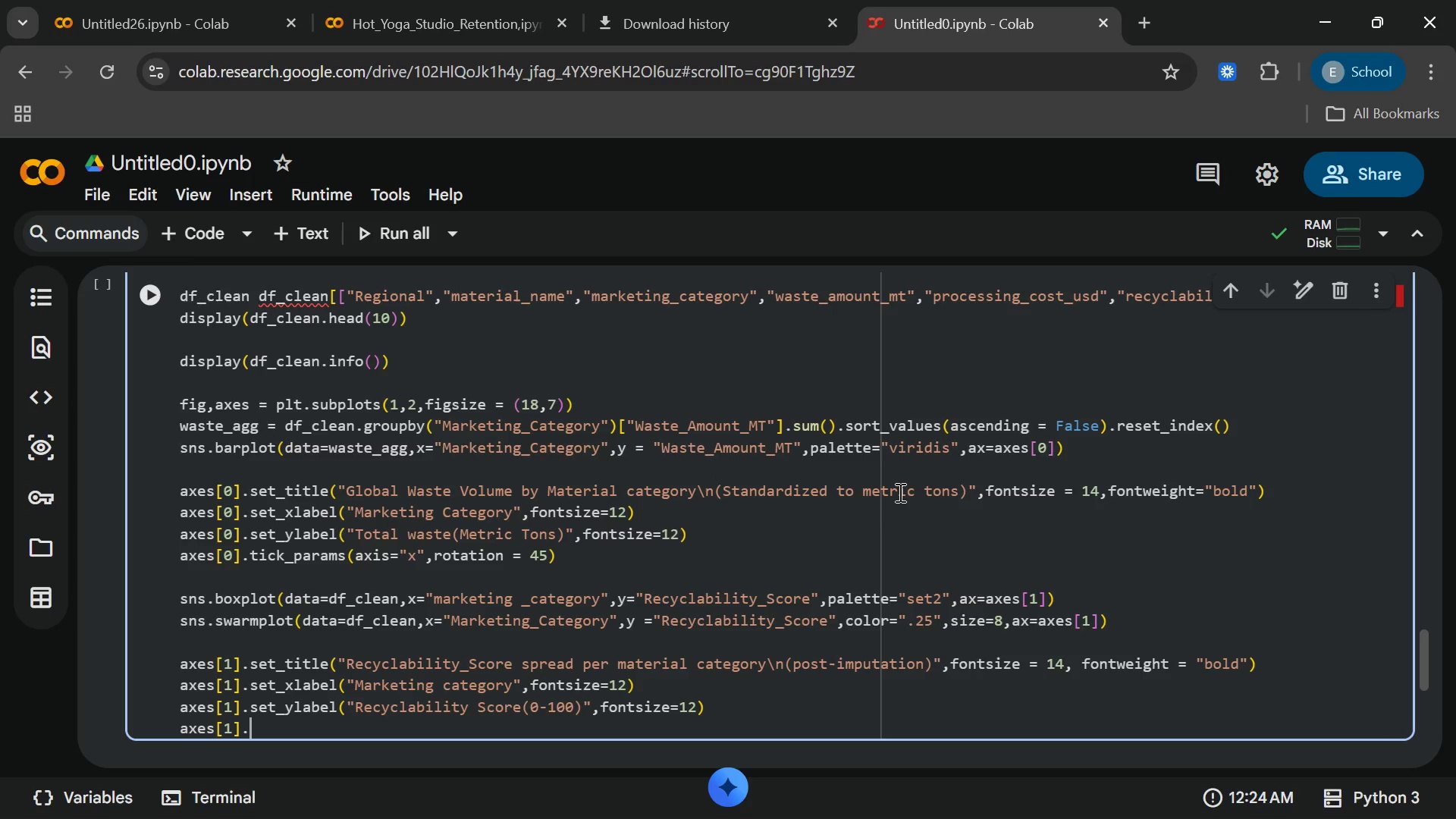 
type(.tik_params)
 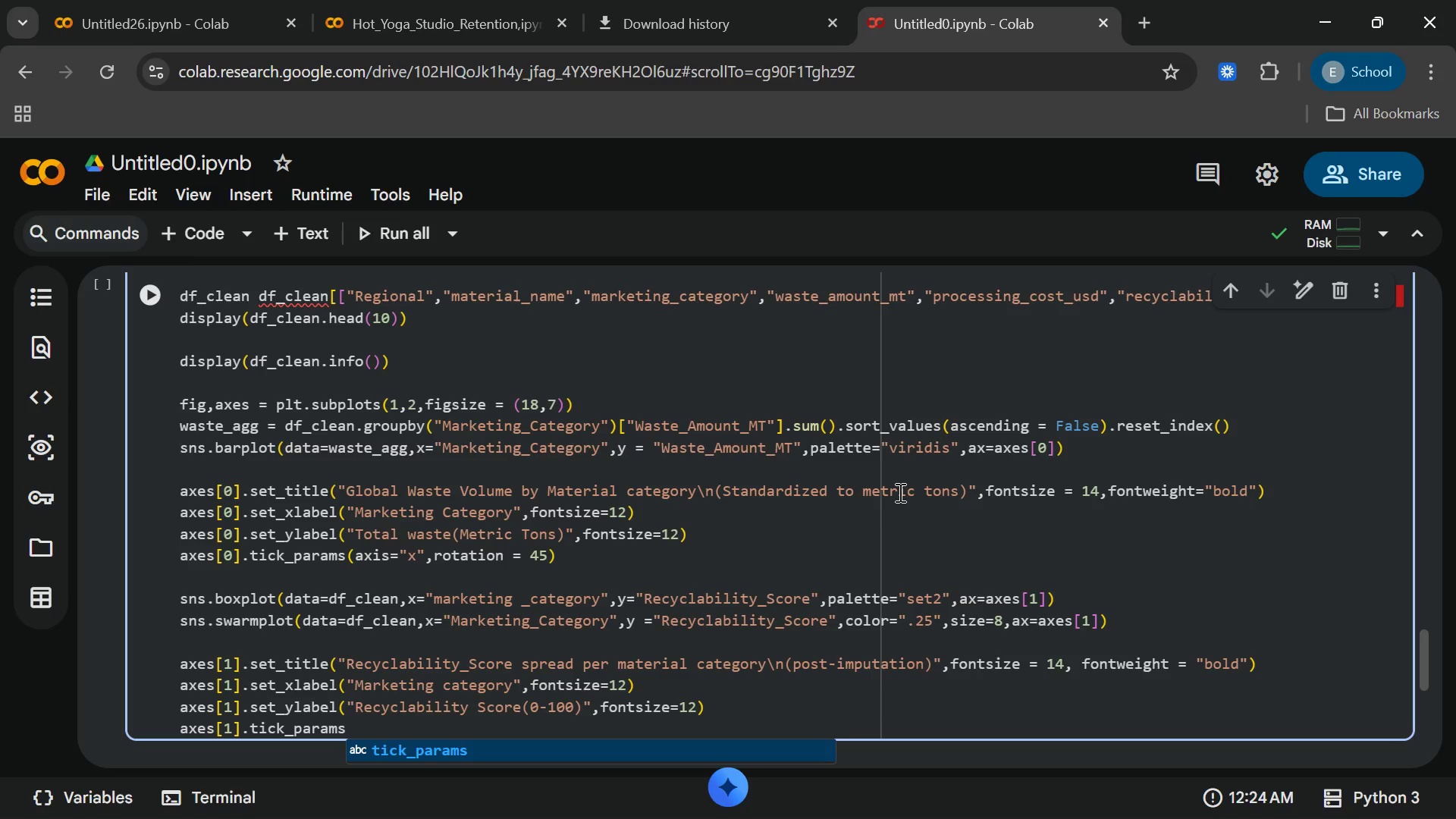 
hold_key(key=C, duration=0.47)
 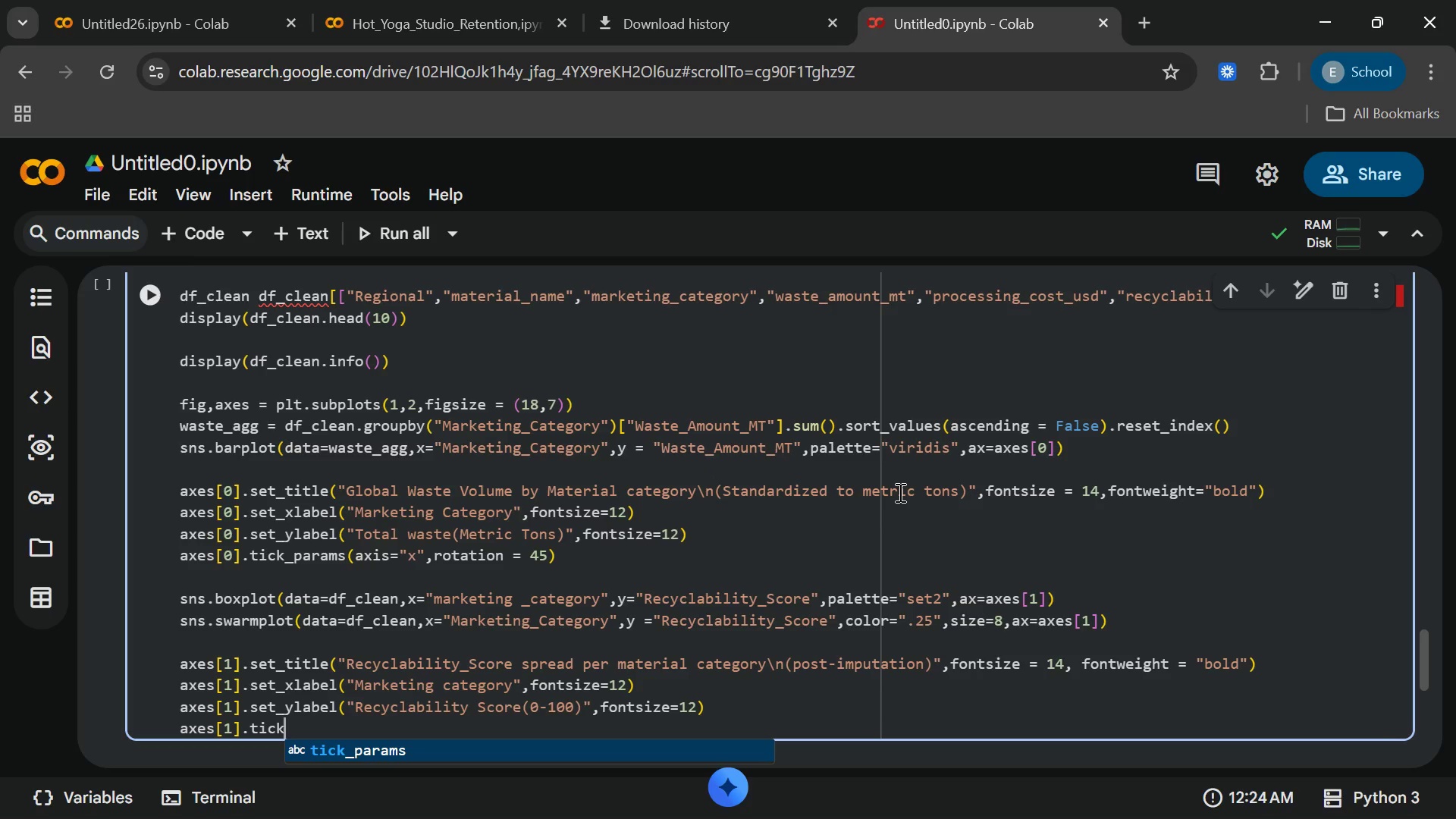 
wait(5.41)
 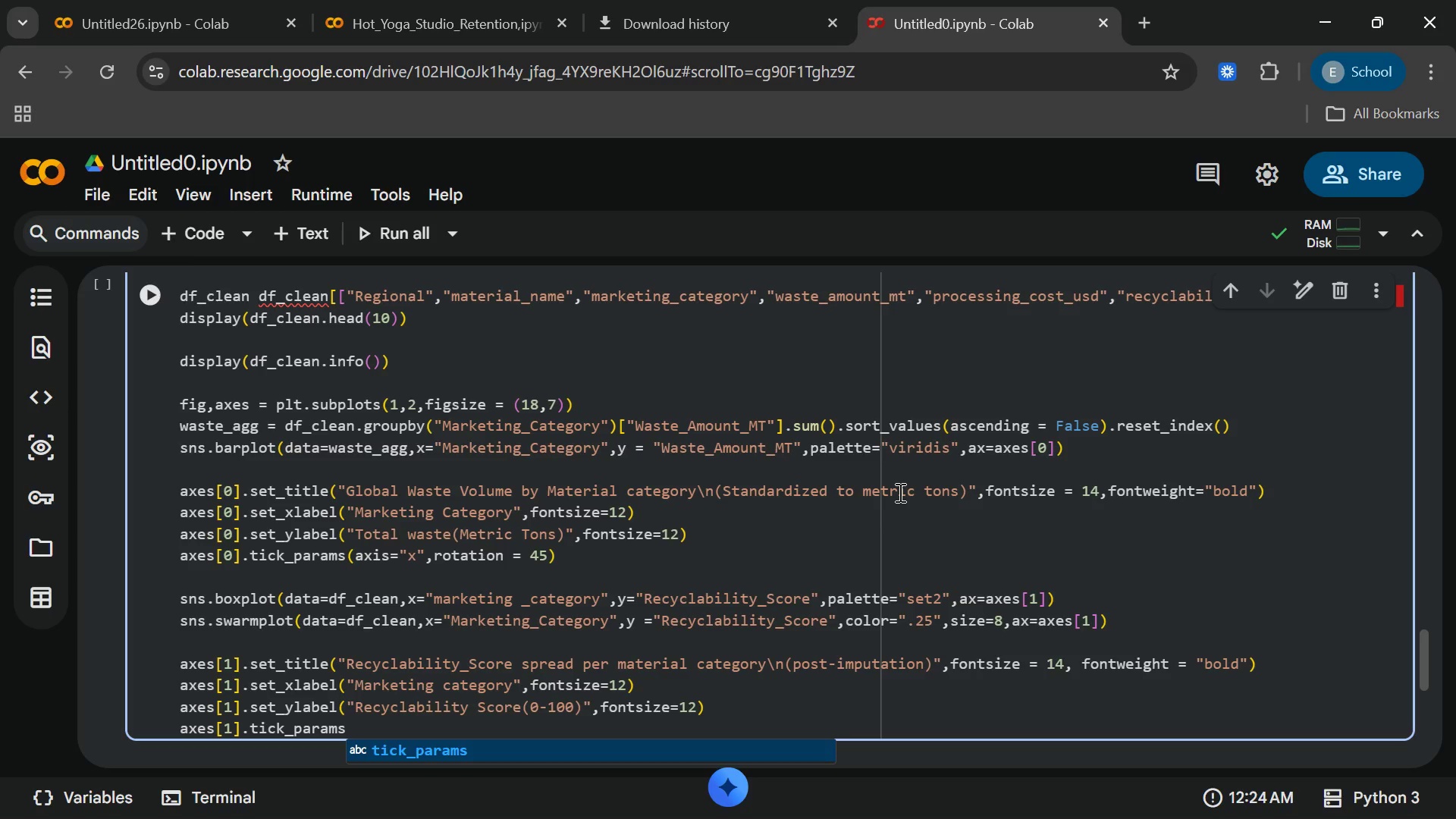 
type((axis=")
 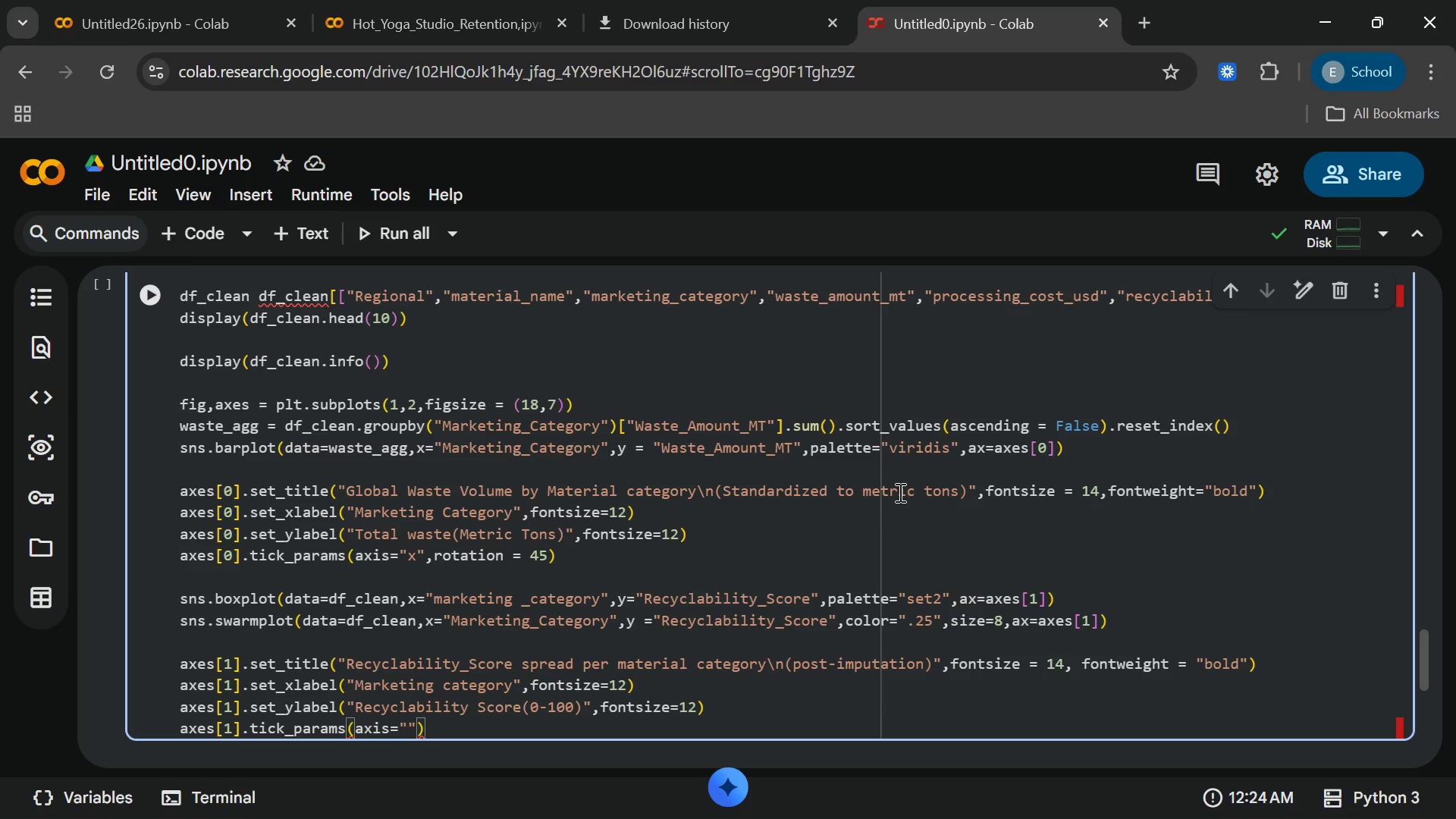 
key(ArrowLeft)
 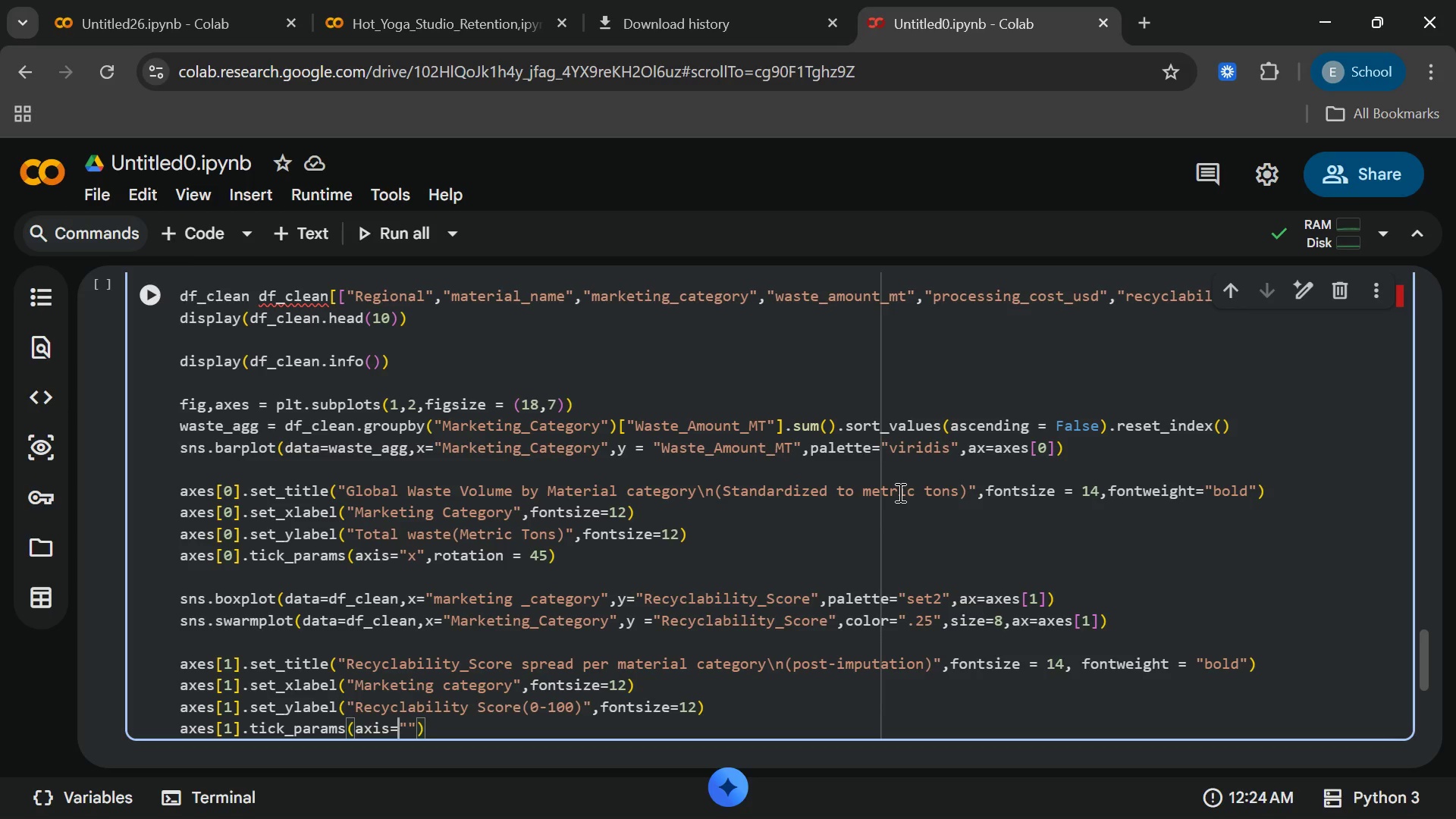 
key(ArrowRight)
 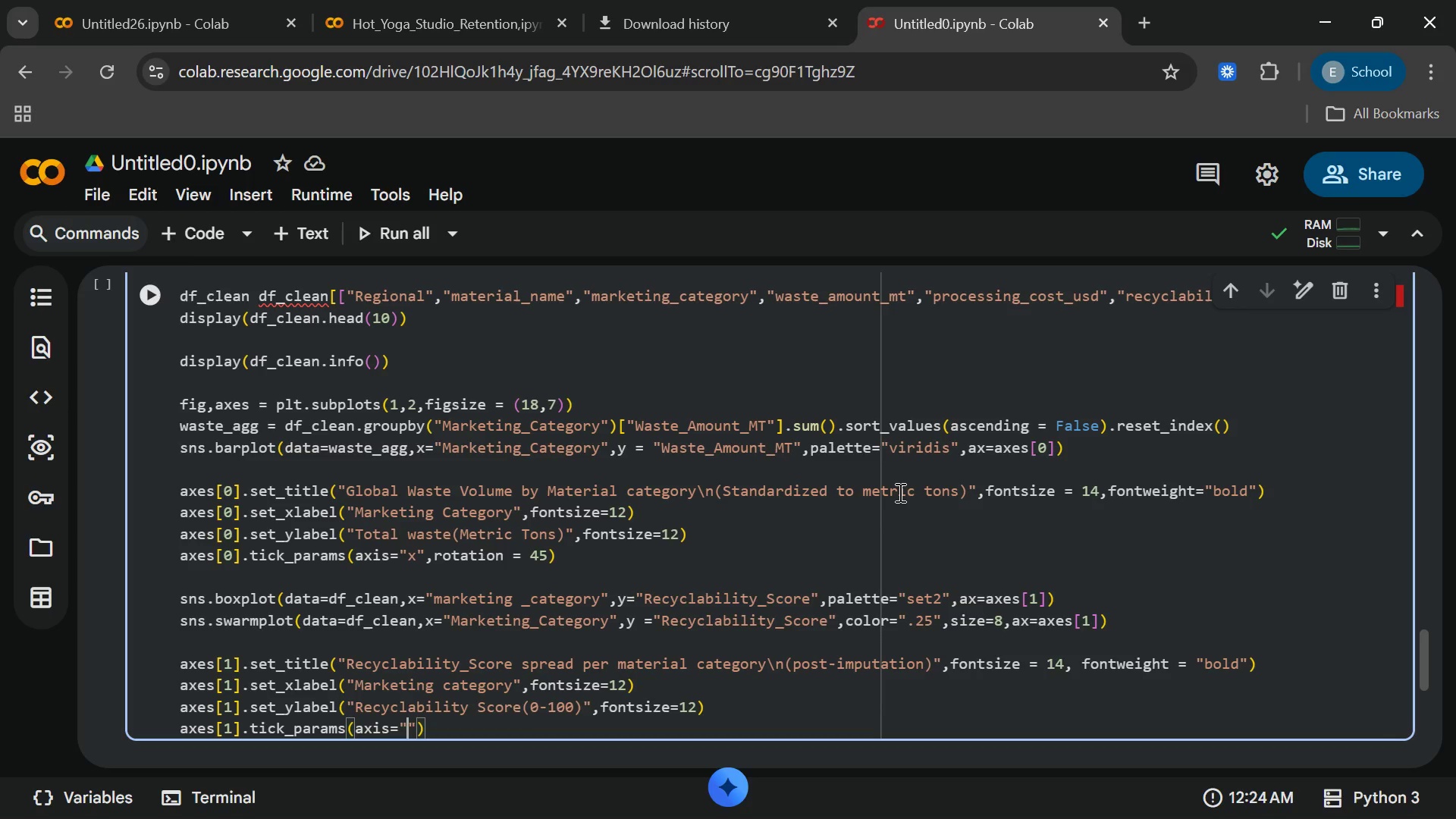 
key(X)
 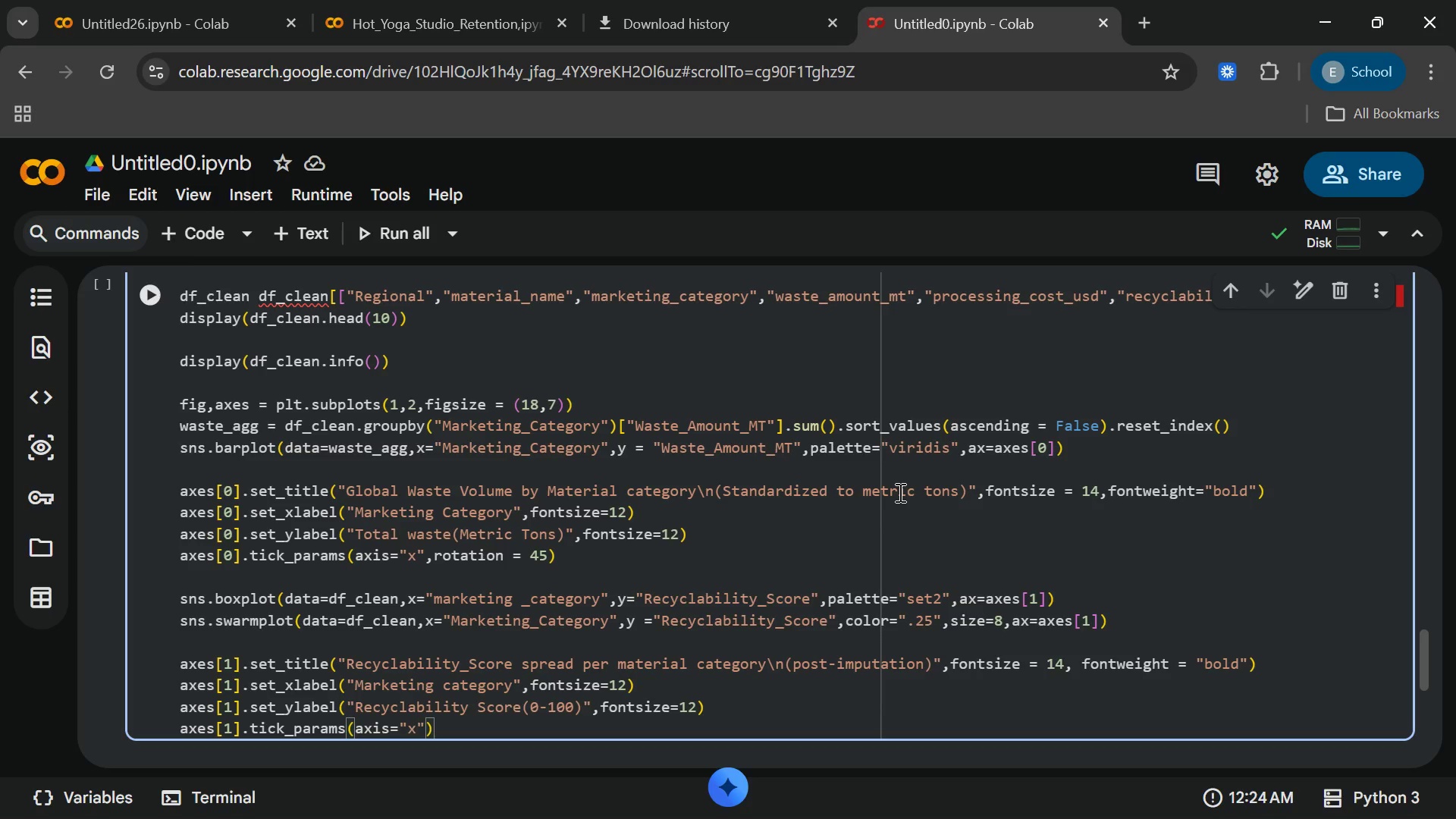 
key(ArrowRight)
 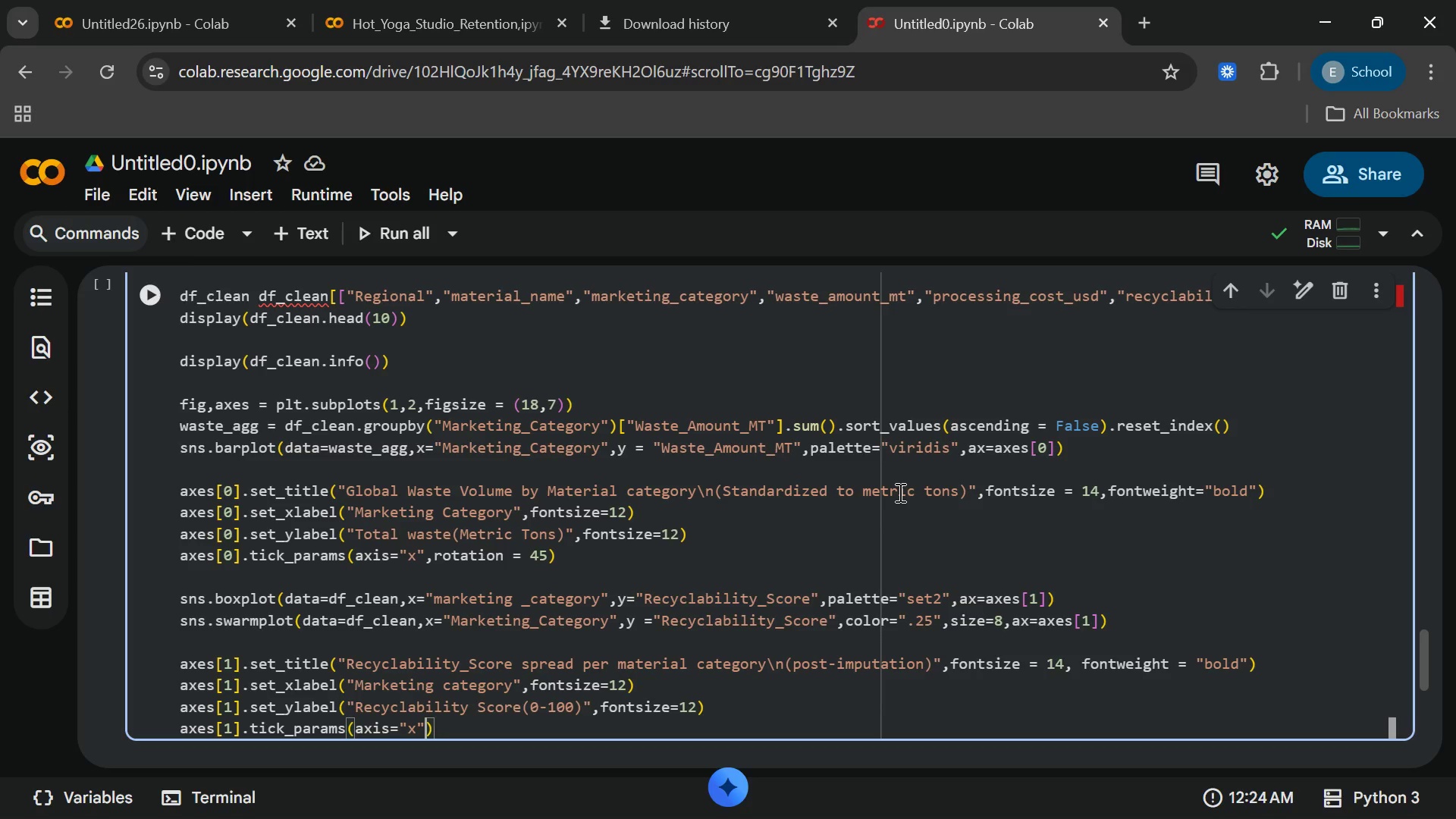 
type(,rotation)
 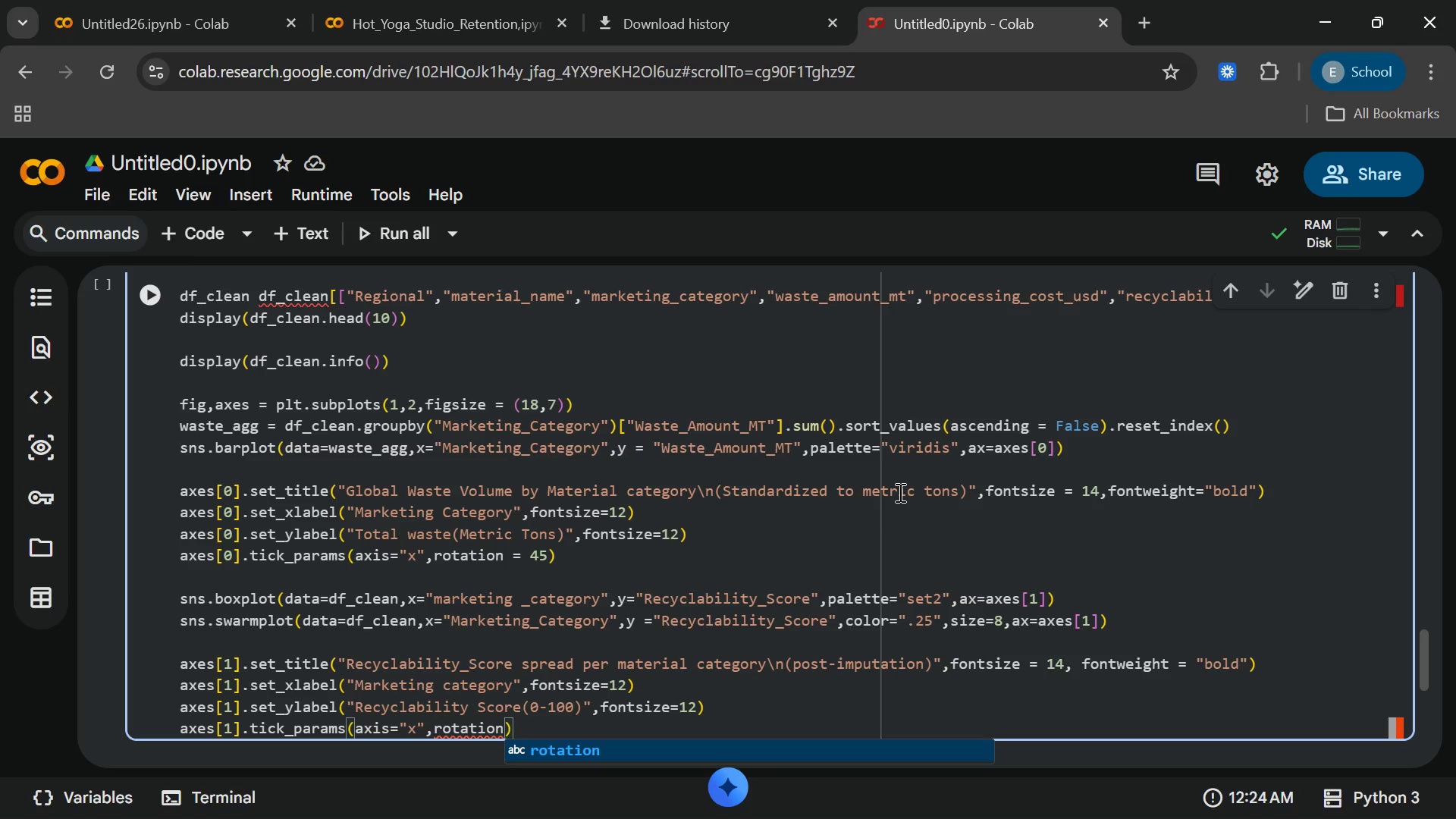 
type( =  45)
 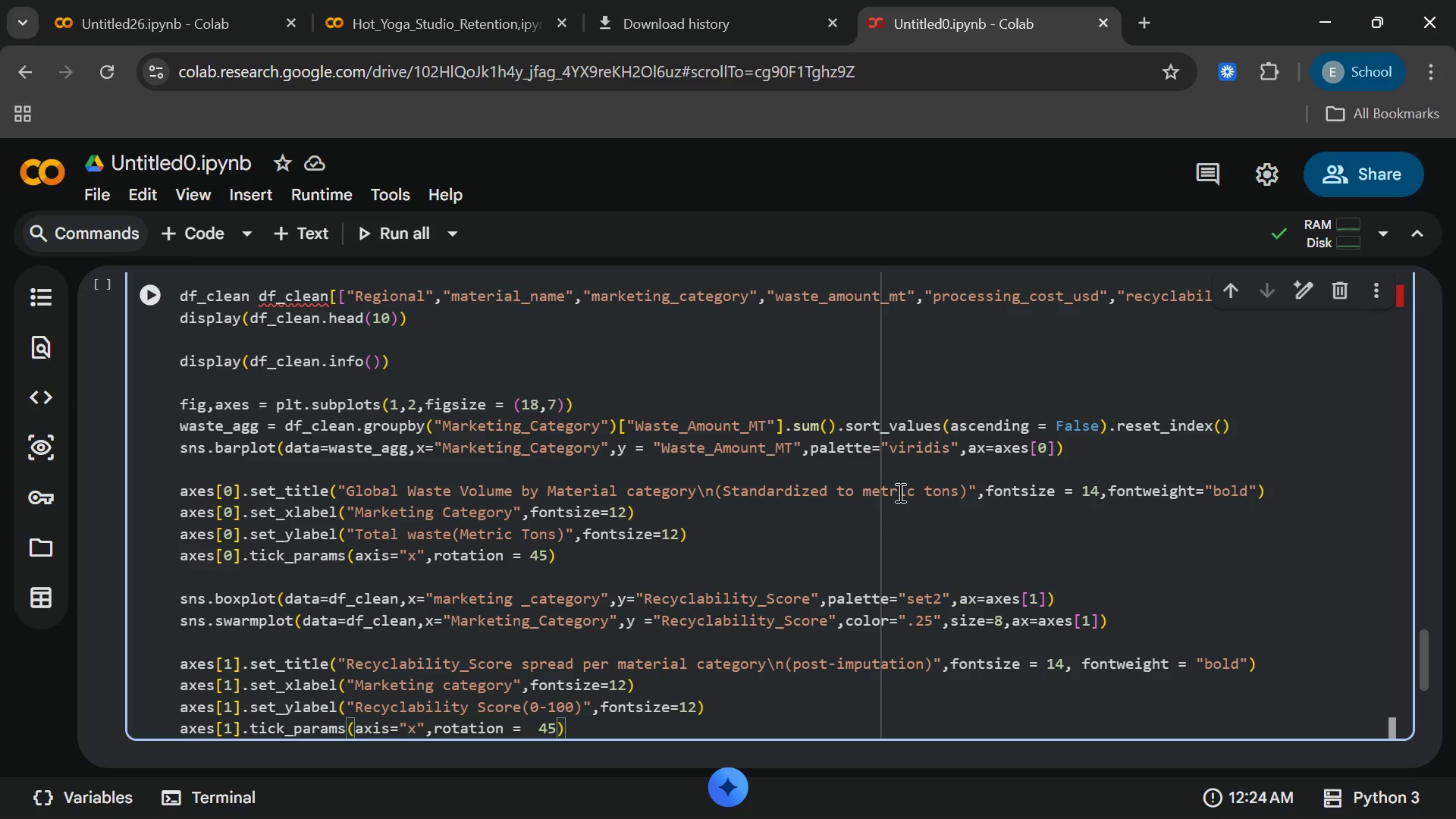 
key(ArrowRight)
 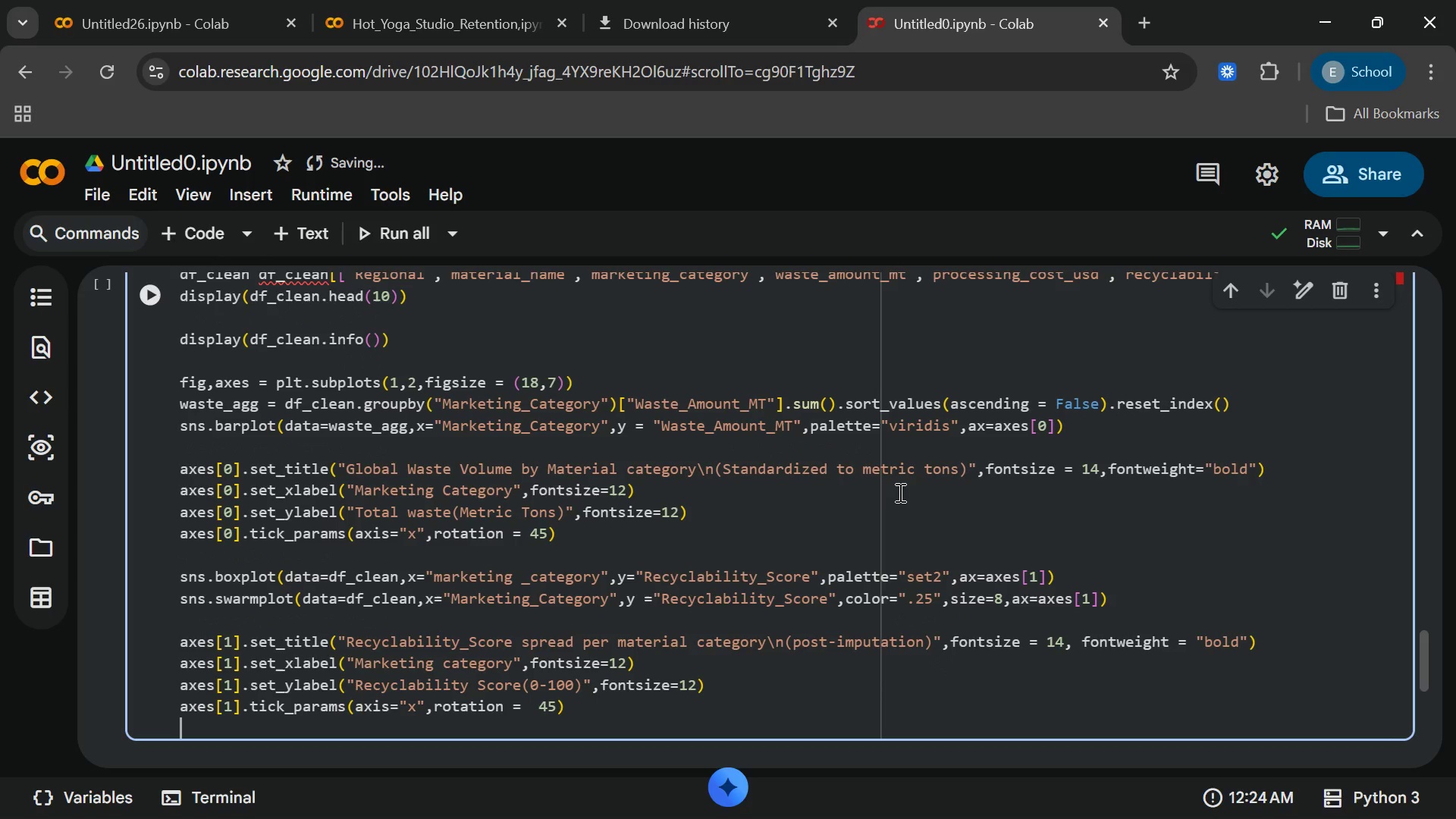 
key(Enter)
 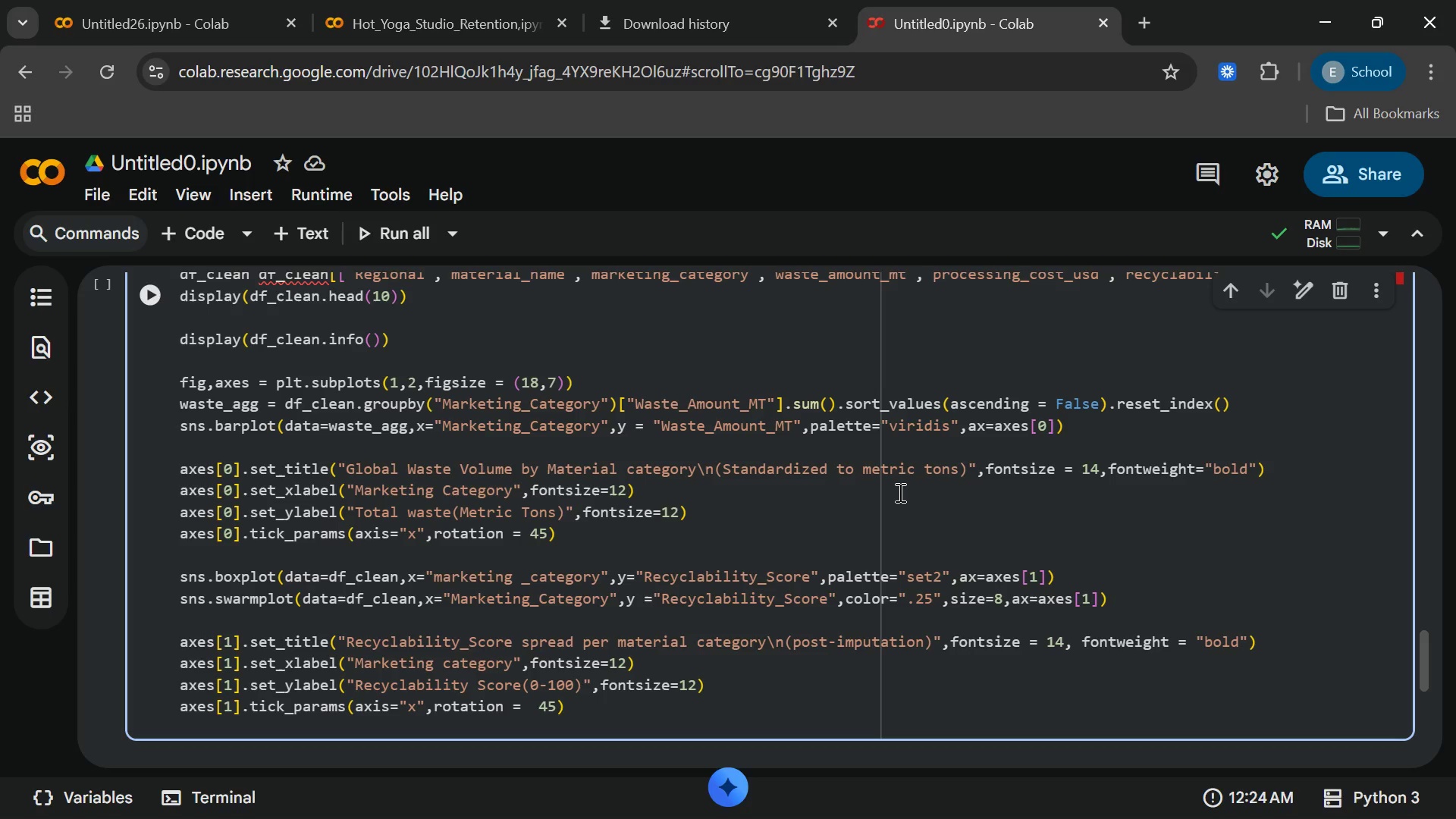 
wait(7.27)
 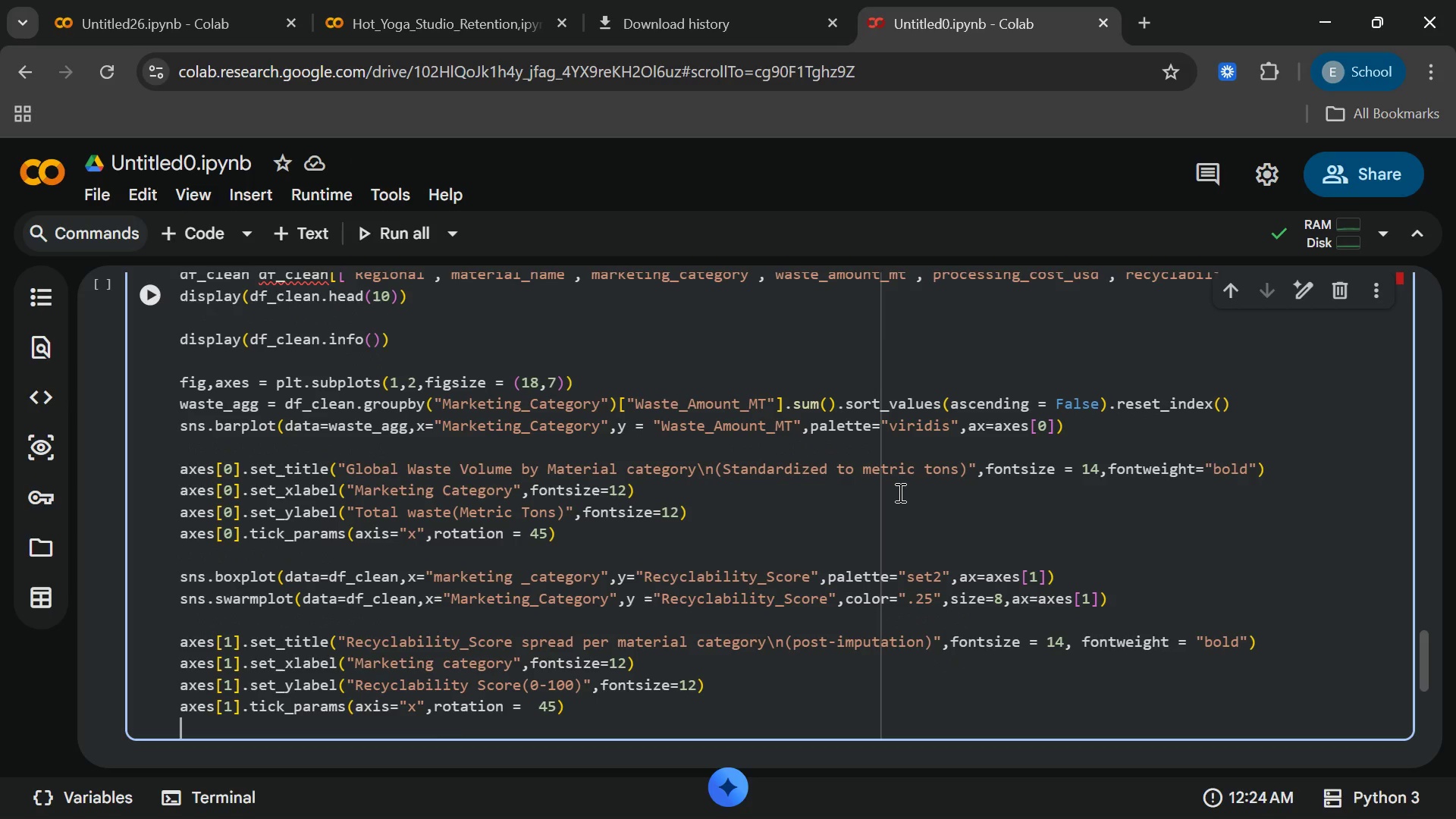 
type(pl)
key(Backspace)
key(Backspace)
key(Backspace)
 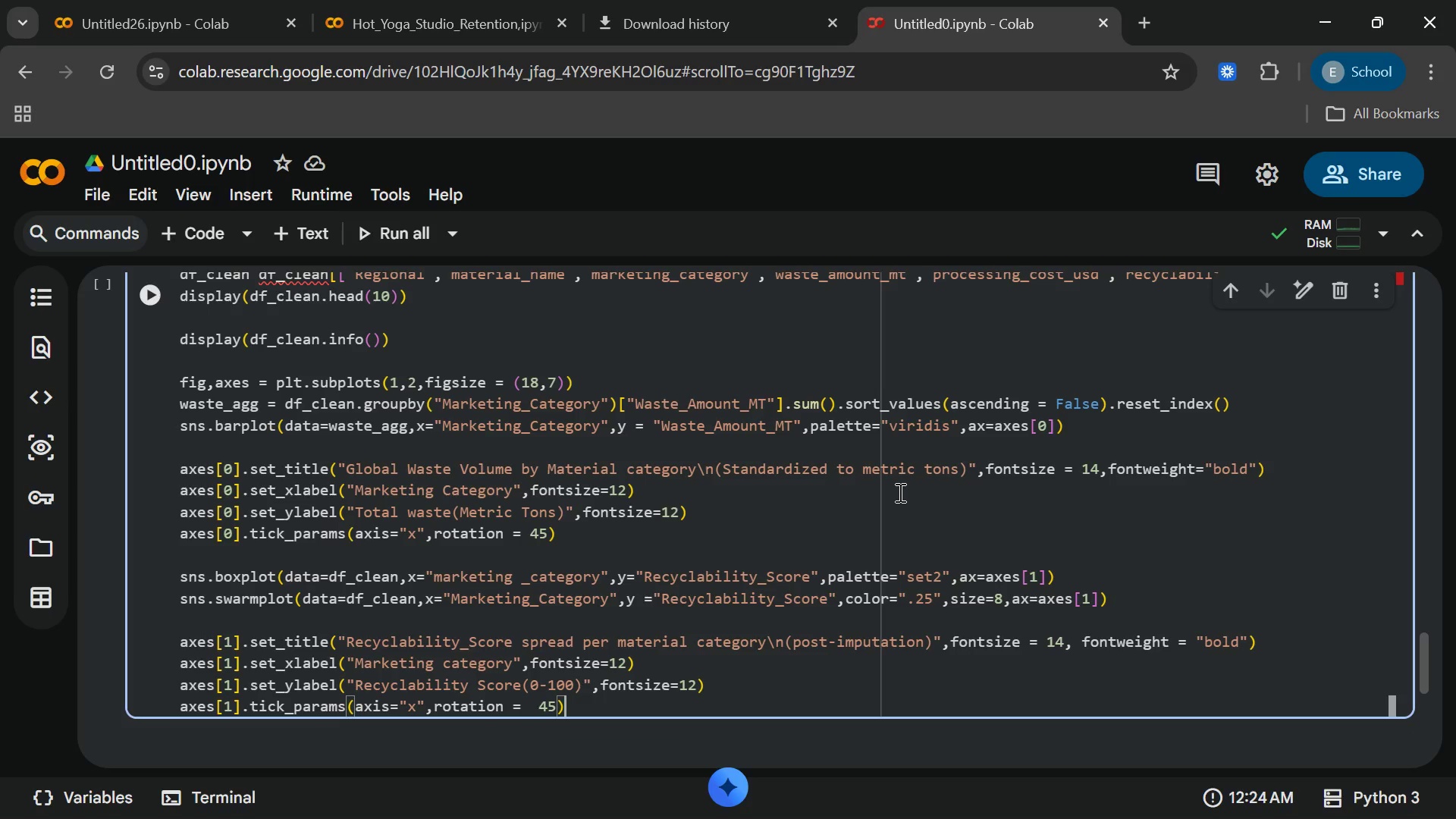 
key(Enter)
 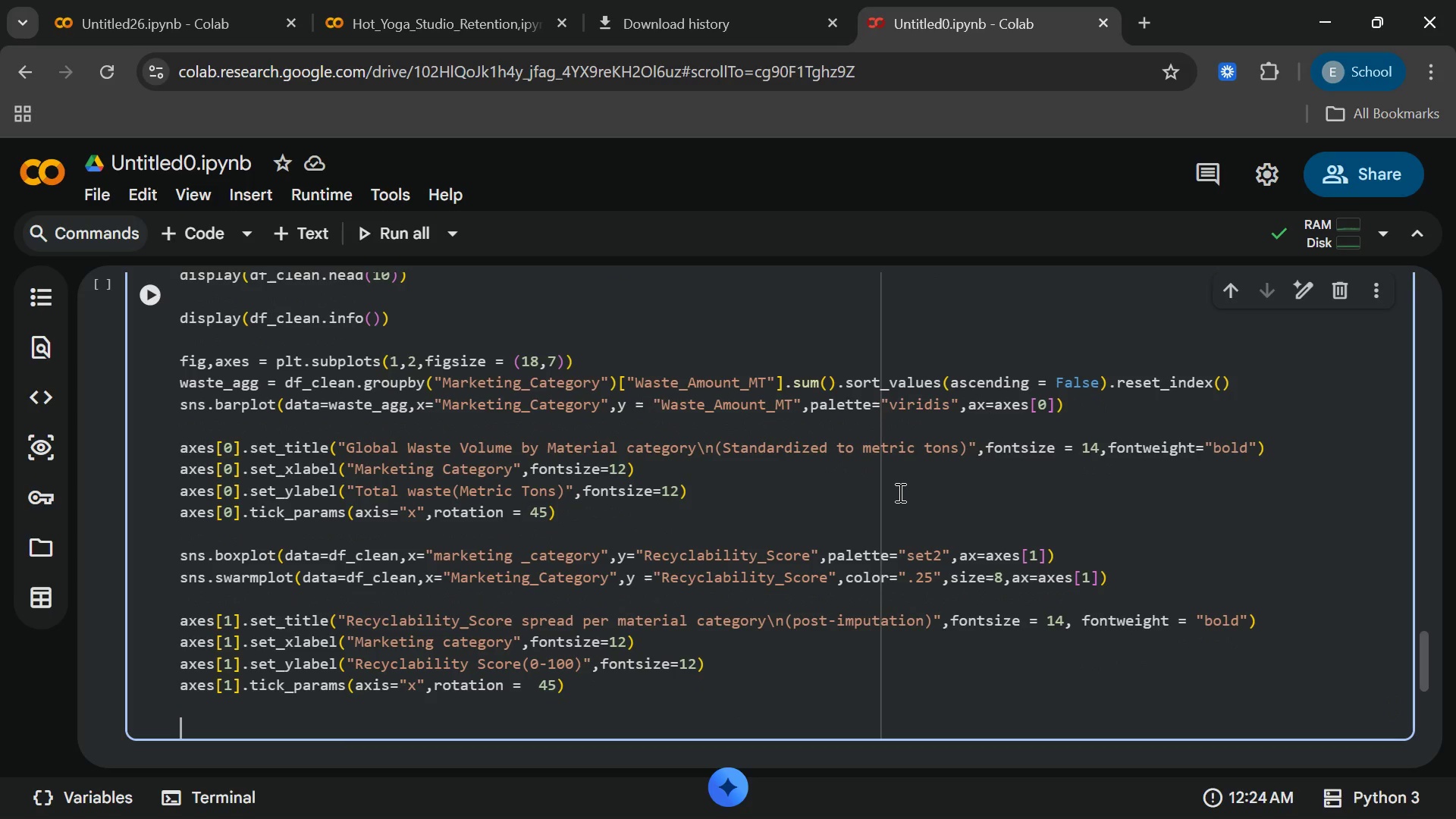 
key(Enter)
 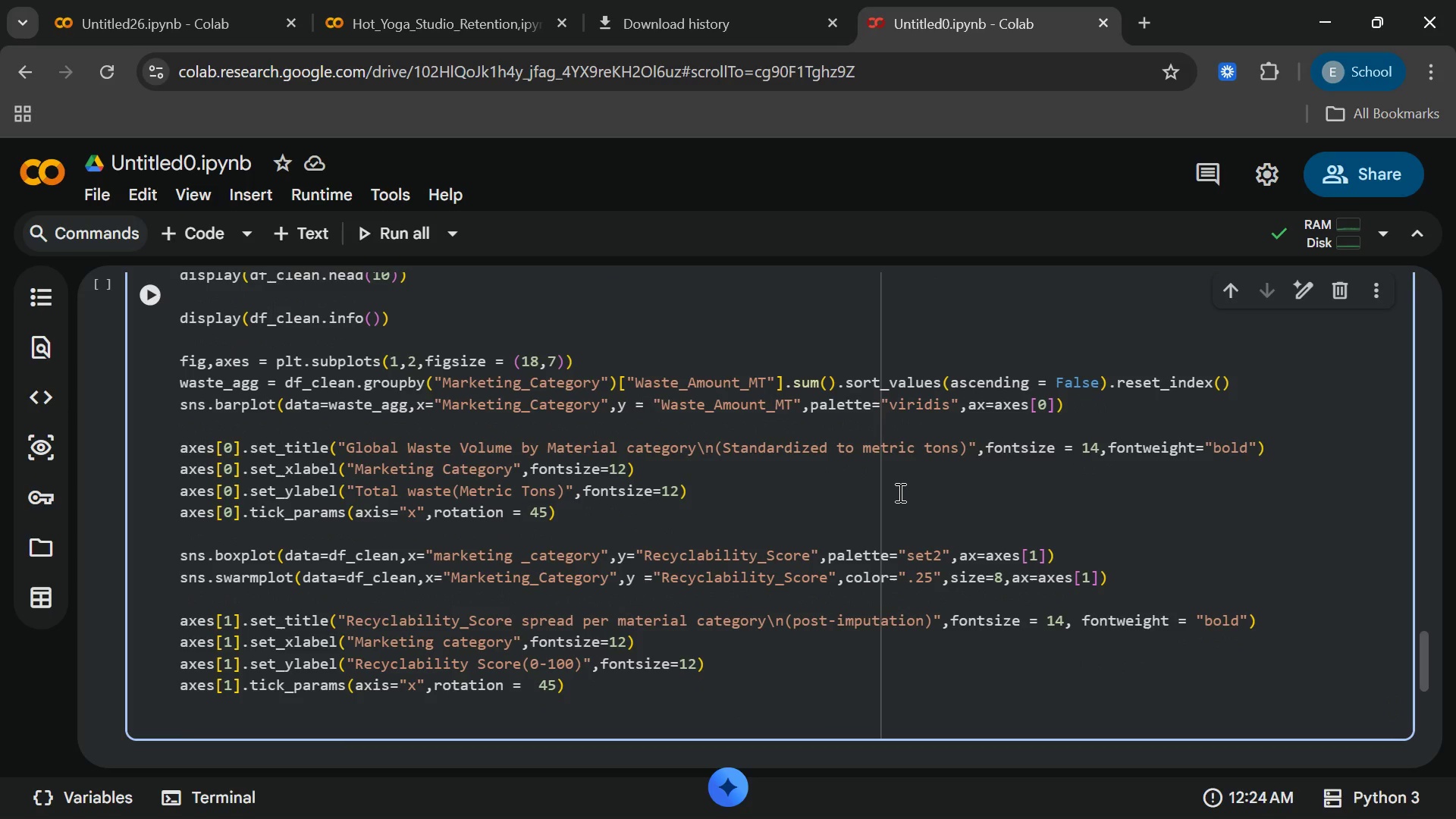 
type(plt.tight_lyout)
 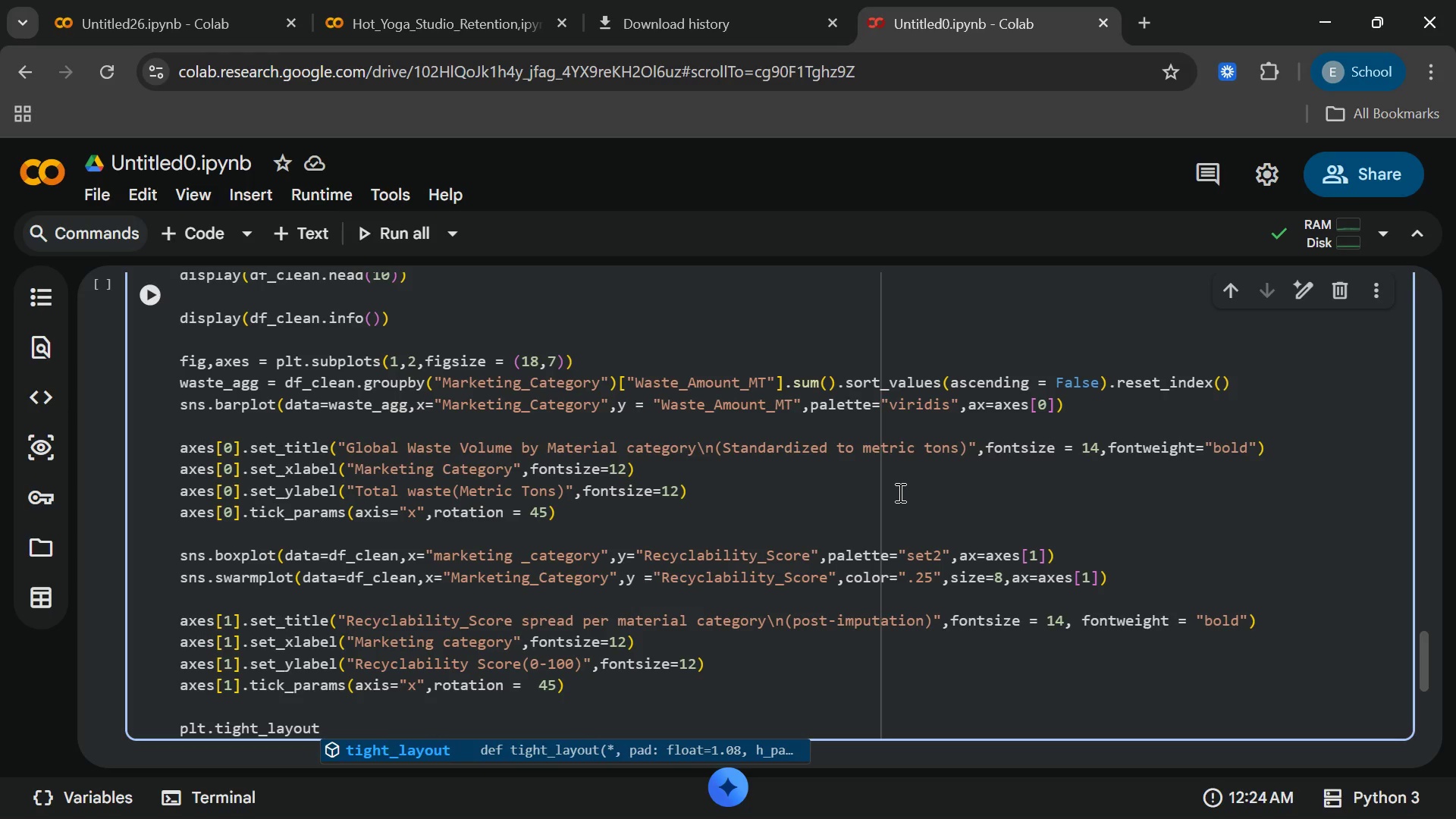 
 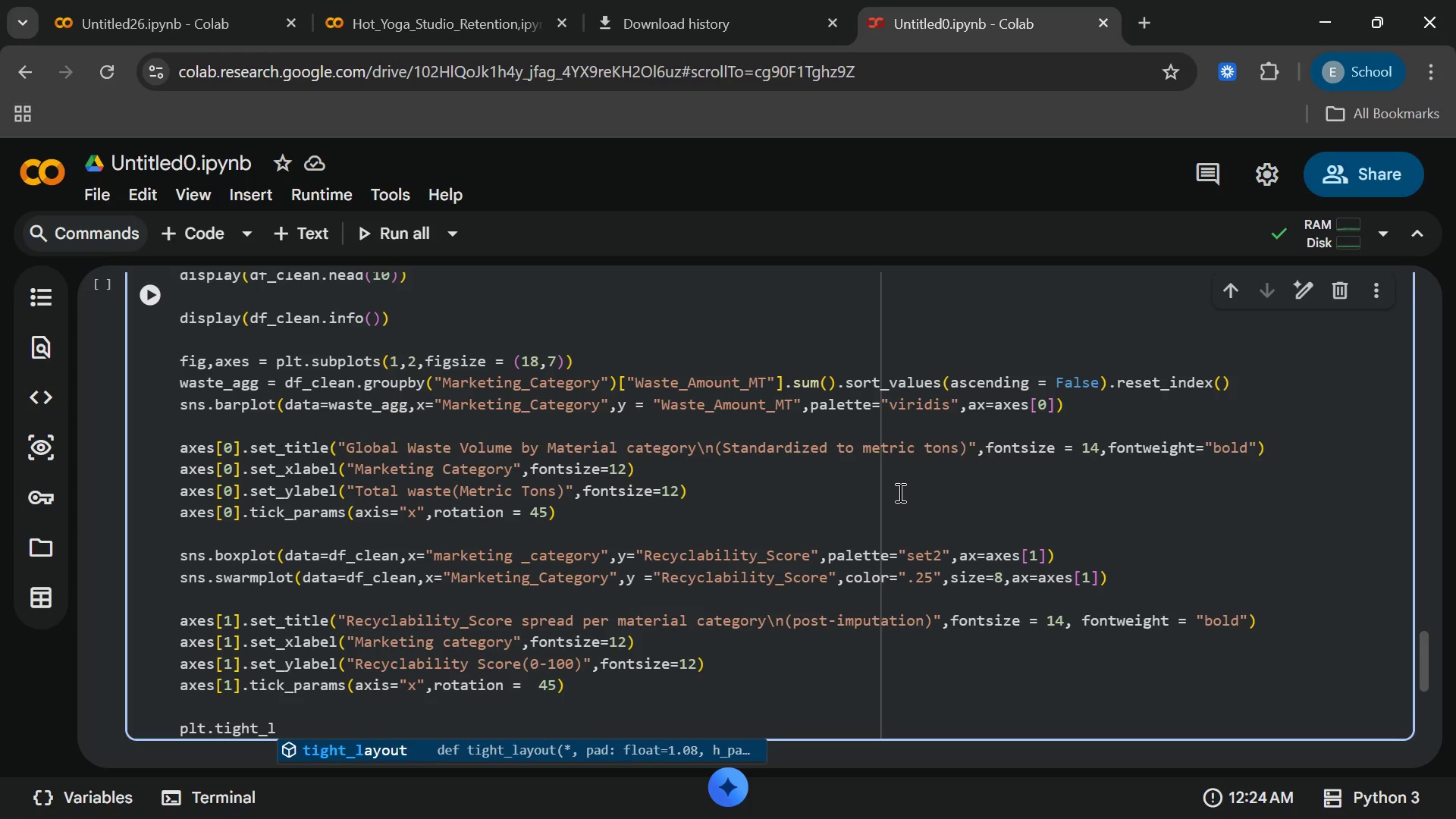 
hold_key(key=A, duration=0.31)
 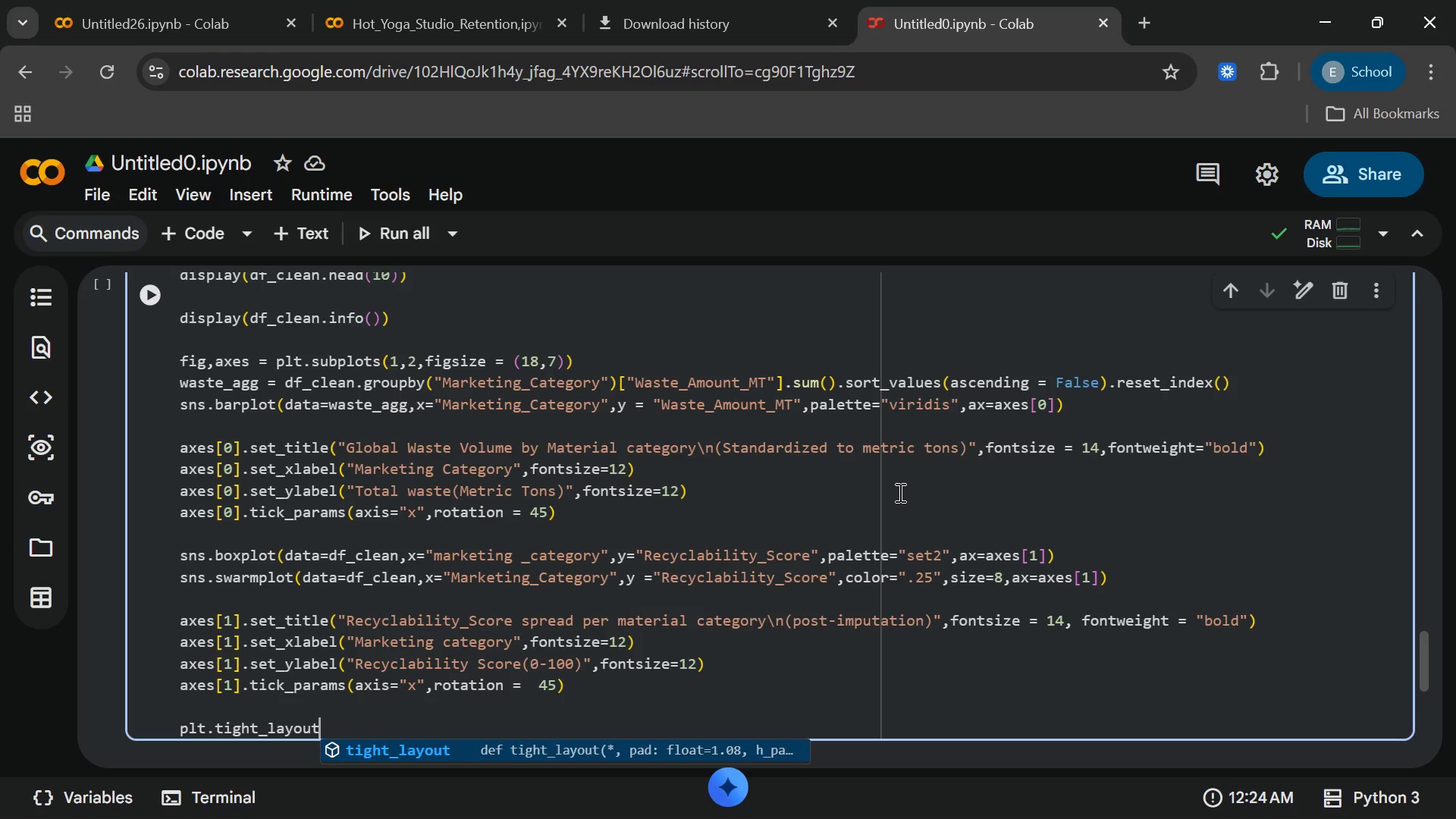 
key(Enter)
 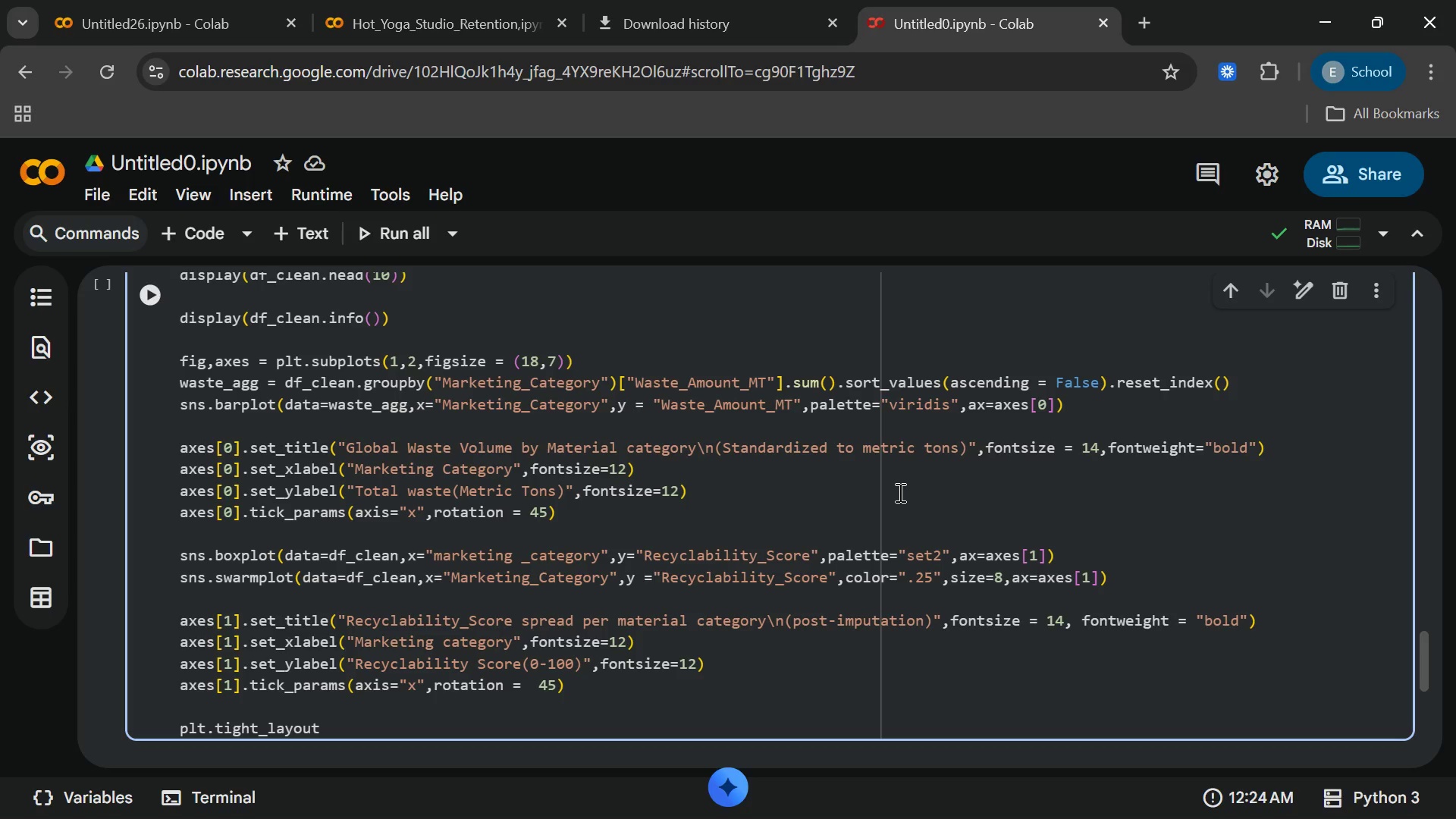 
key(Shift+9)
 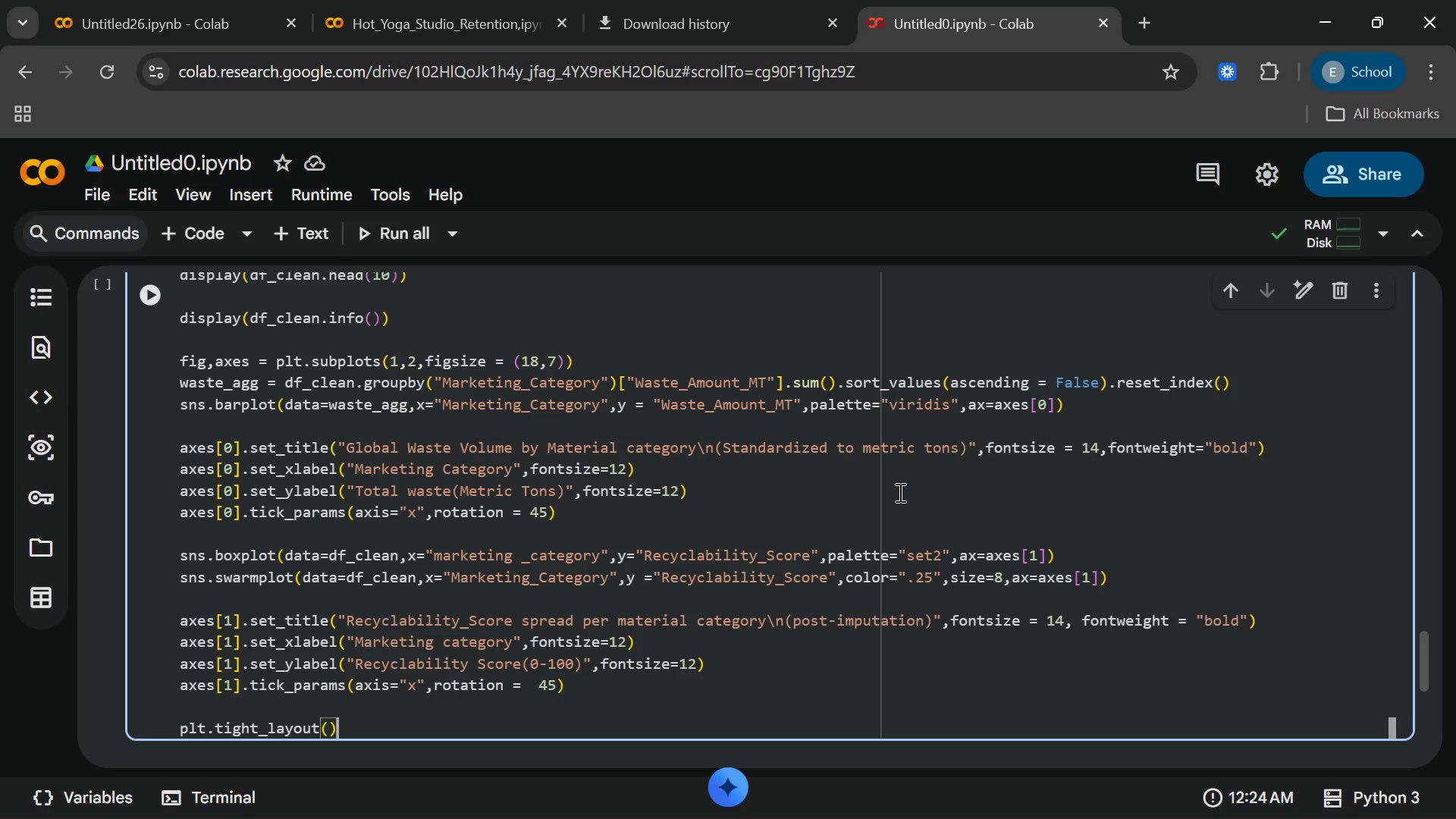 
hold_key(key=ArrowRight, duration=0.34)
 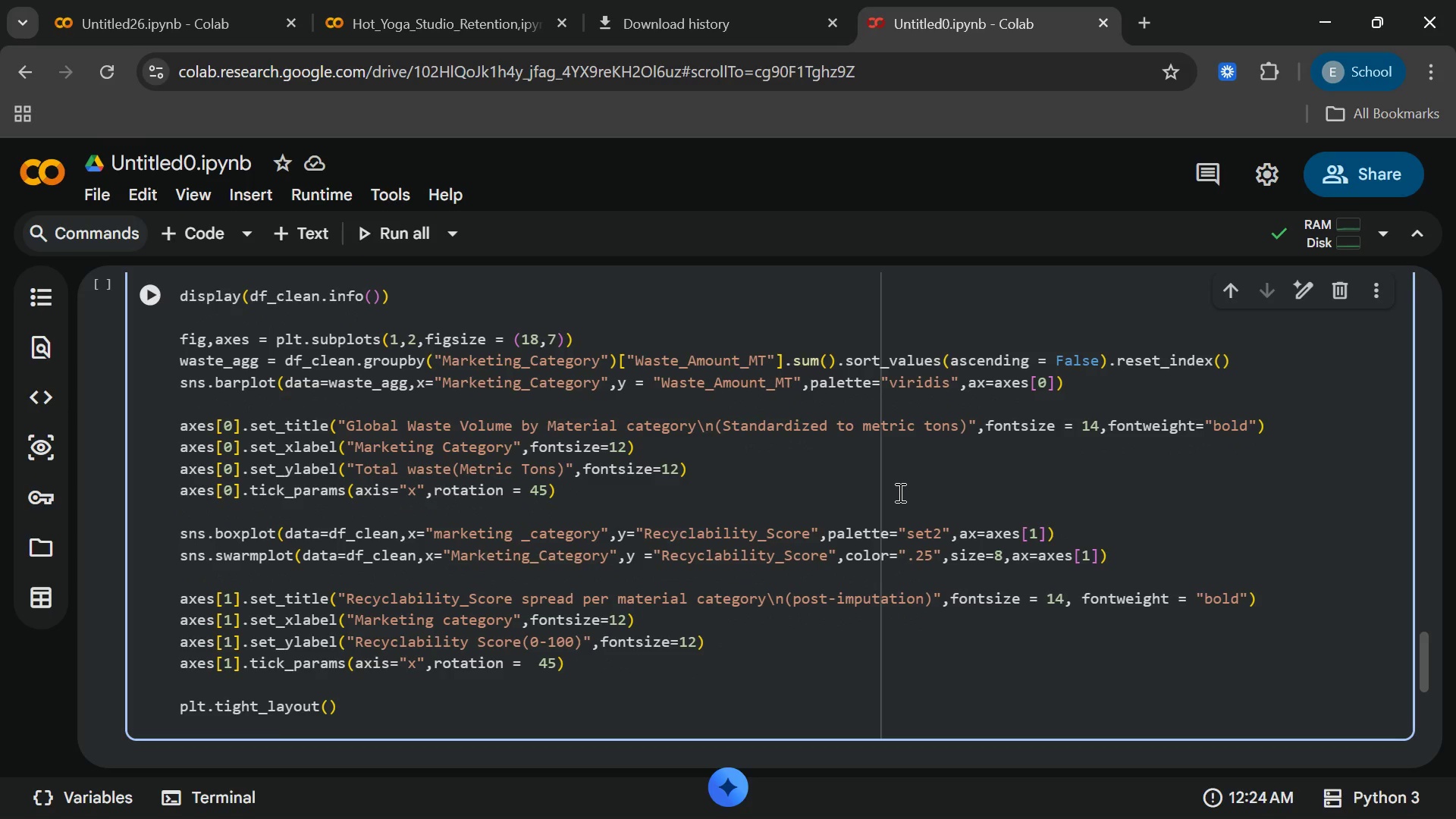 
key(Enter)
 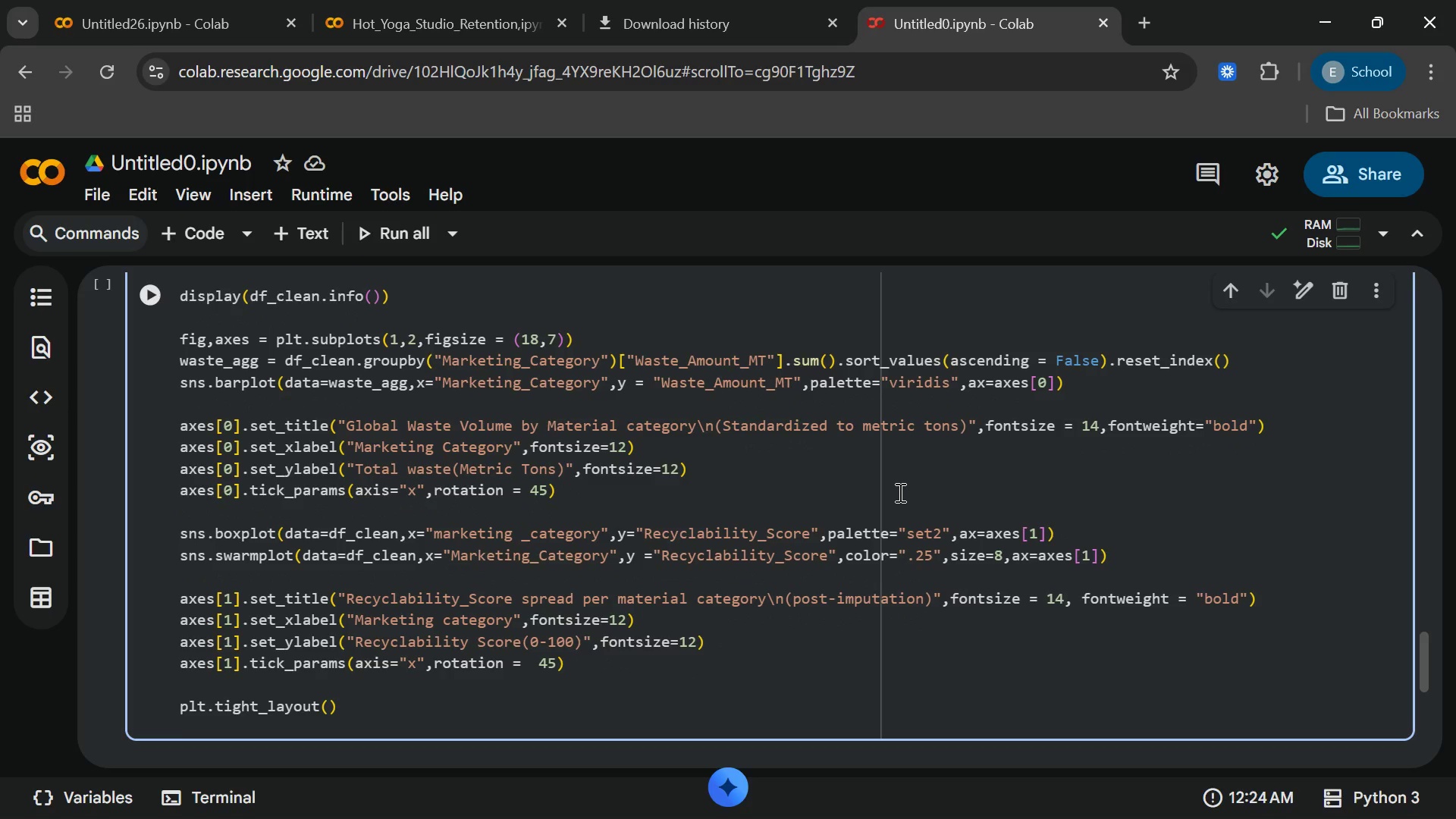 
type(plt.shoe)
key(Backspace)
type(w()
 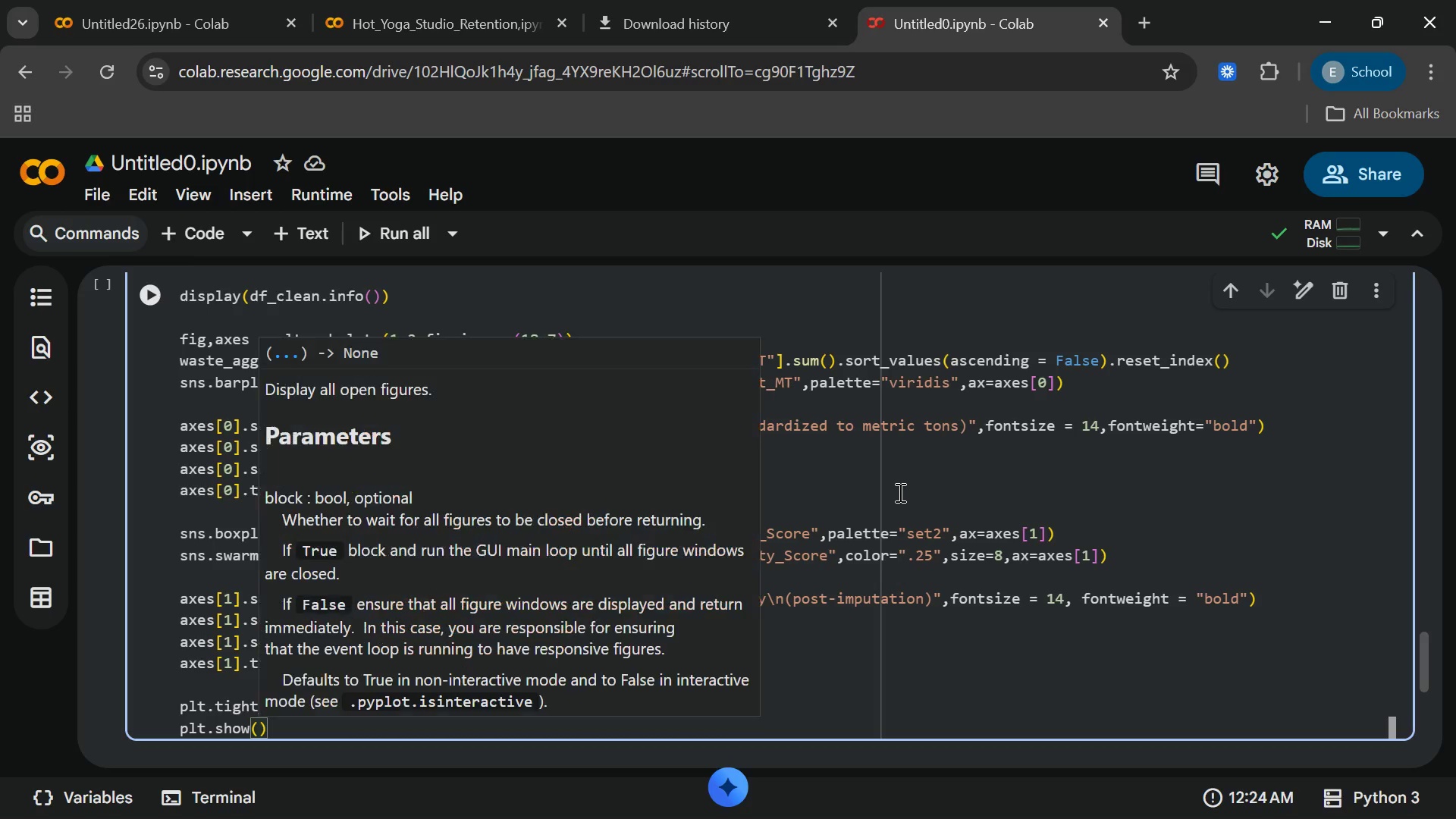 
left_click([952, 469])
 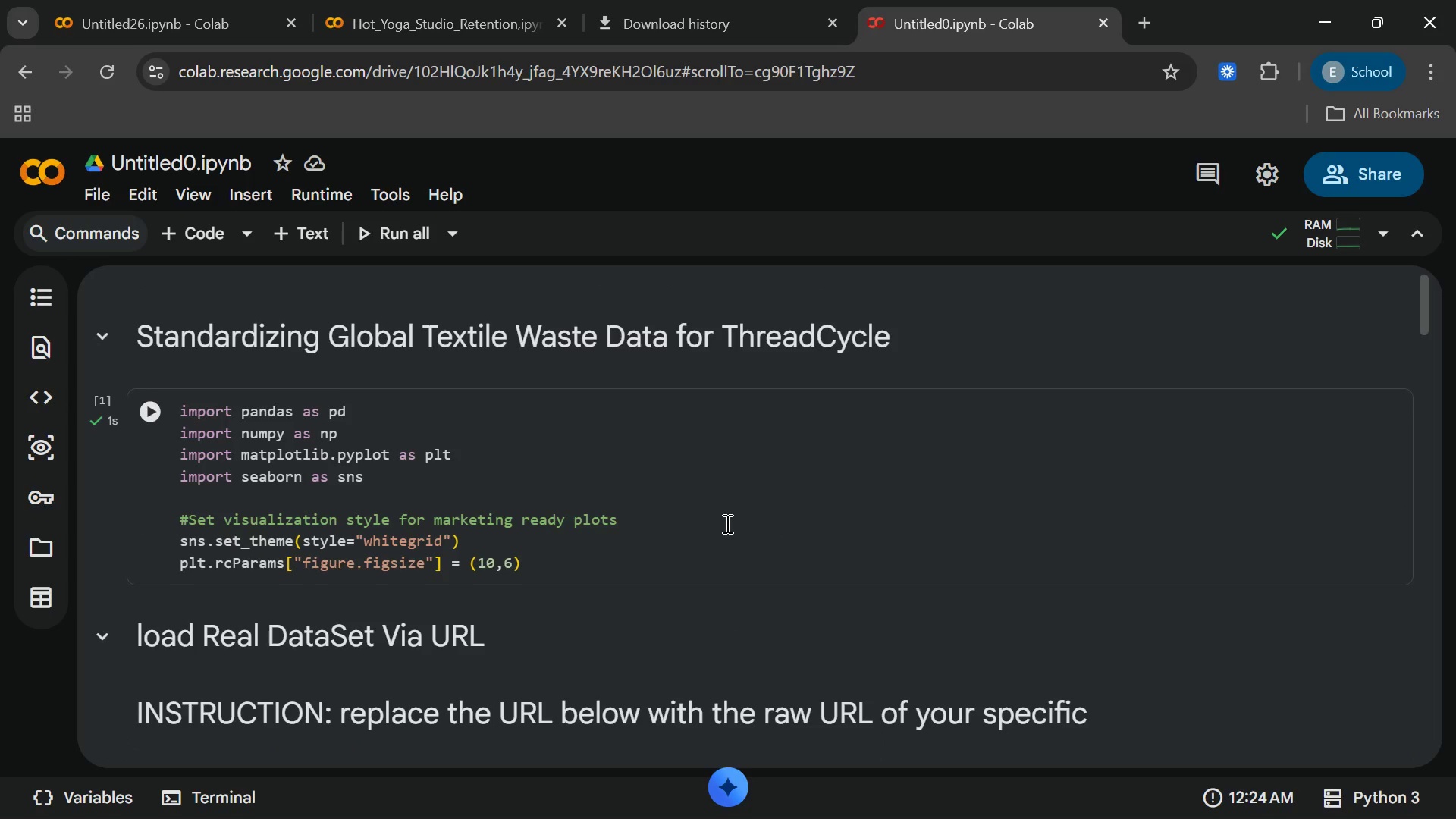 
wait(14.88)
 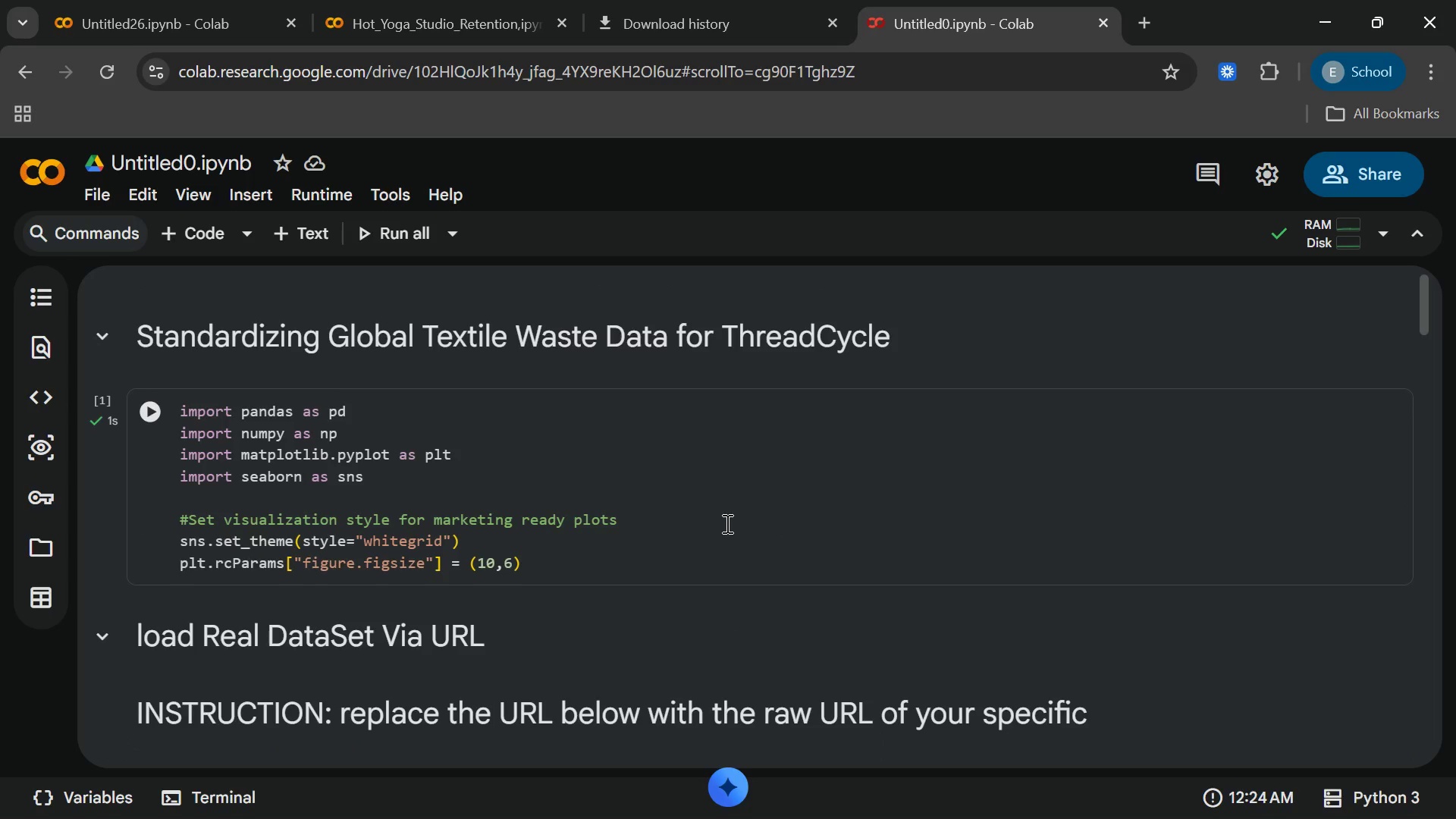 
left_click([710, 697])
 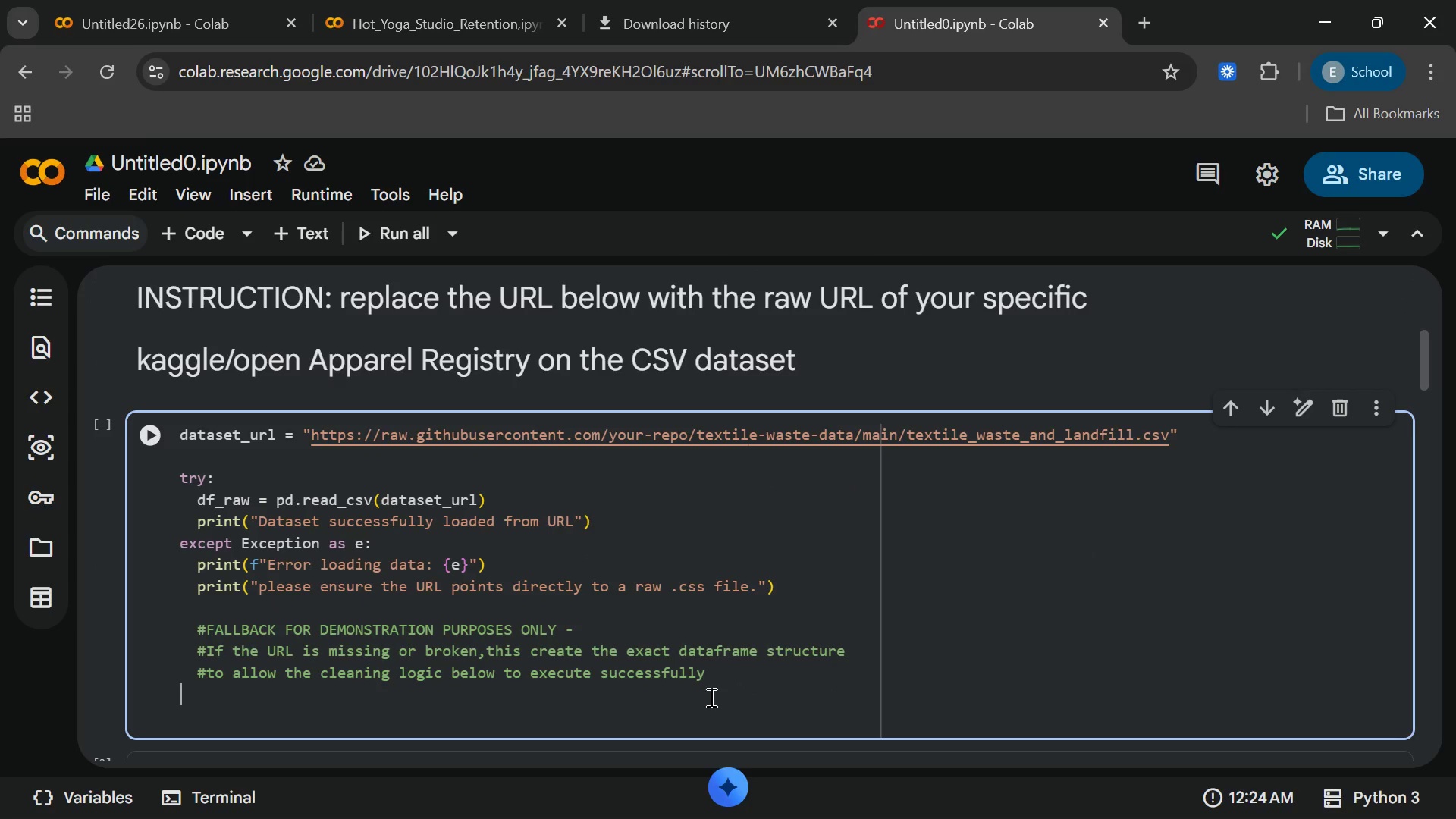 
key(Backspace)
 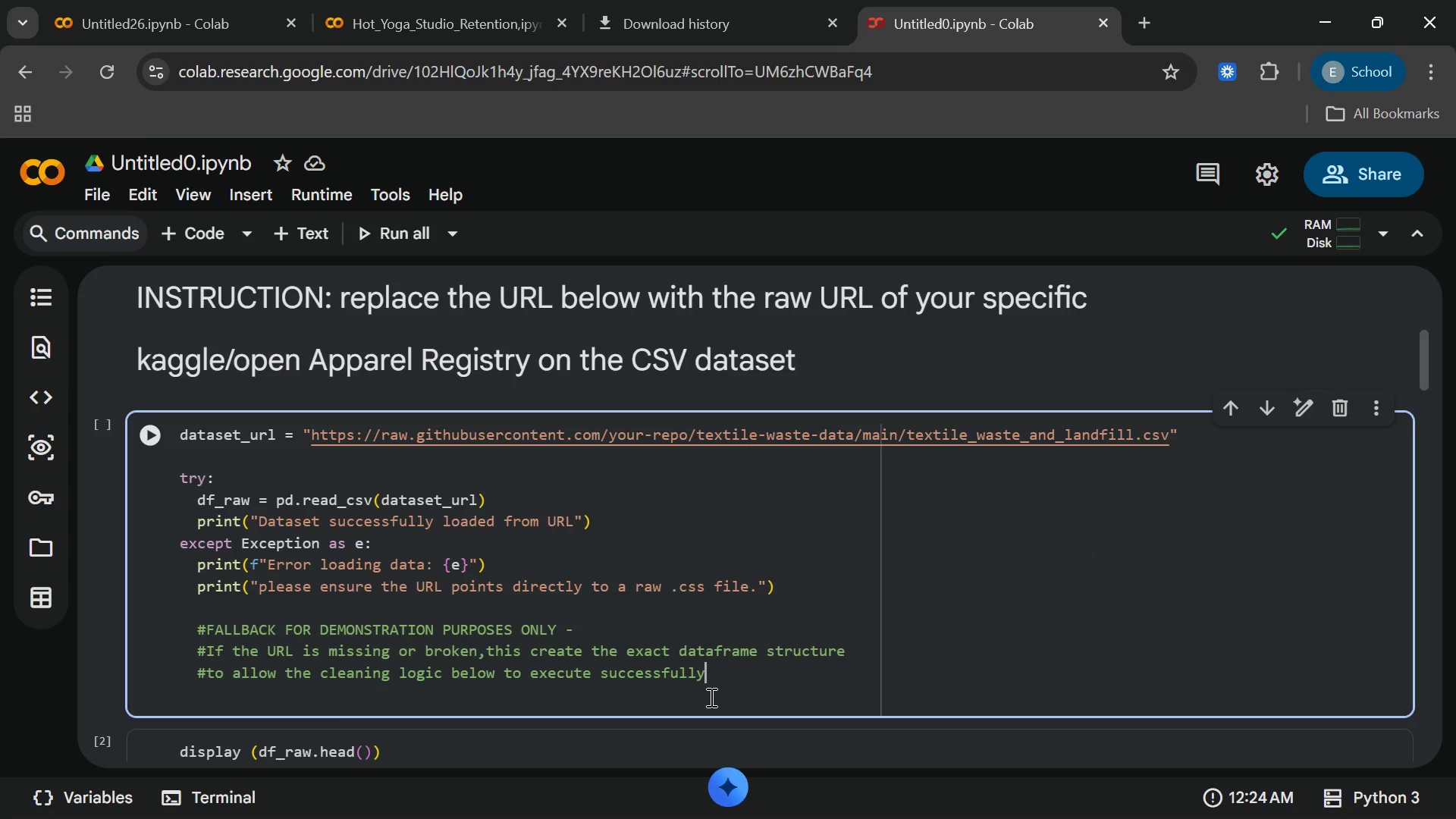 
key(Enter)
 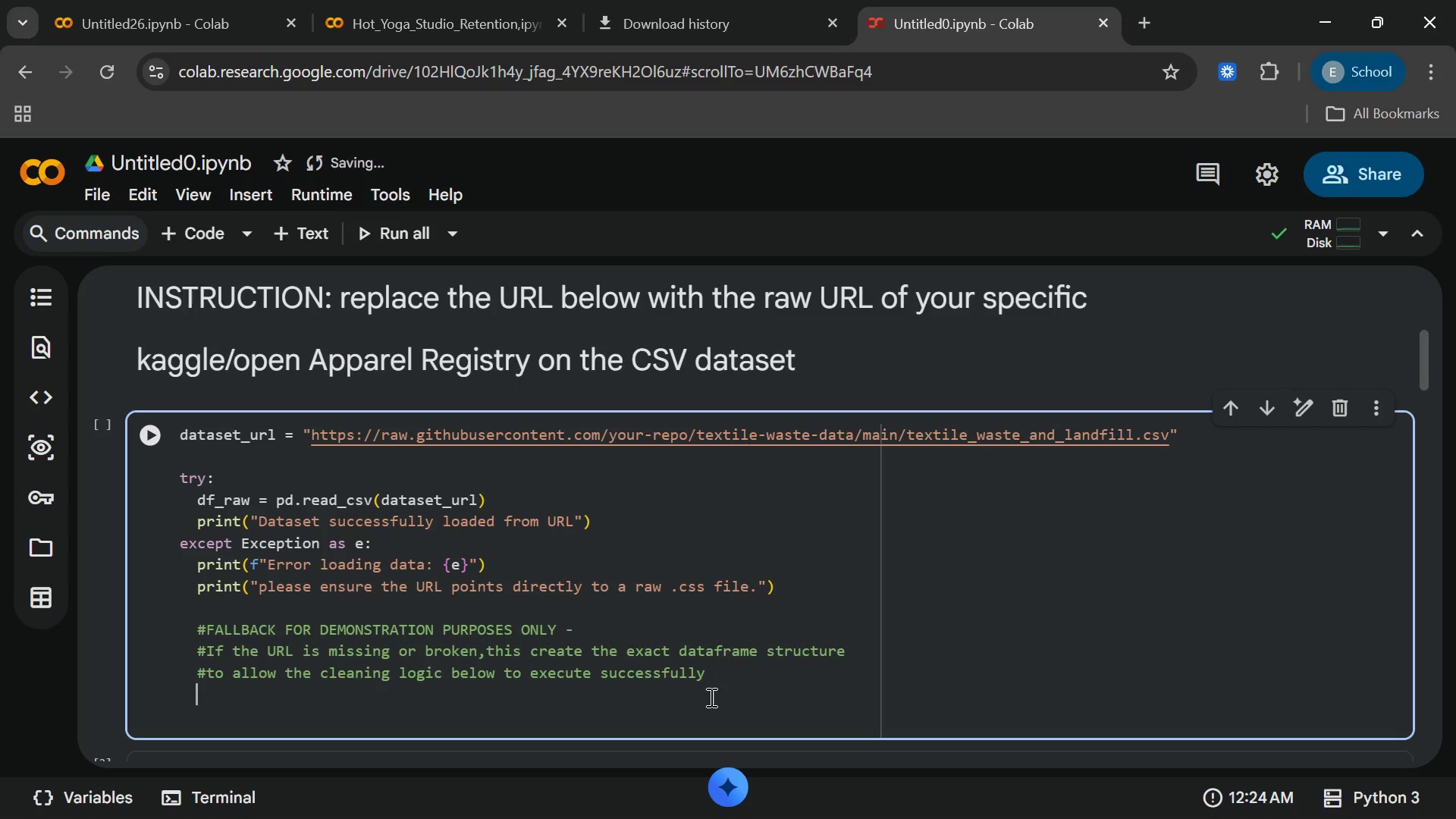 
wait(9.97)
 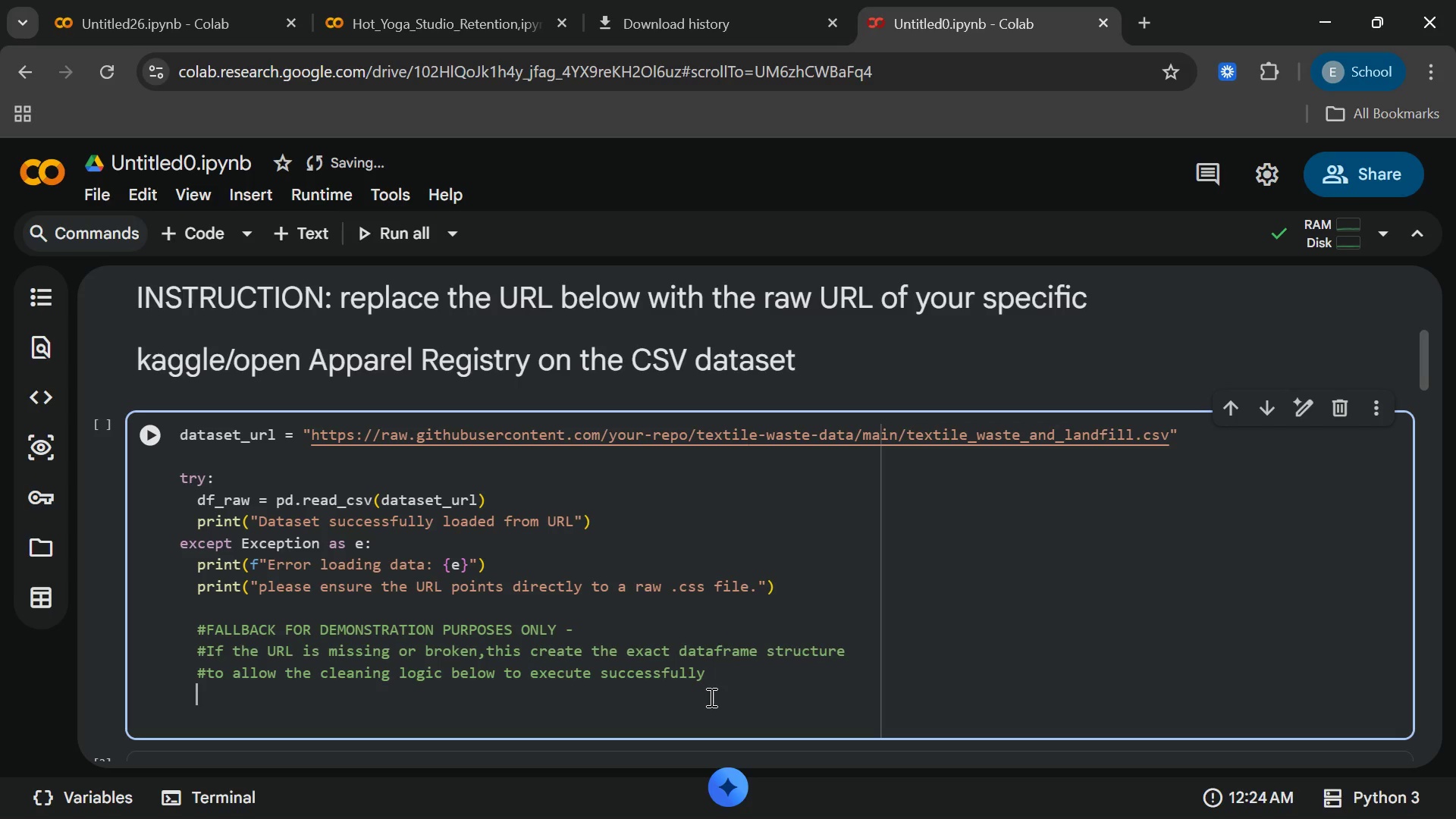 
type(imort)
 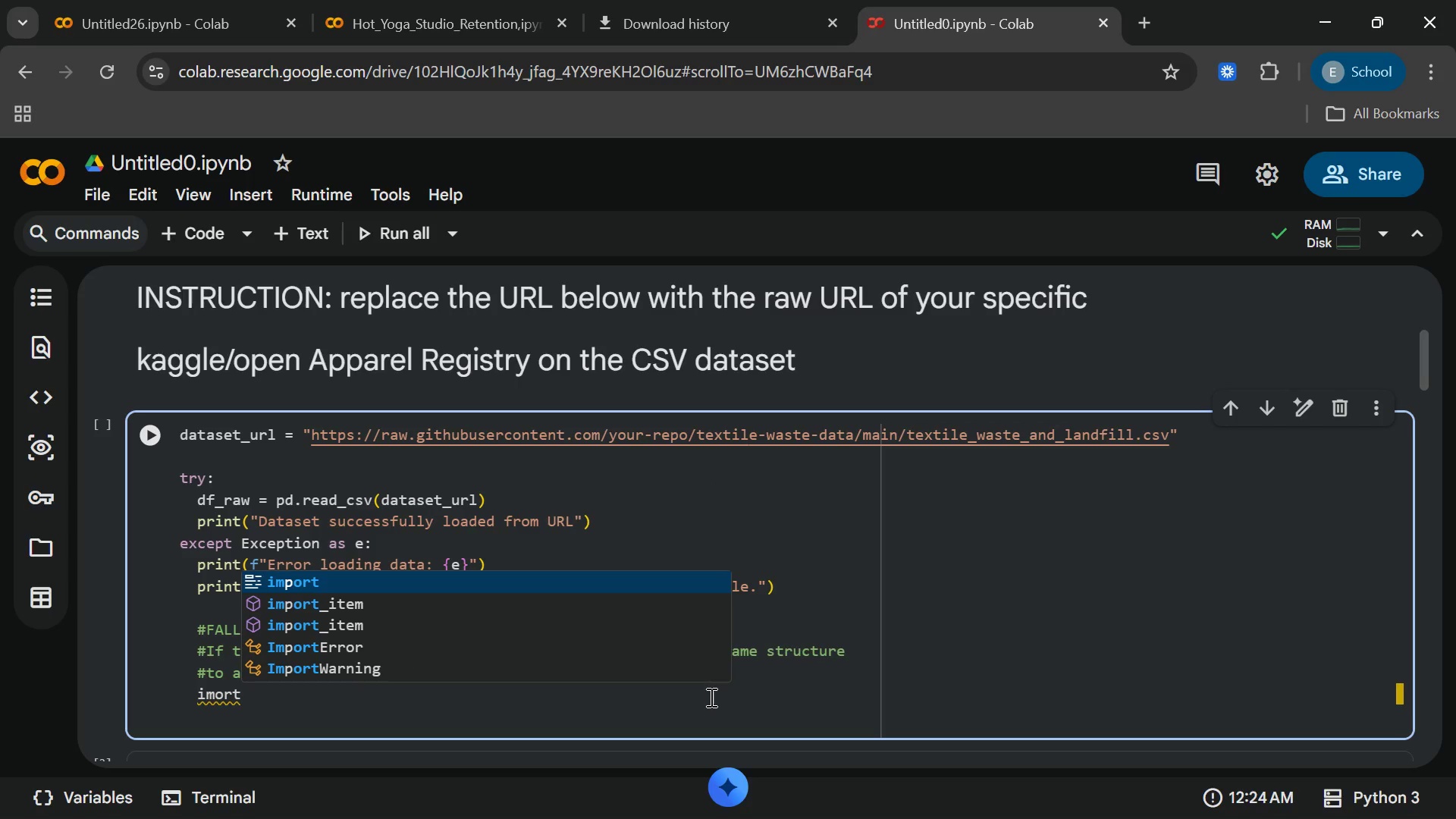 
key(Enter)
 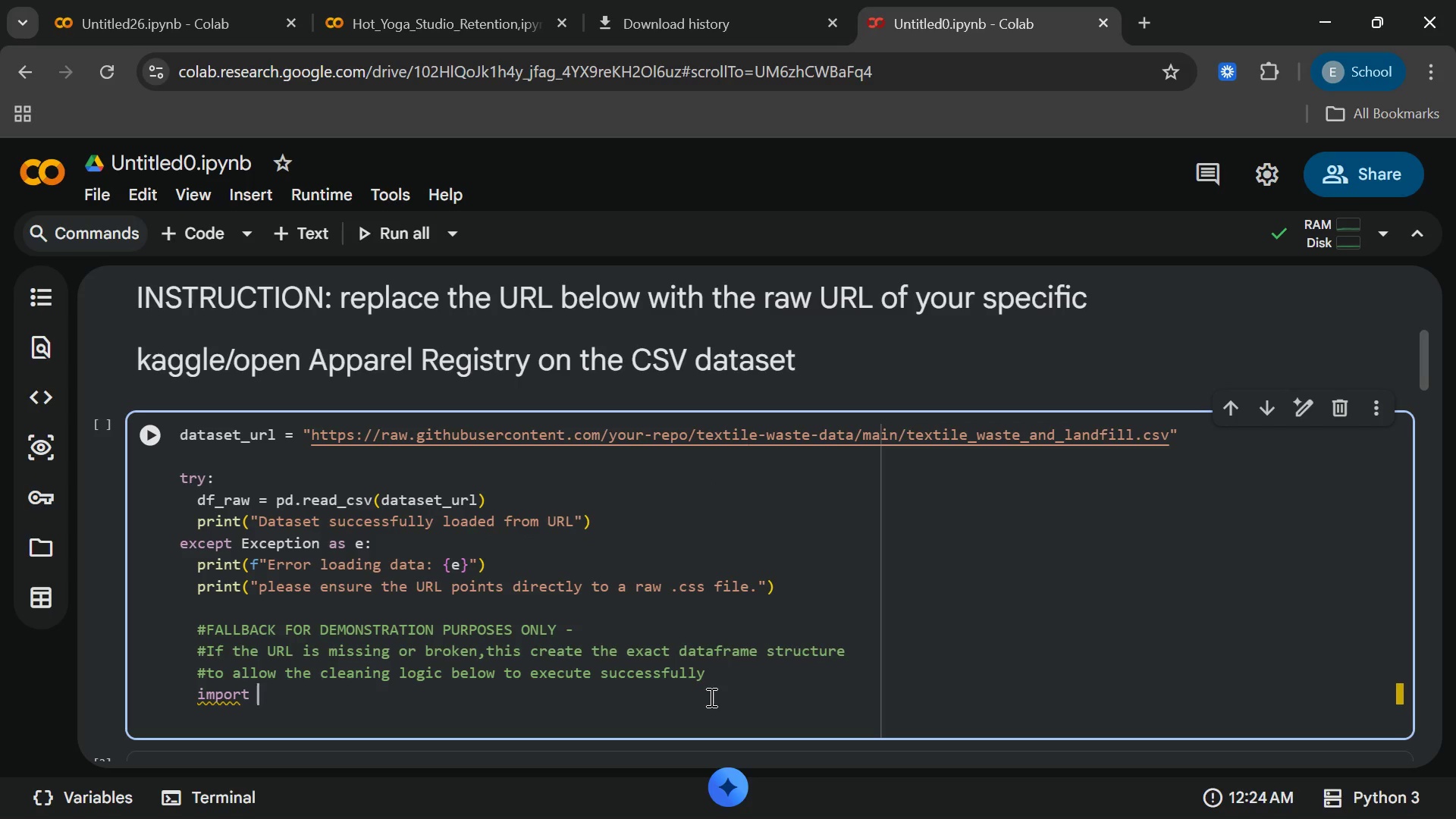 
type( io)
 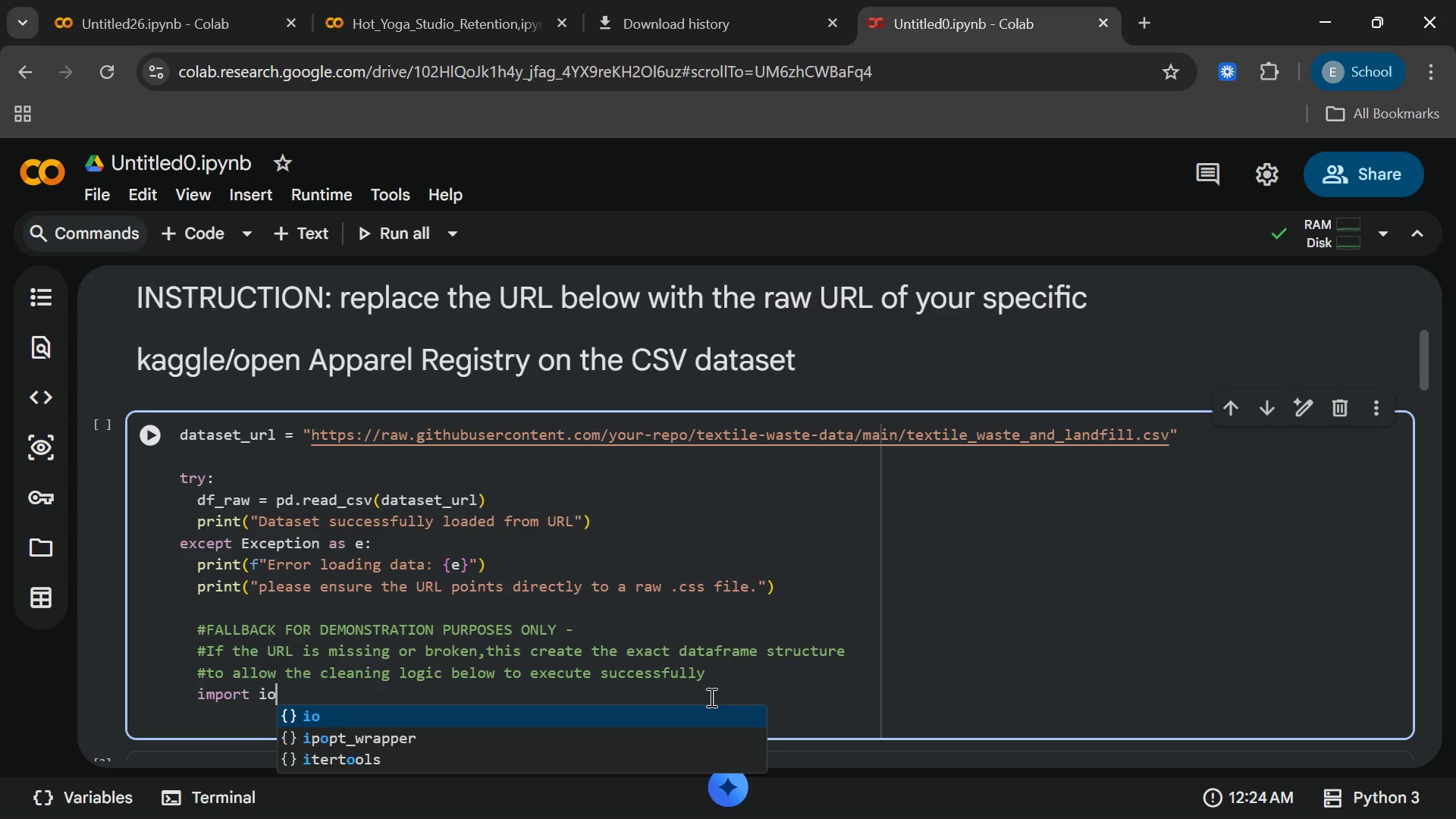 
wait(8.08)
 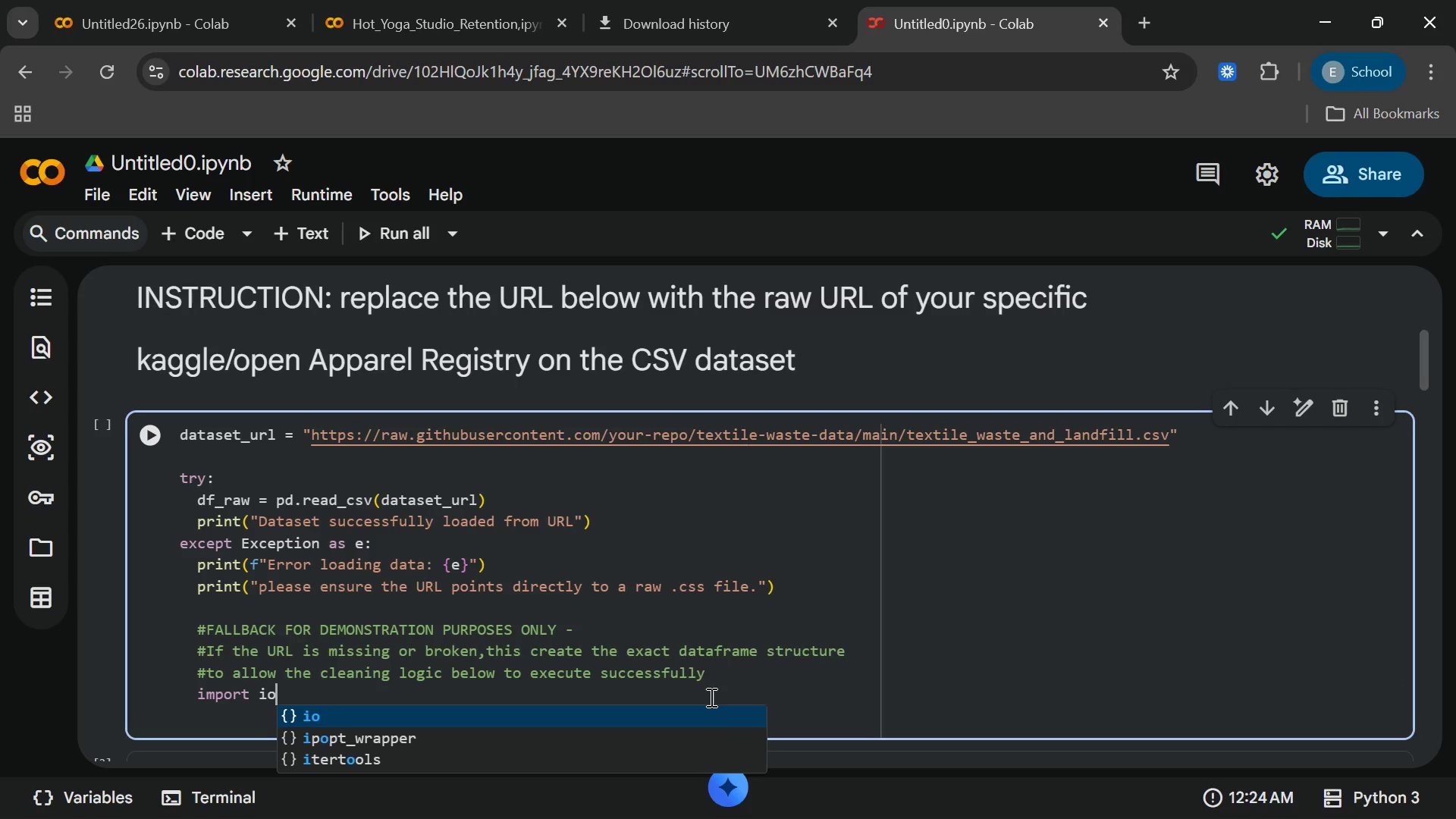 
key(Enter)
 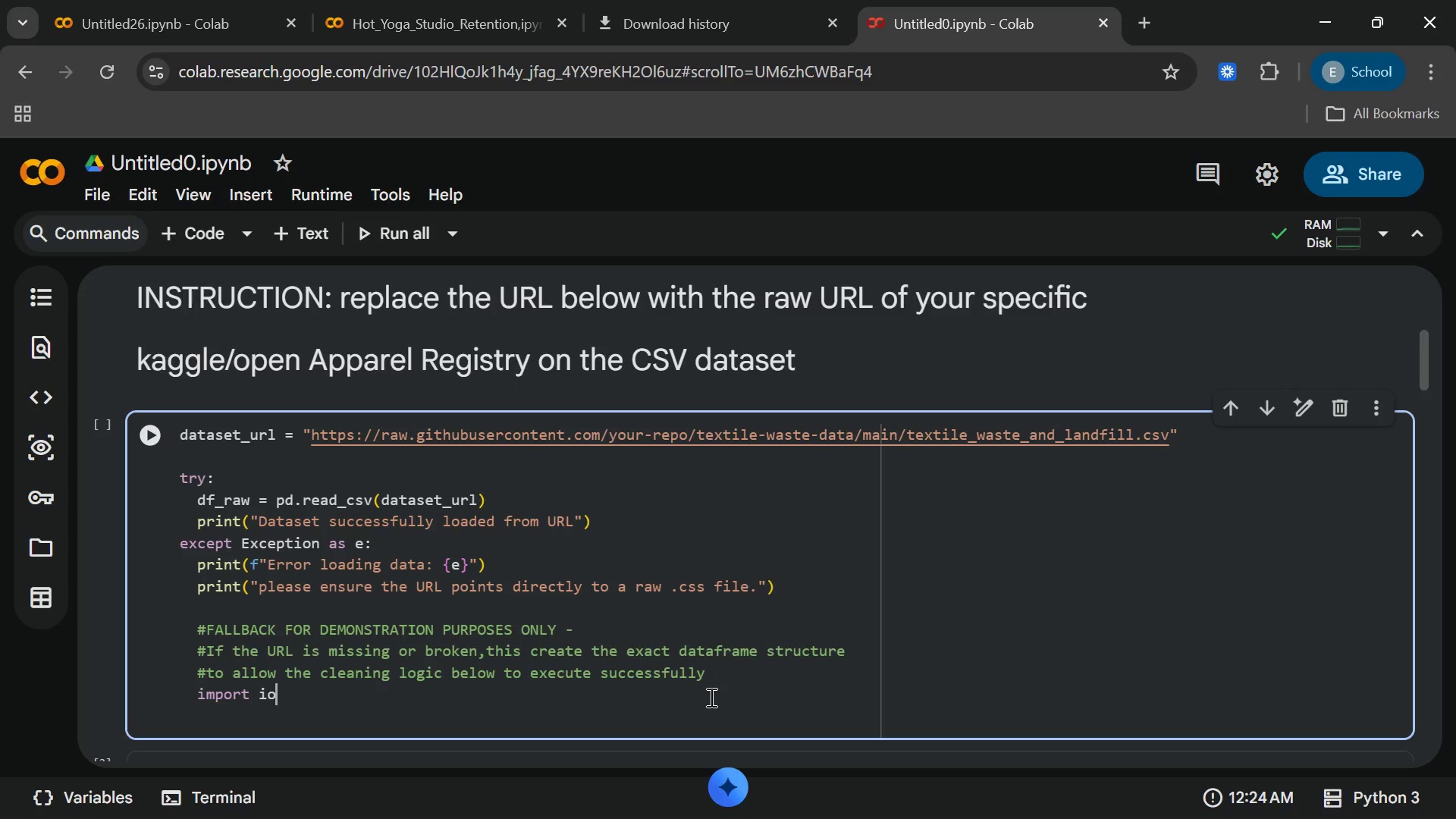 
key(Enter)
 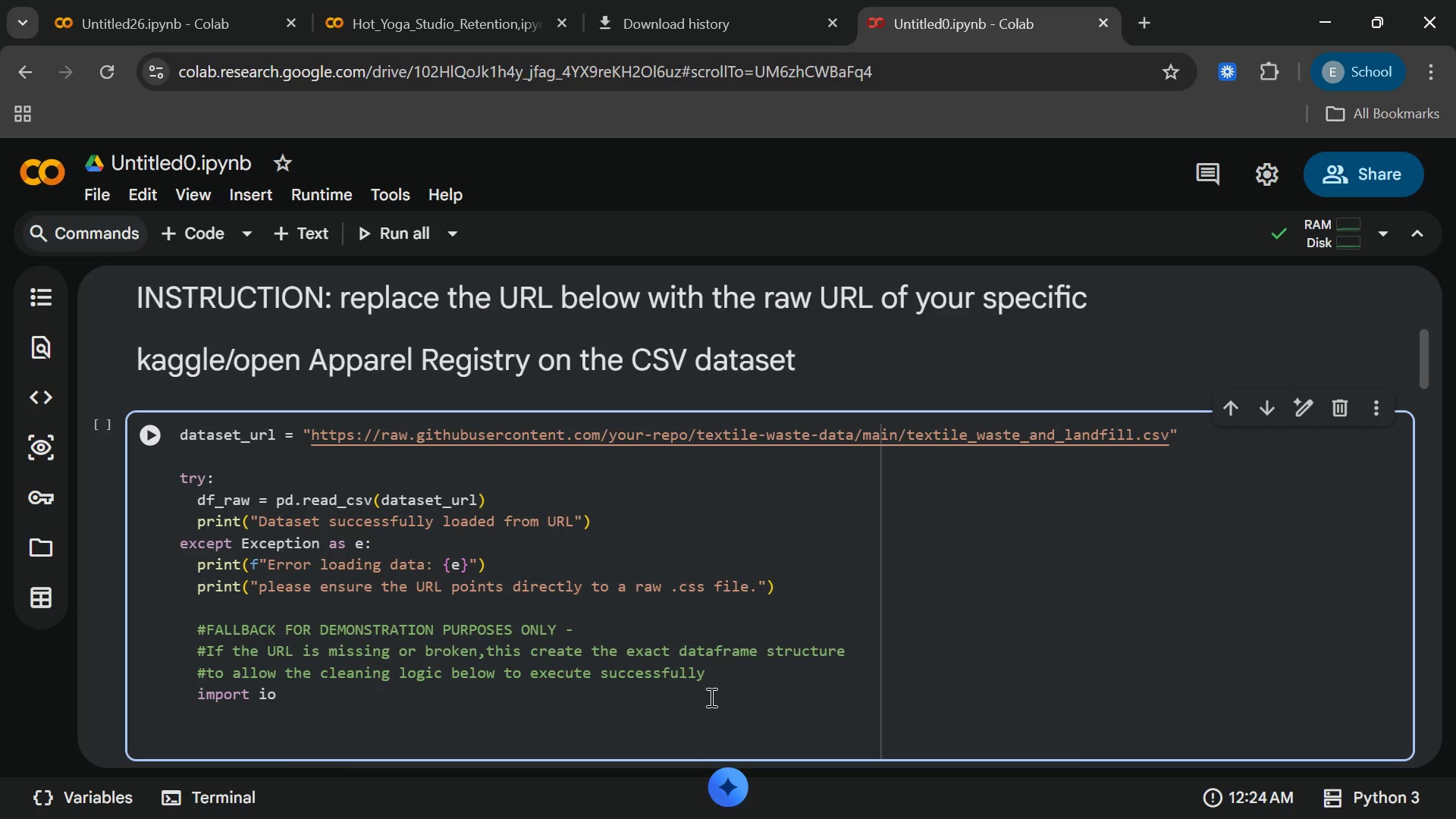 
key(Enter)
 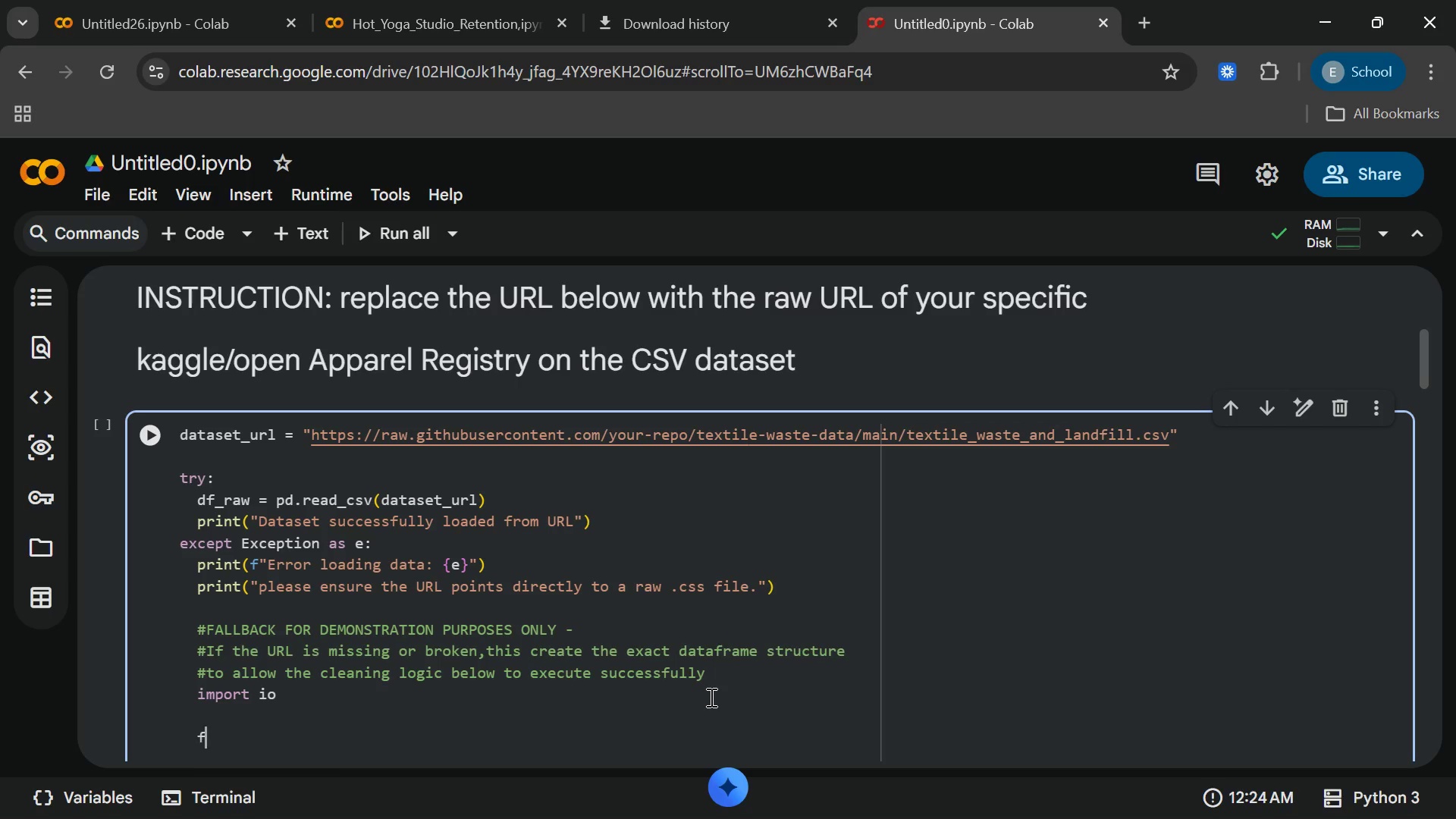 
type(fall)
 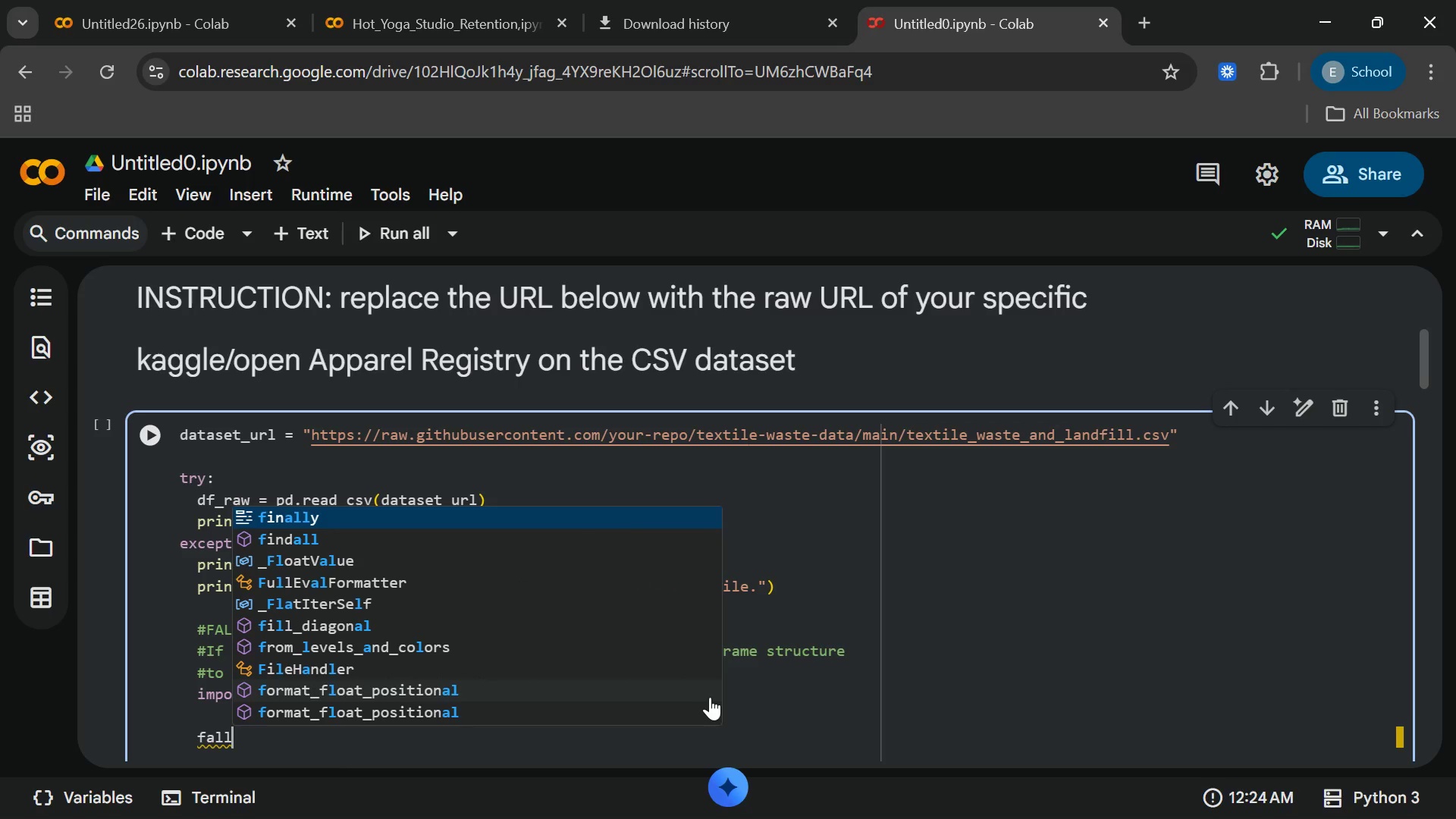 
wait(5.34)
 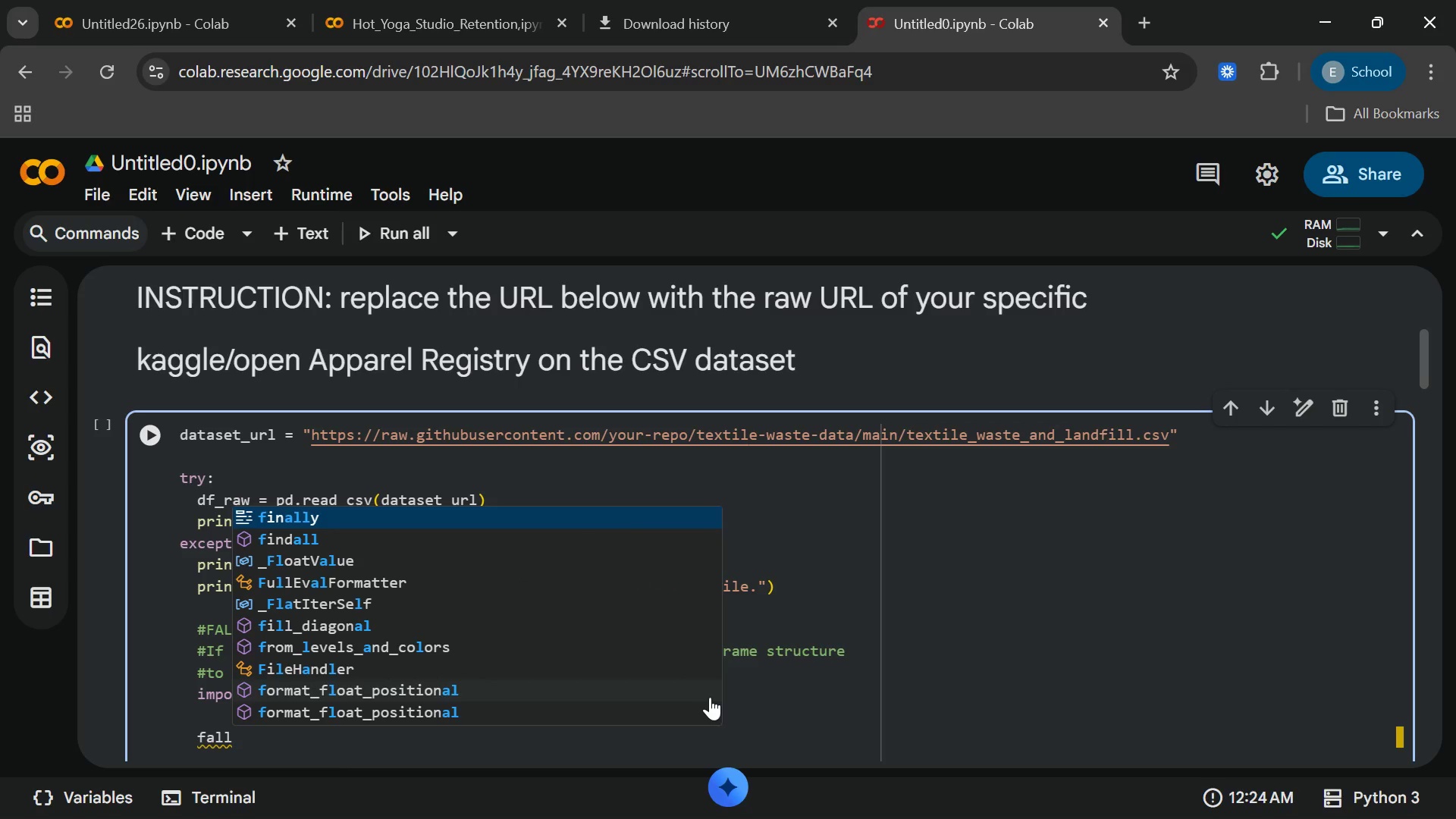 
type(back)
 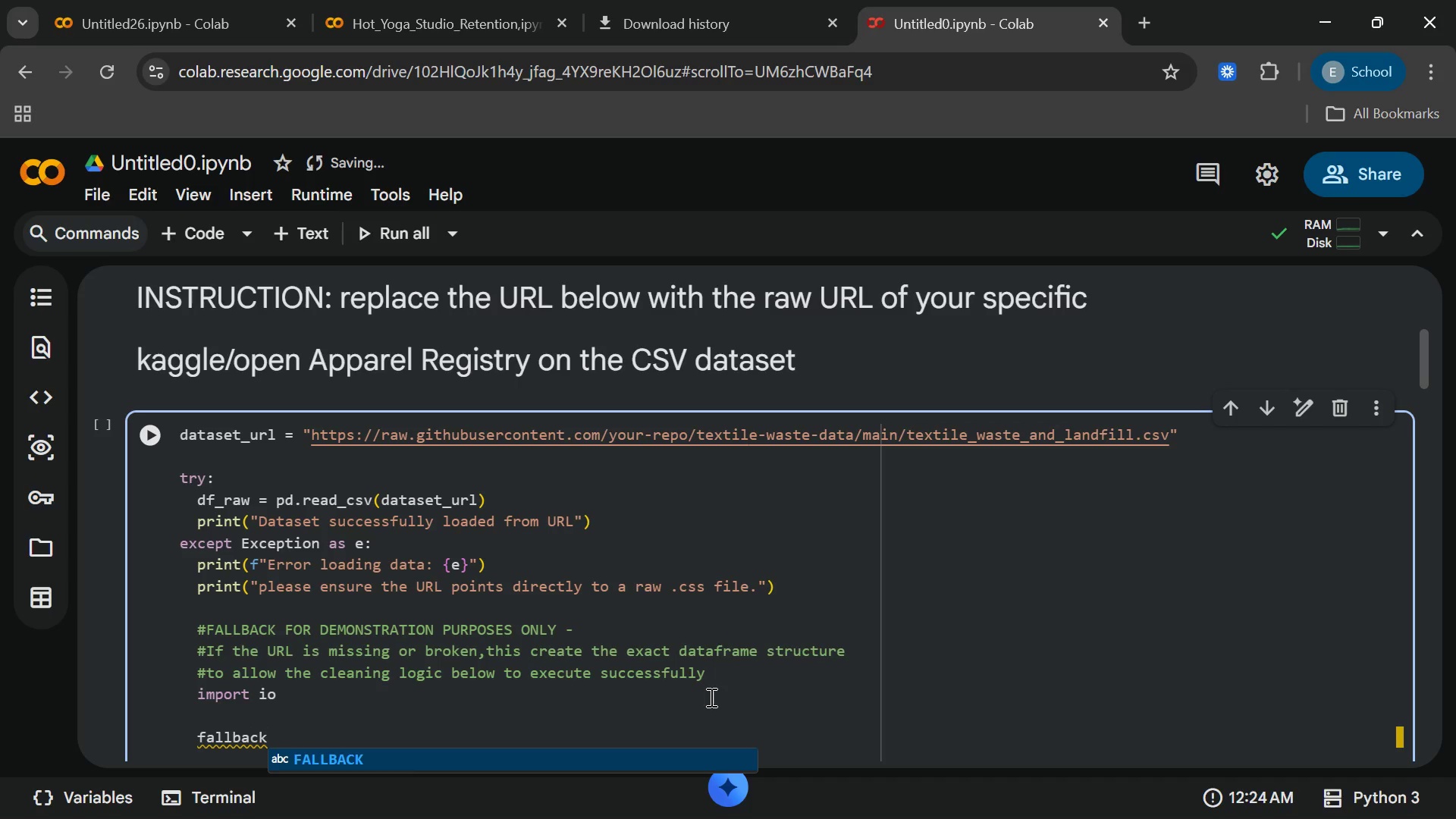 
wait(5.09)
 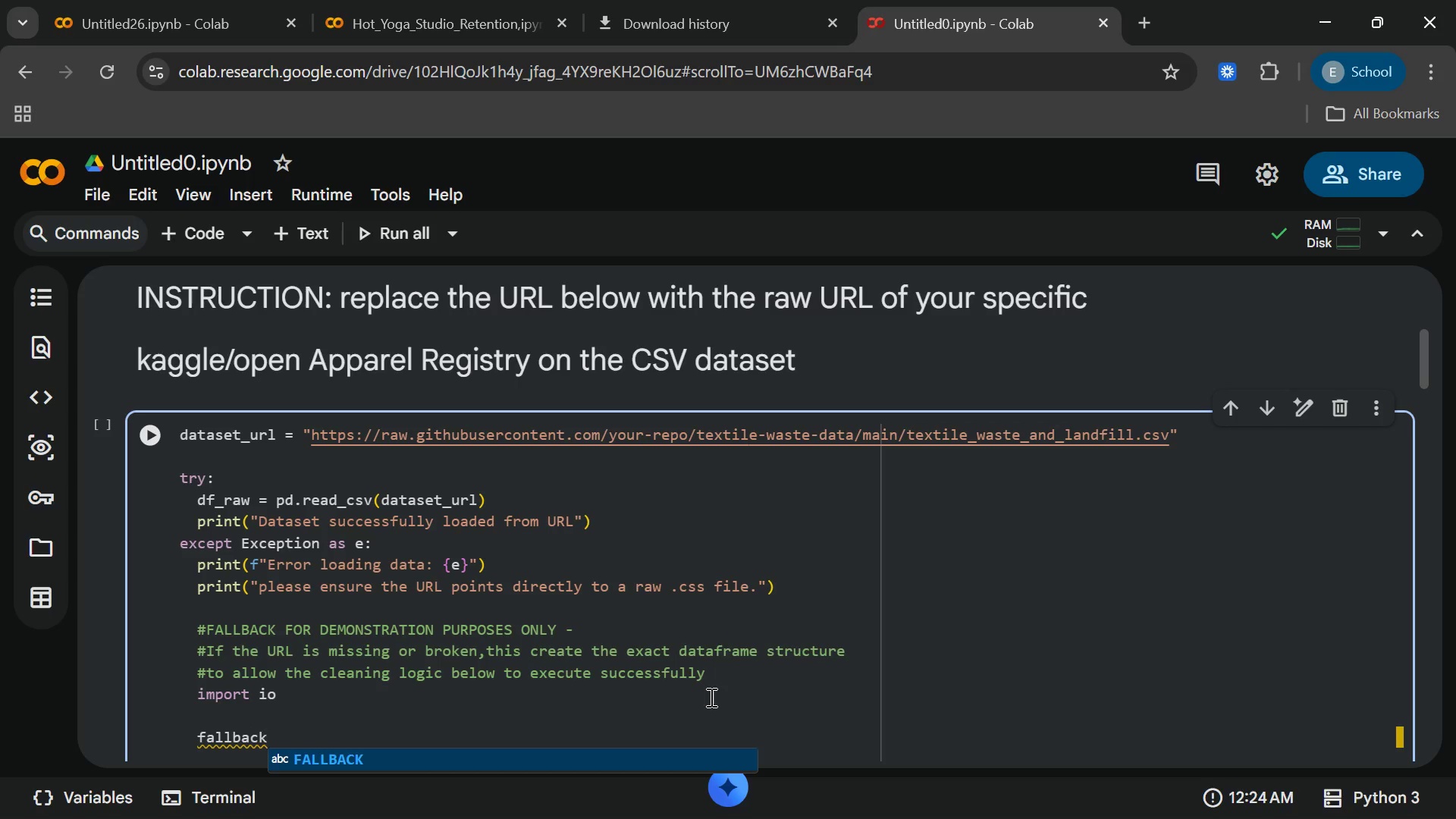 
type(_csv ="region,Matrial)
 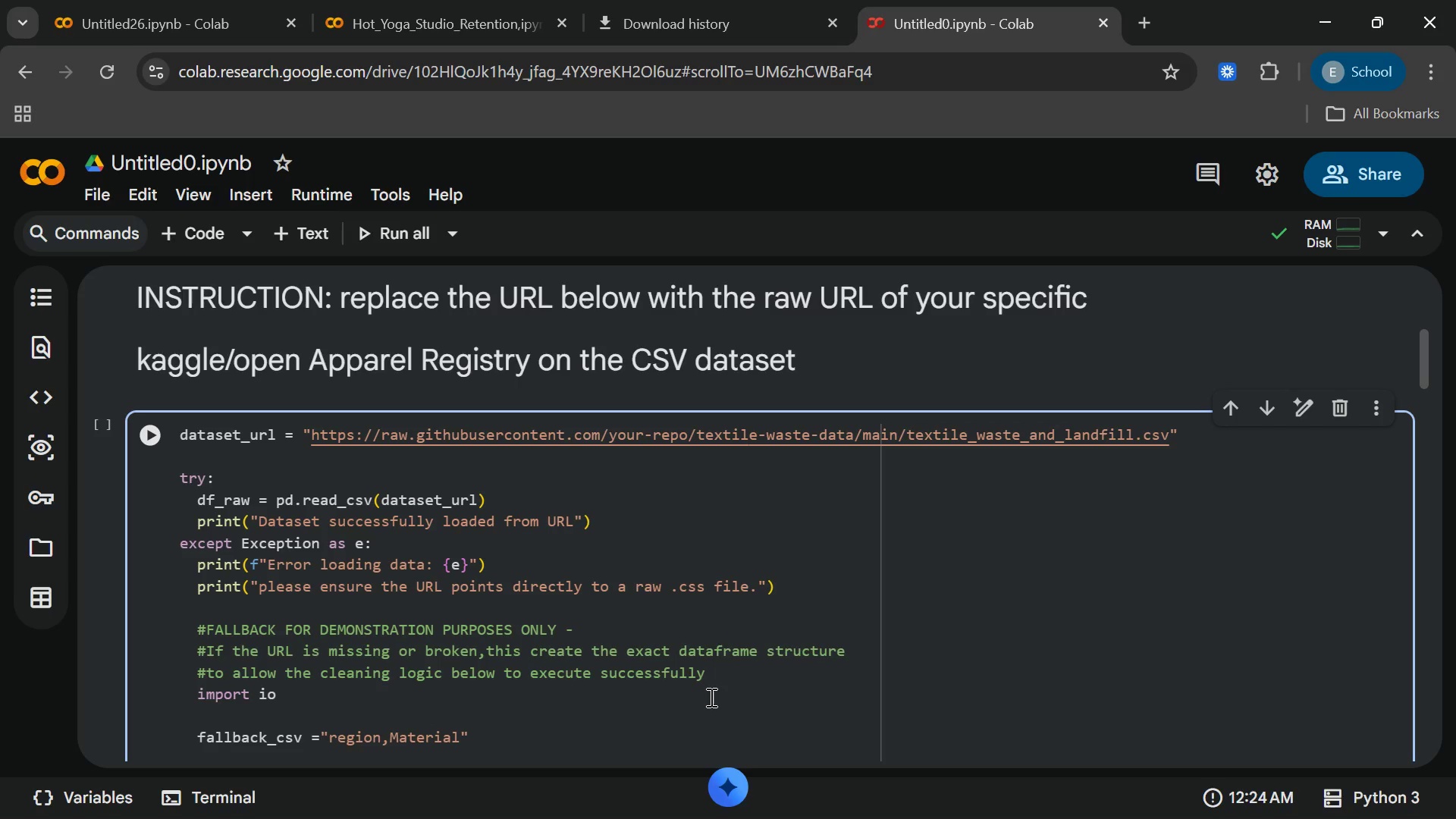 
wait(13.59)
 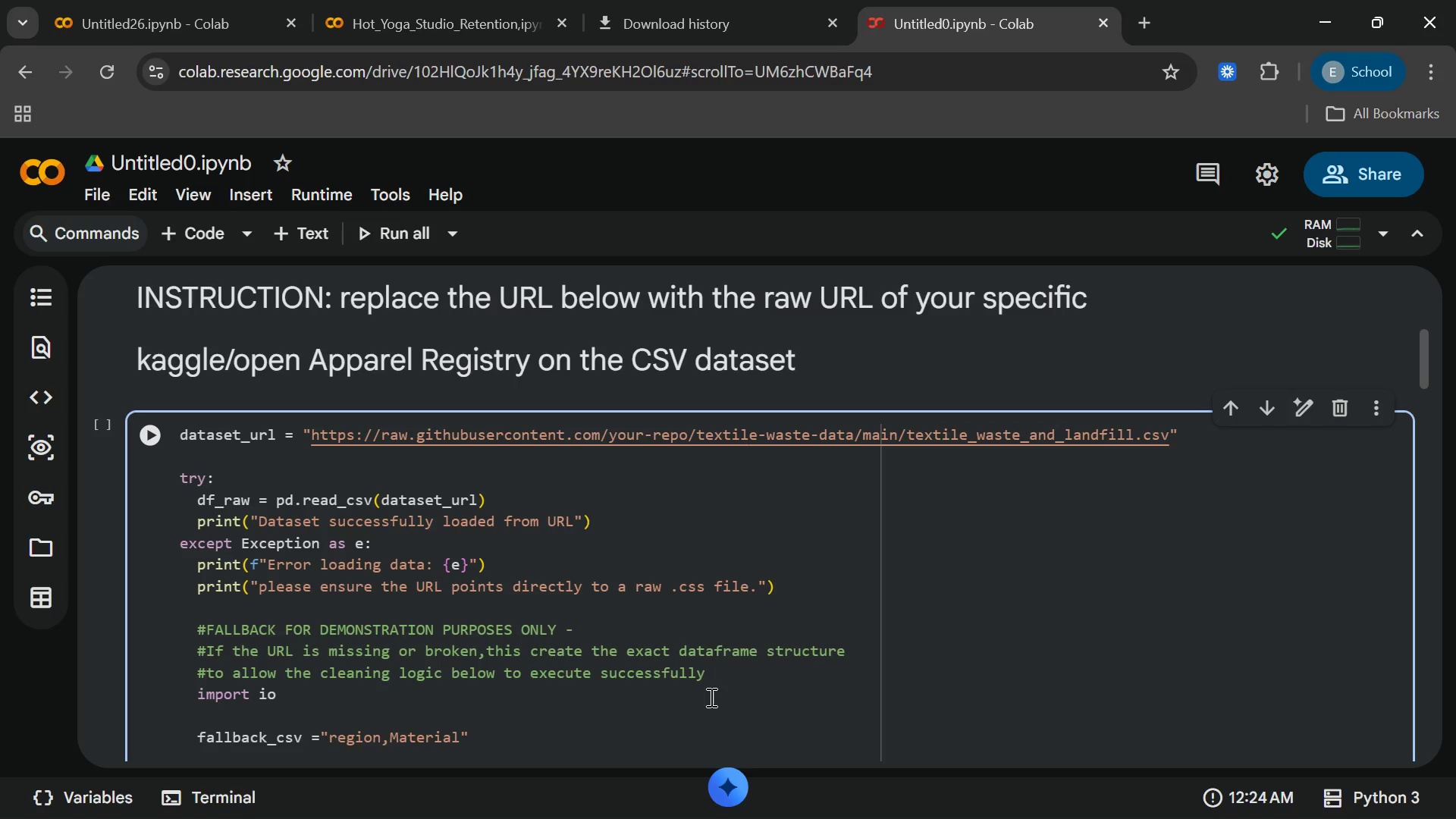 
type(_name)
 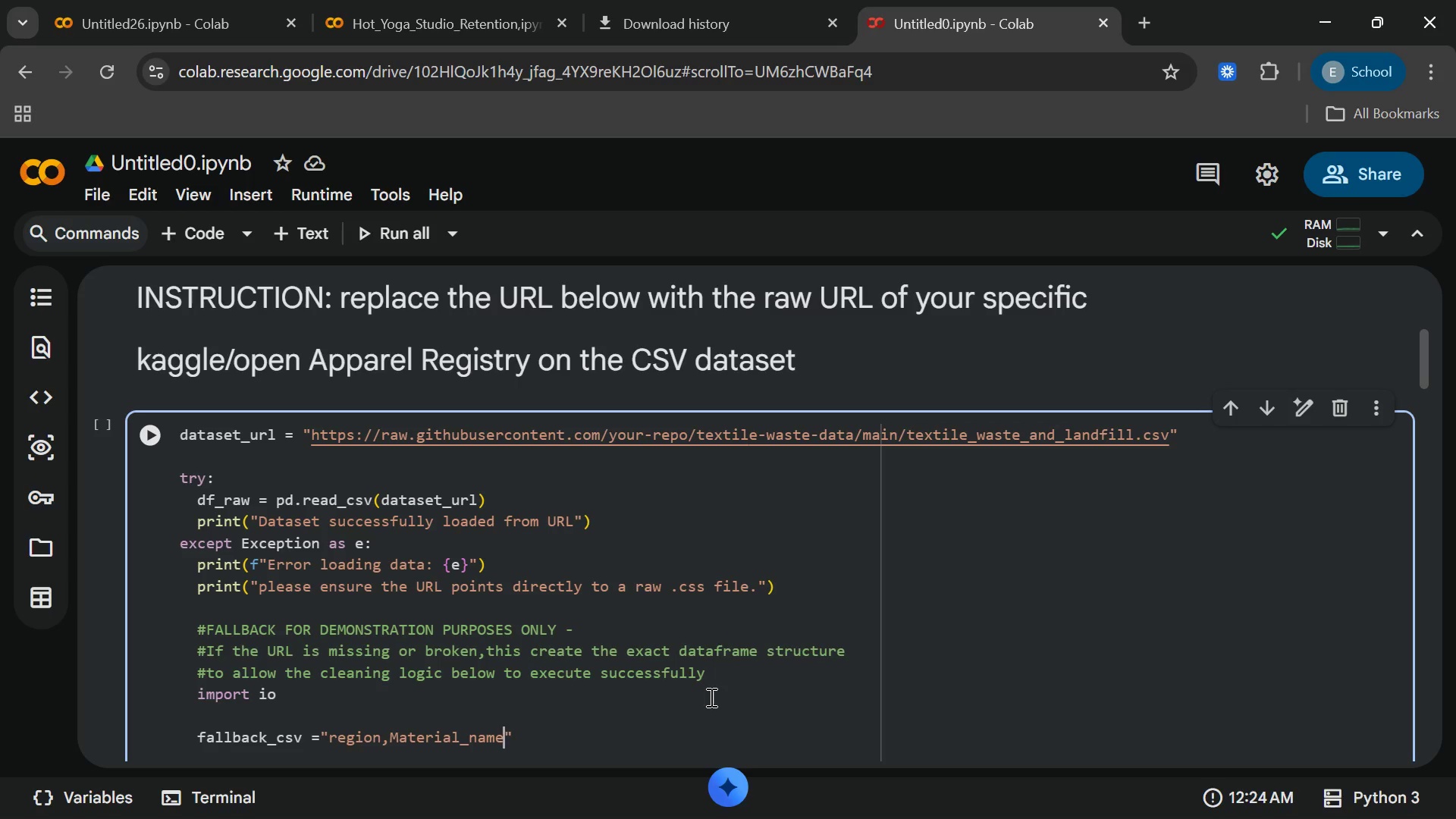 
key(Backspace)
key(Backspace)
key(Backspace)
key(Backspace)
type(Nan)
key(Backspace)
type(me)
 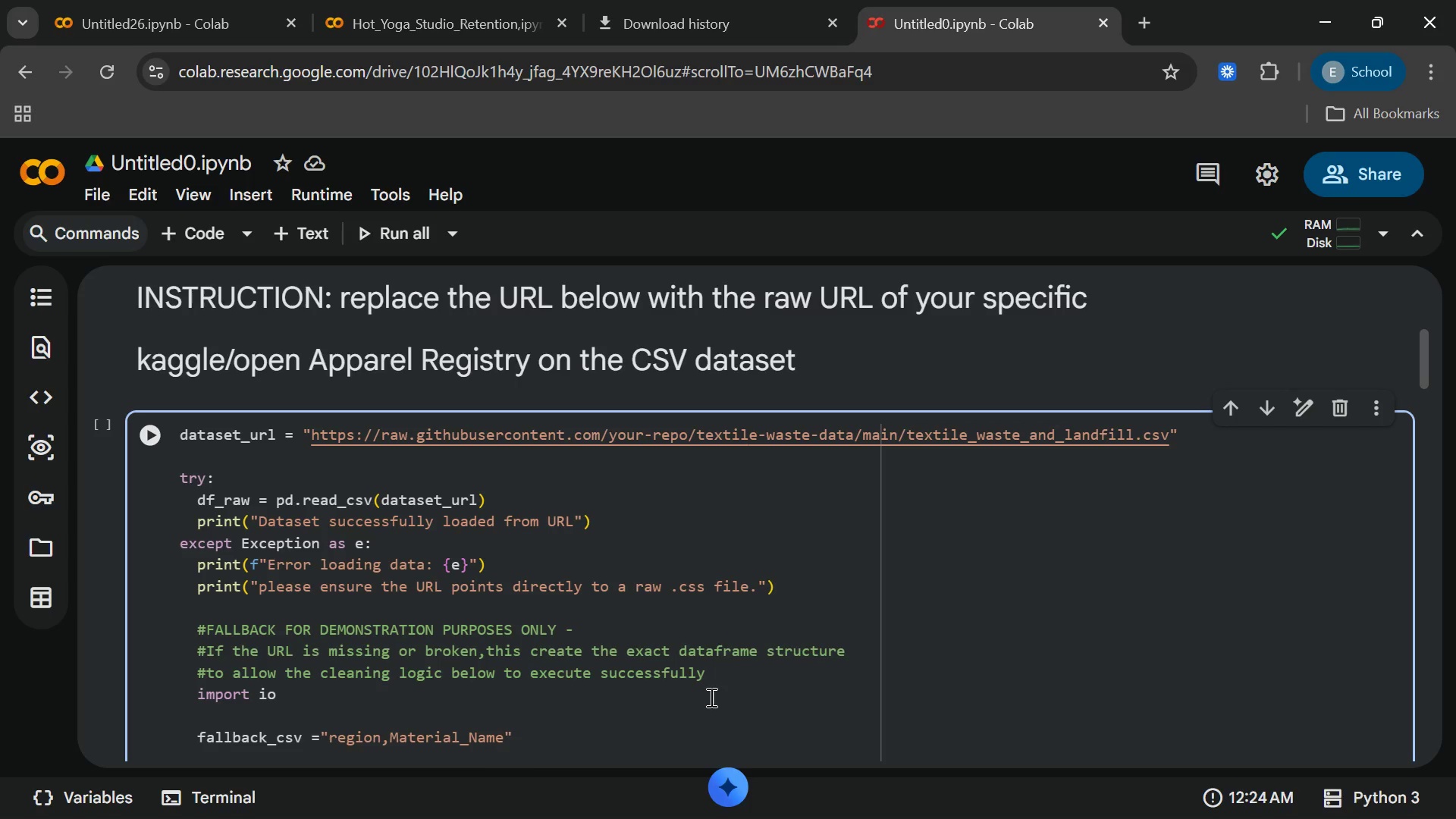 
wait(8.88)
 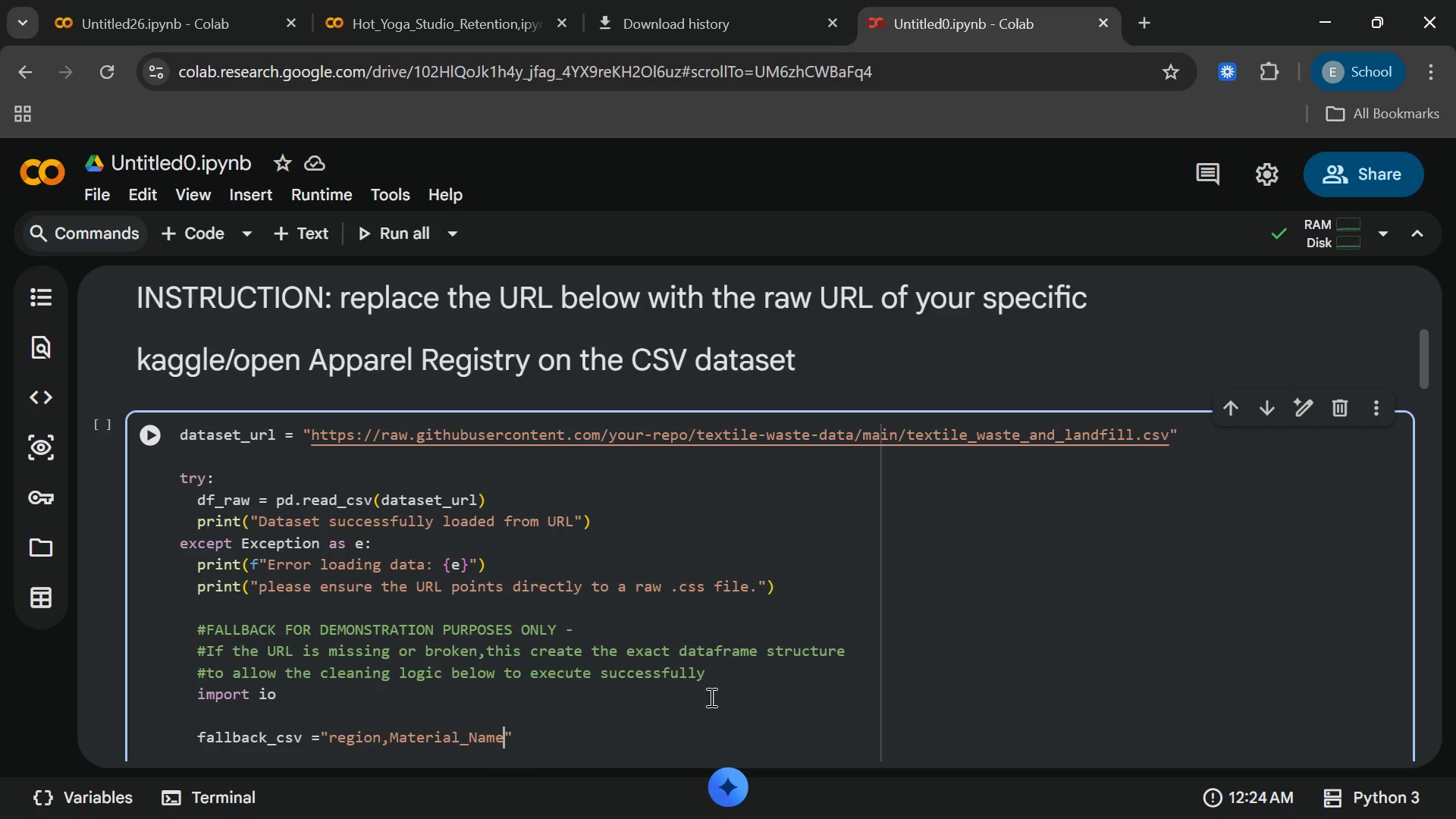 
key(Comma)
 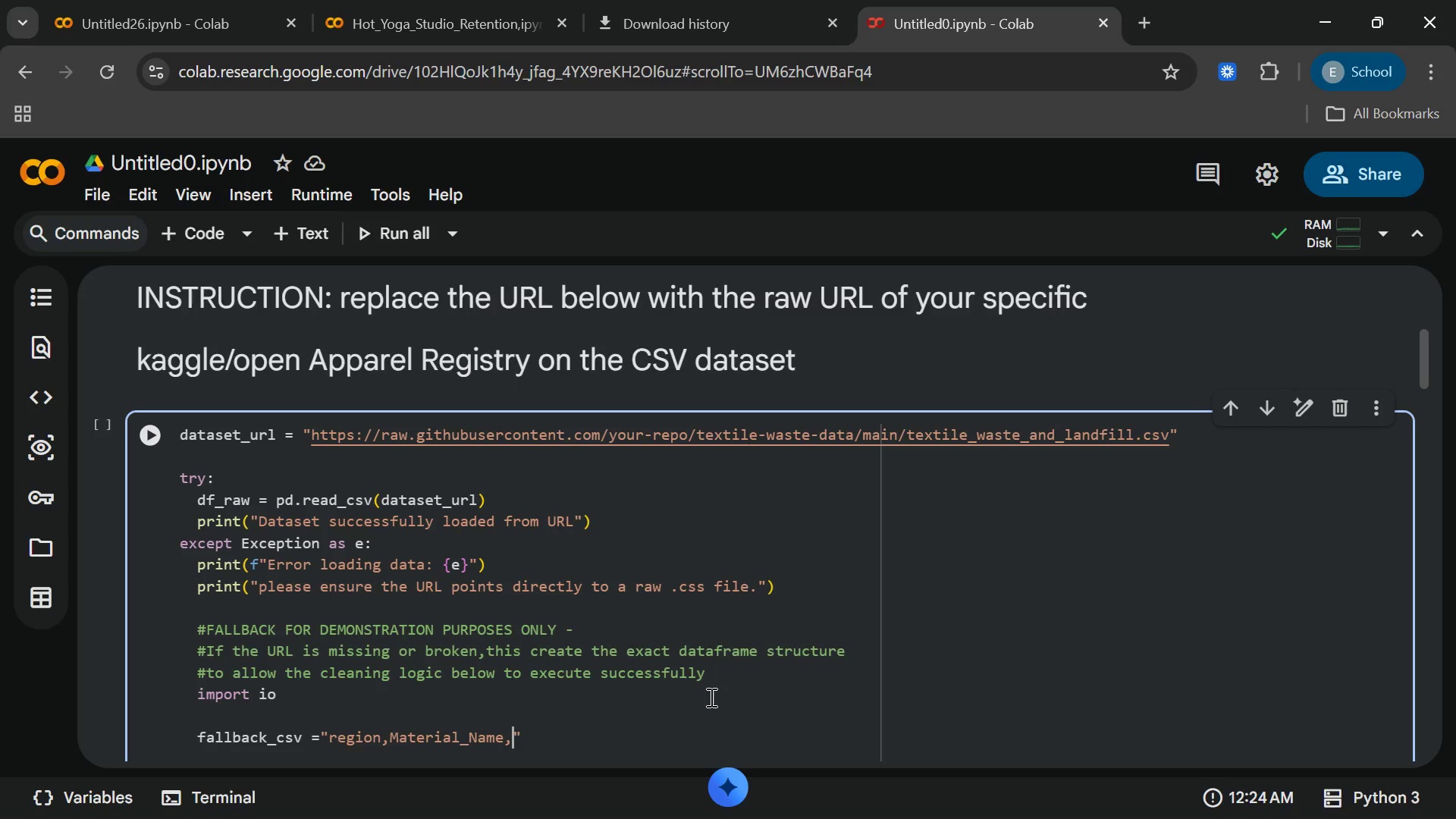 
type(waste_amount,weight_Unit)
 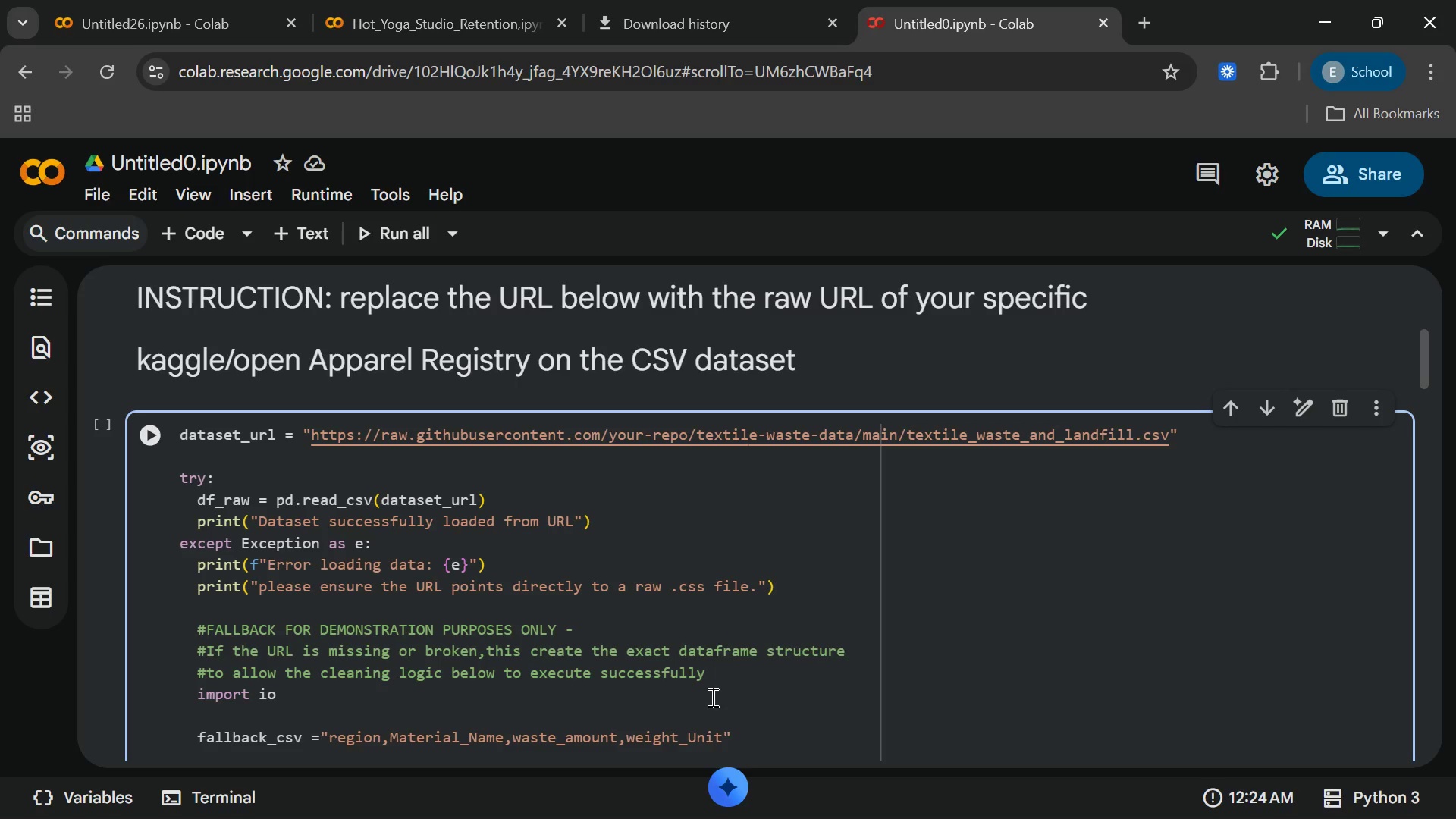 
wait(11.64)
 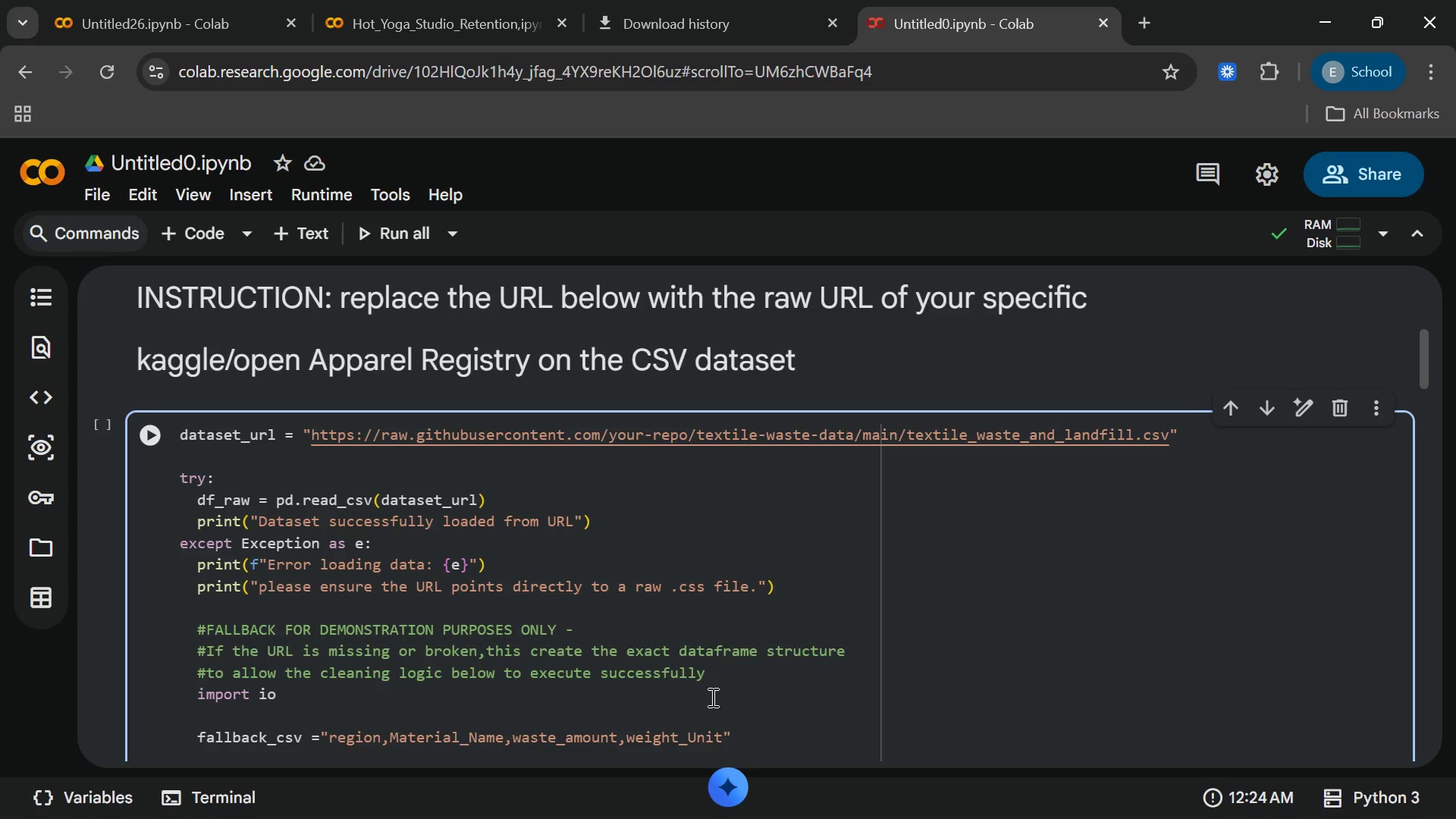 
type(,processing )
key(Backspace)
type(_cost,)
 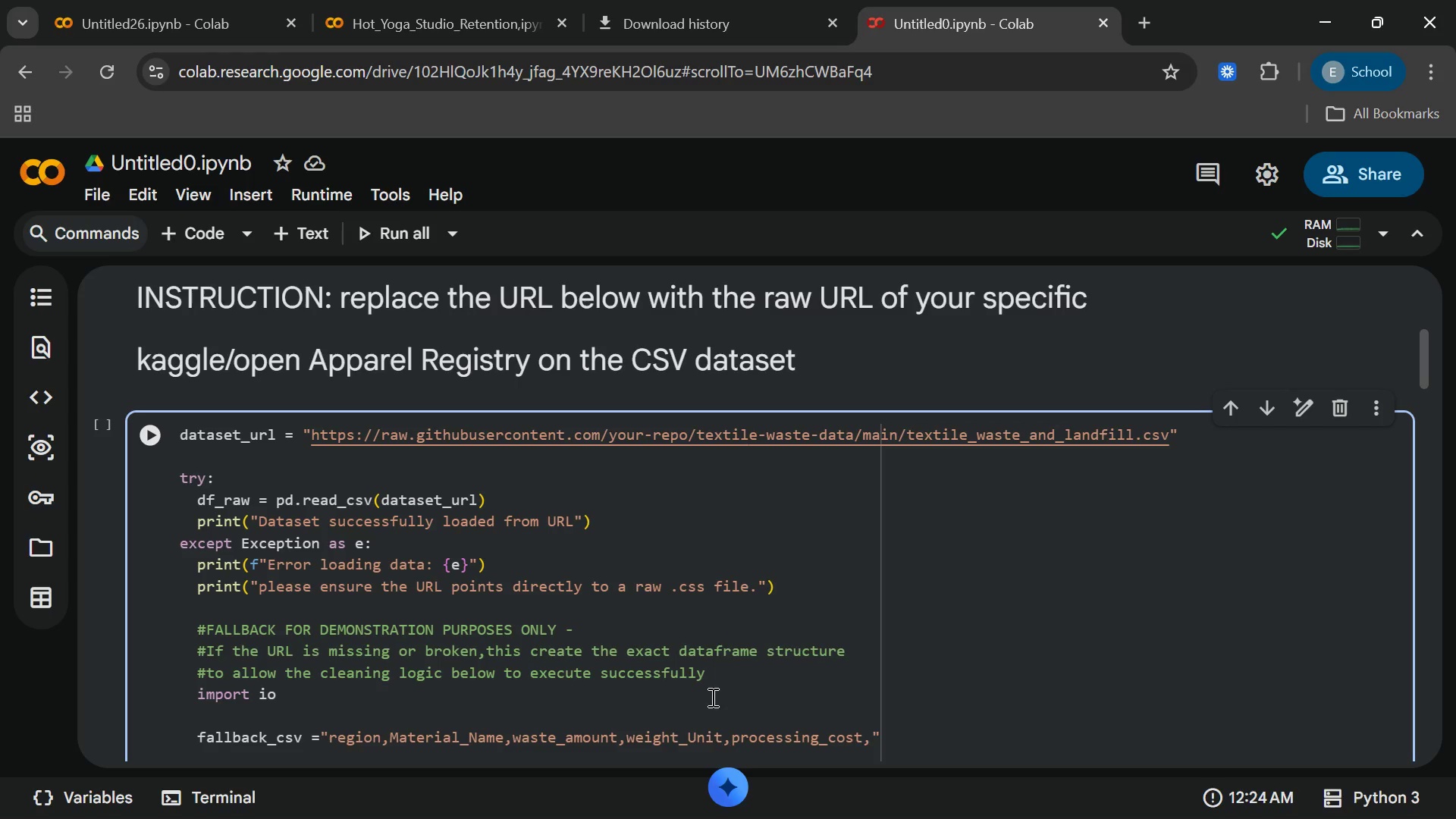 
wait(7.61)
 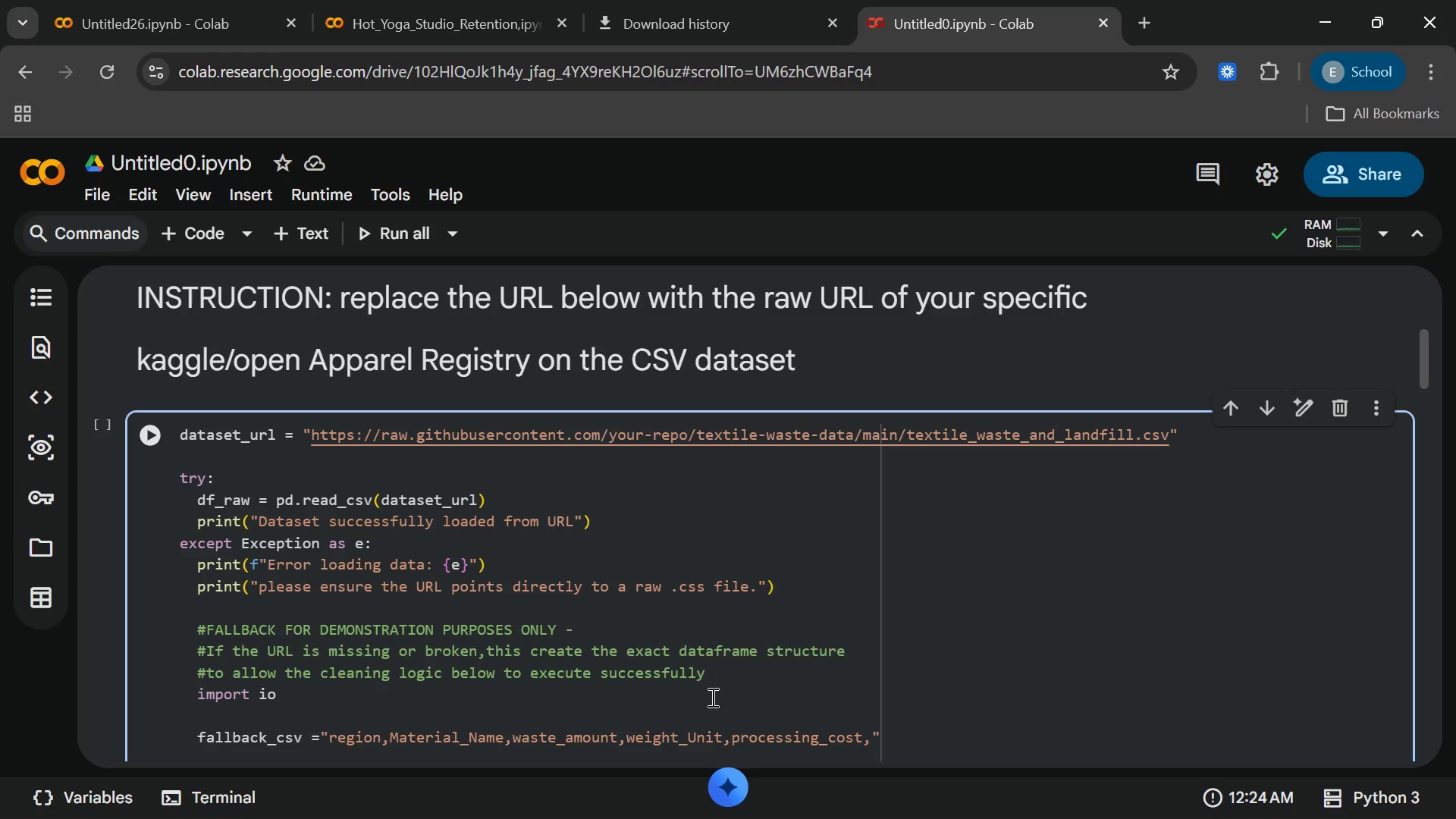 
type(currency)
 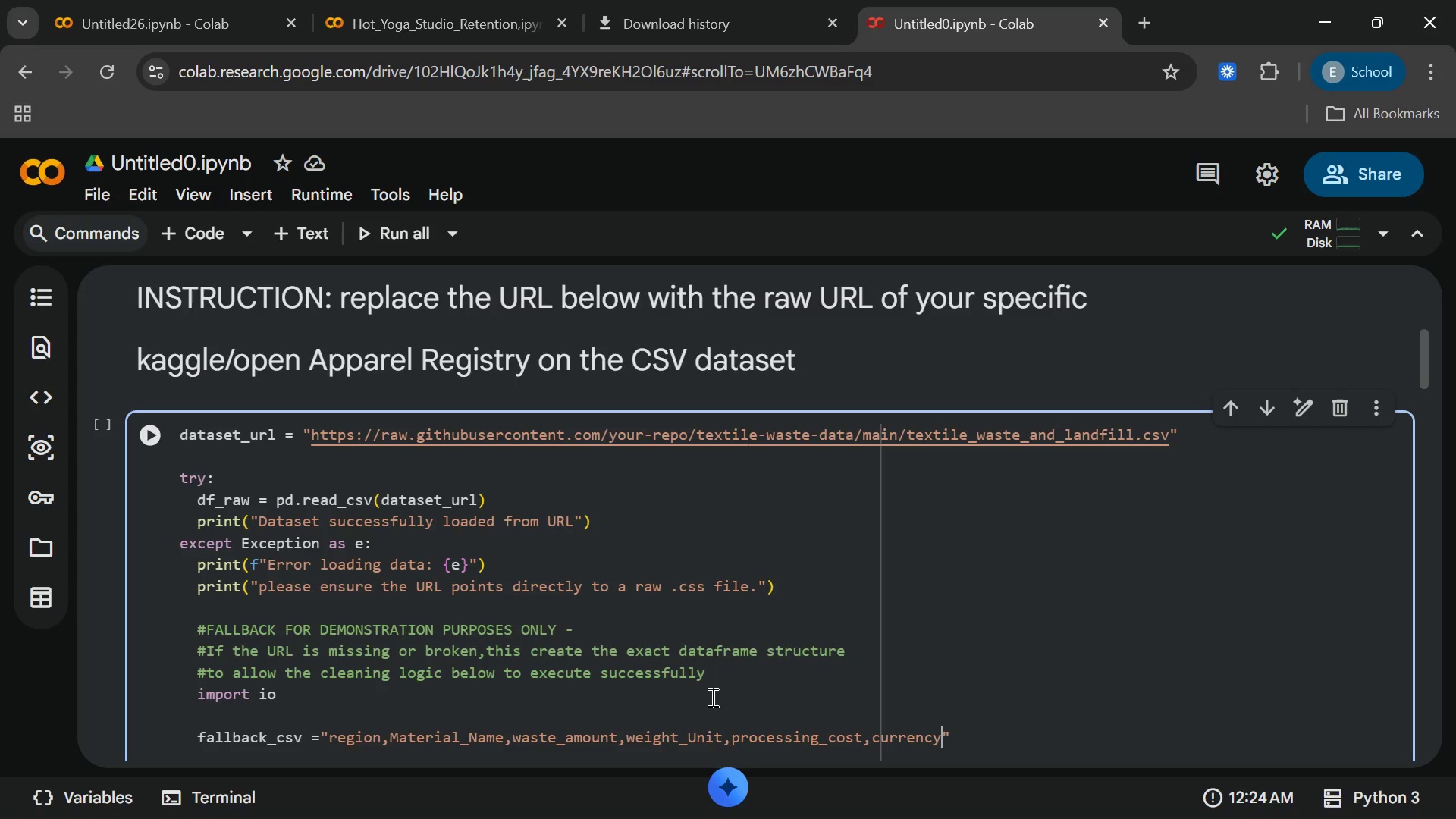 
key(ArrowRight)
 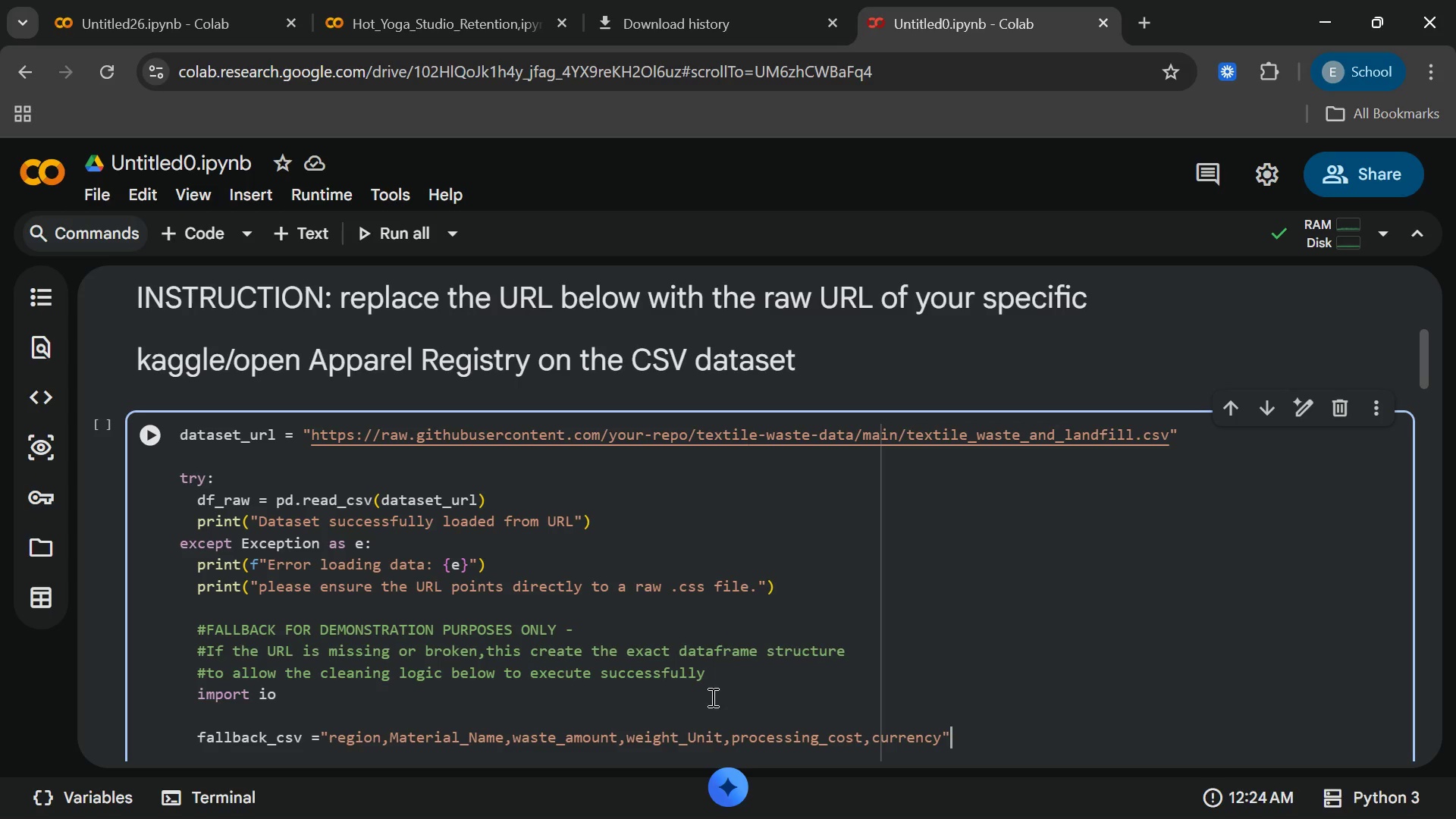 
type(,"REct)
key(Backspace)
key(Backspace)
key(Backspace)
type(ecyclability)
 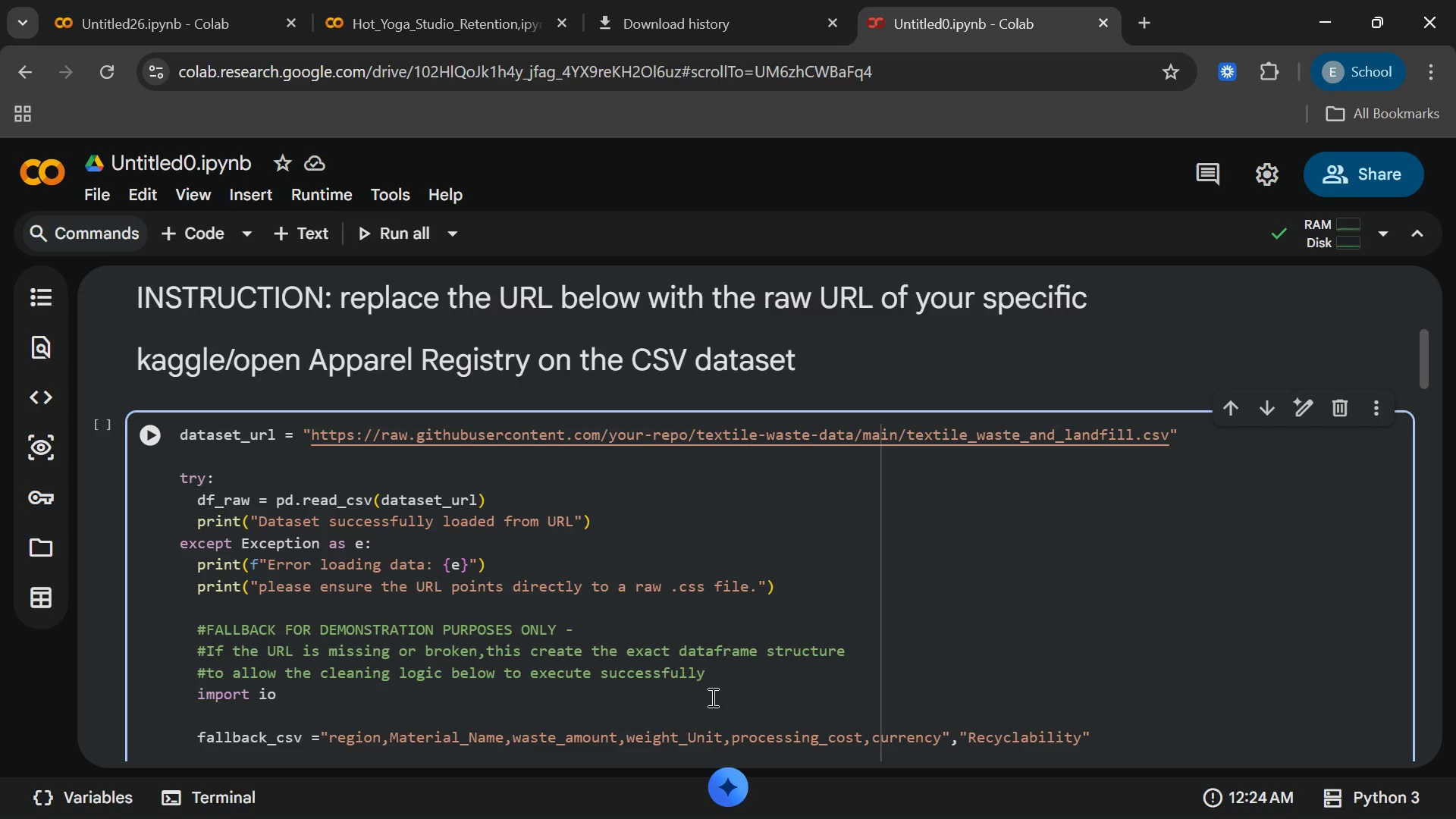 
type(_Score)
 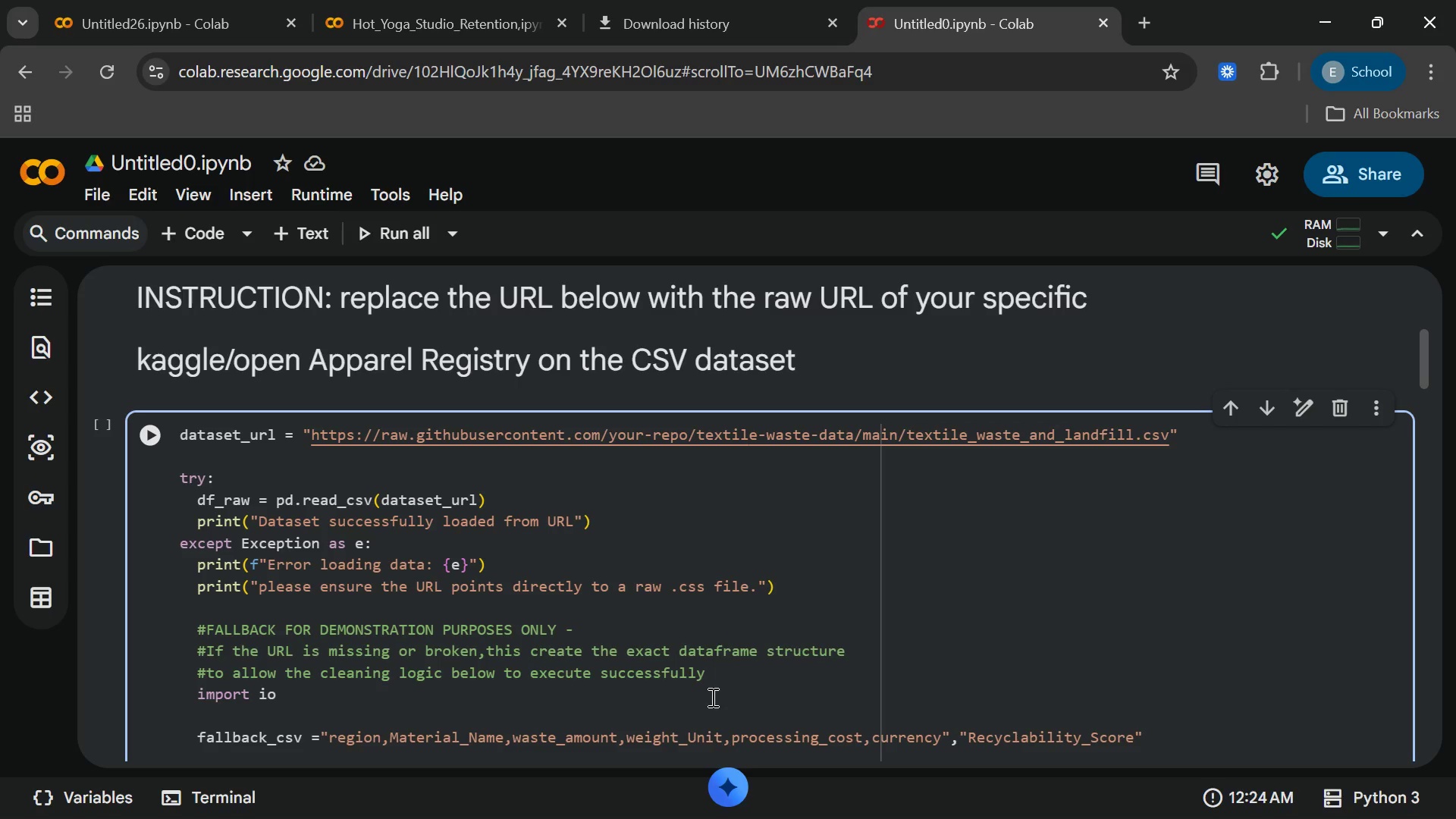 
wait(9.06)
 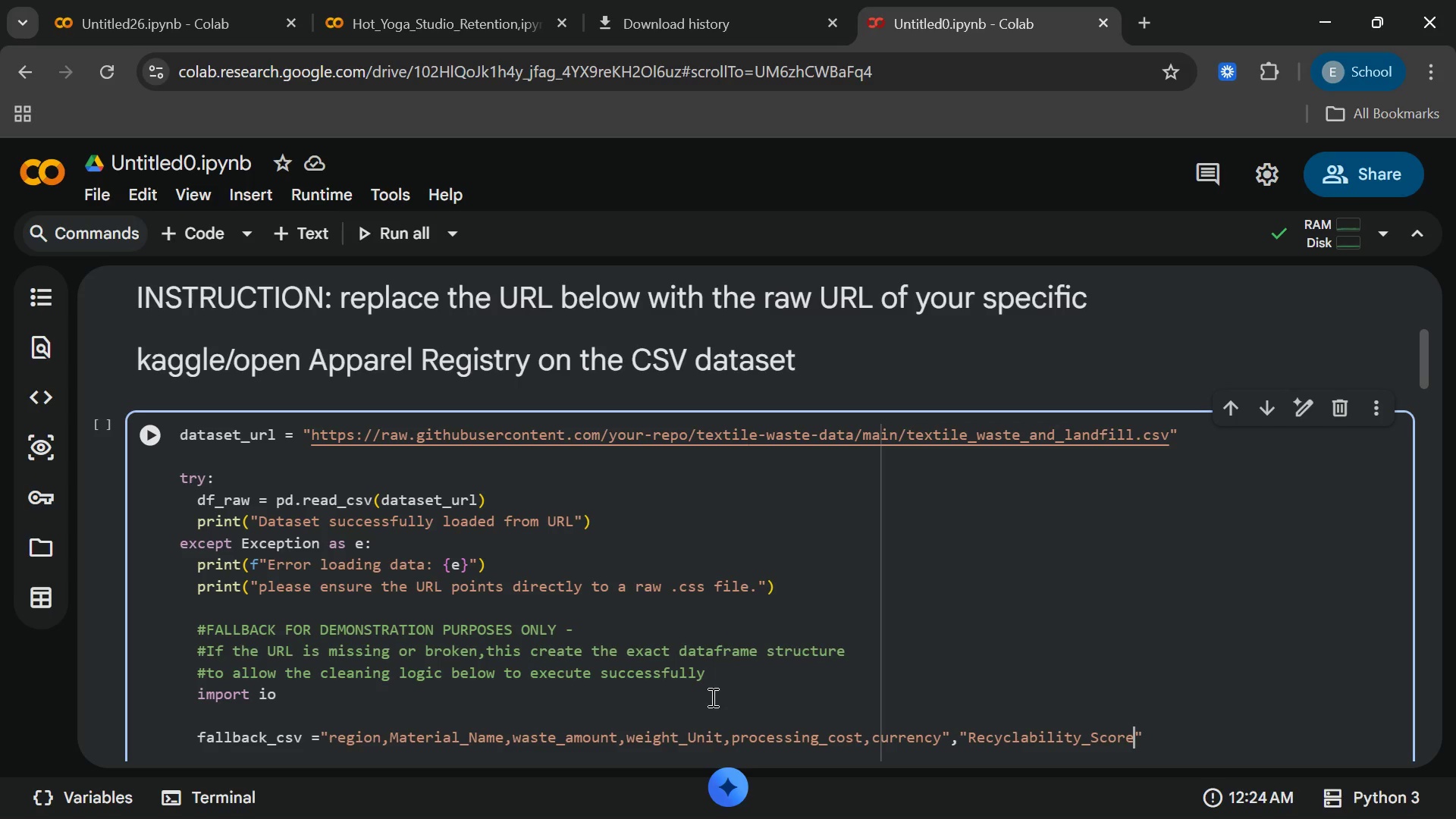 
key(ArrowRight)
 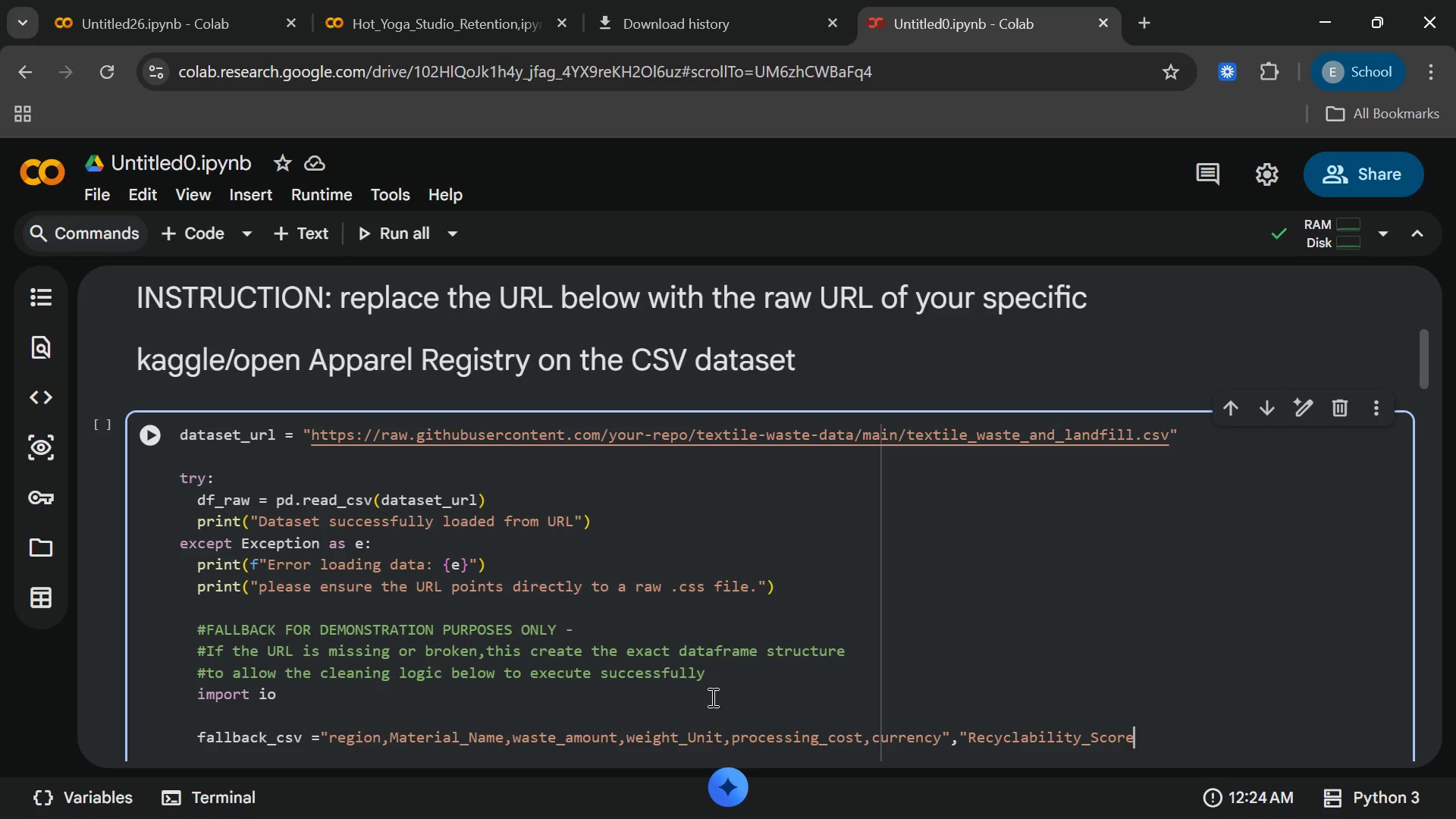 
key(Backspace)
 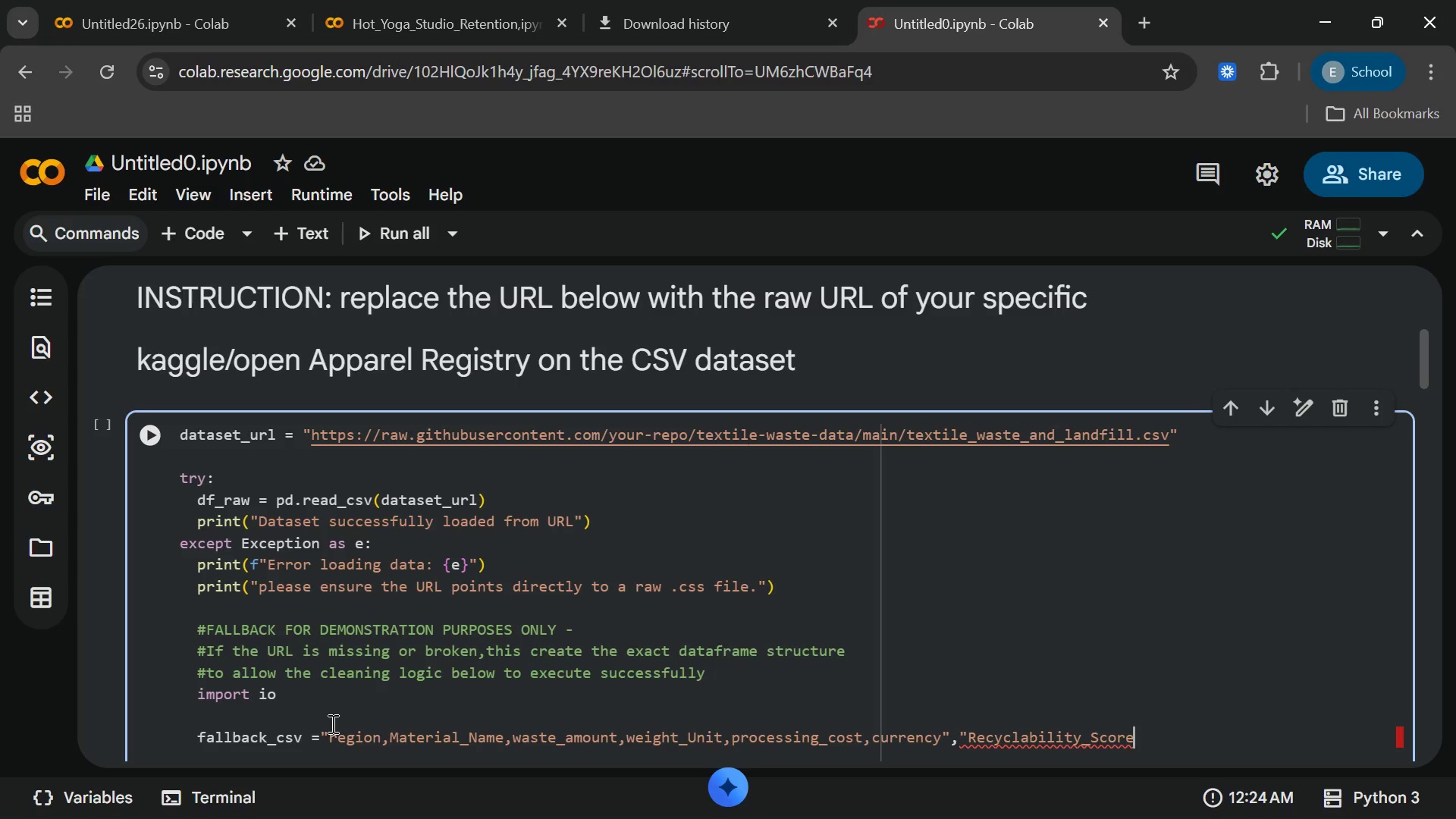 
left_click([330, 731])
 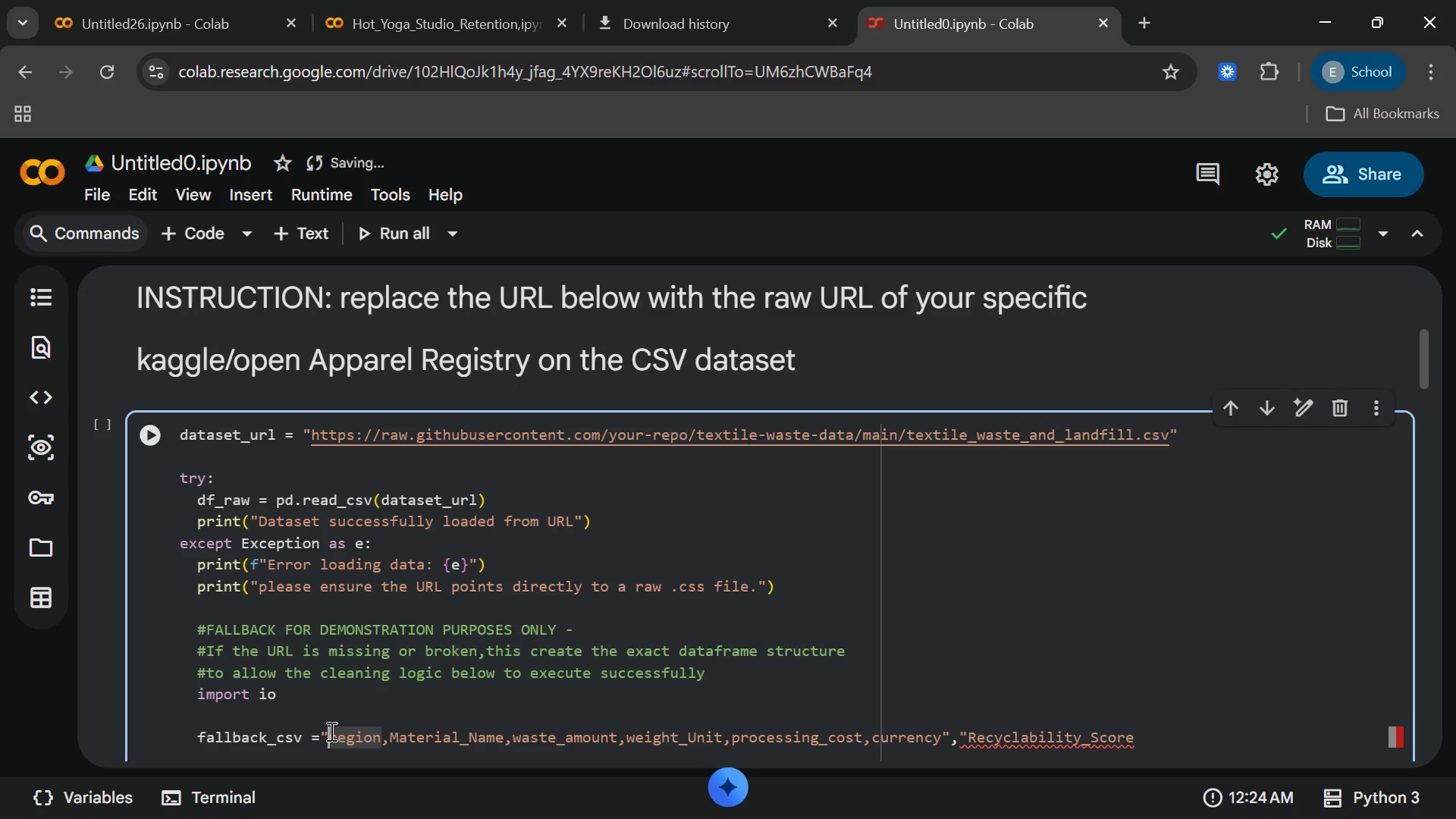 
wait(5.52)
 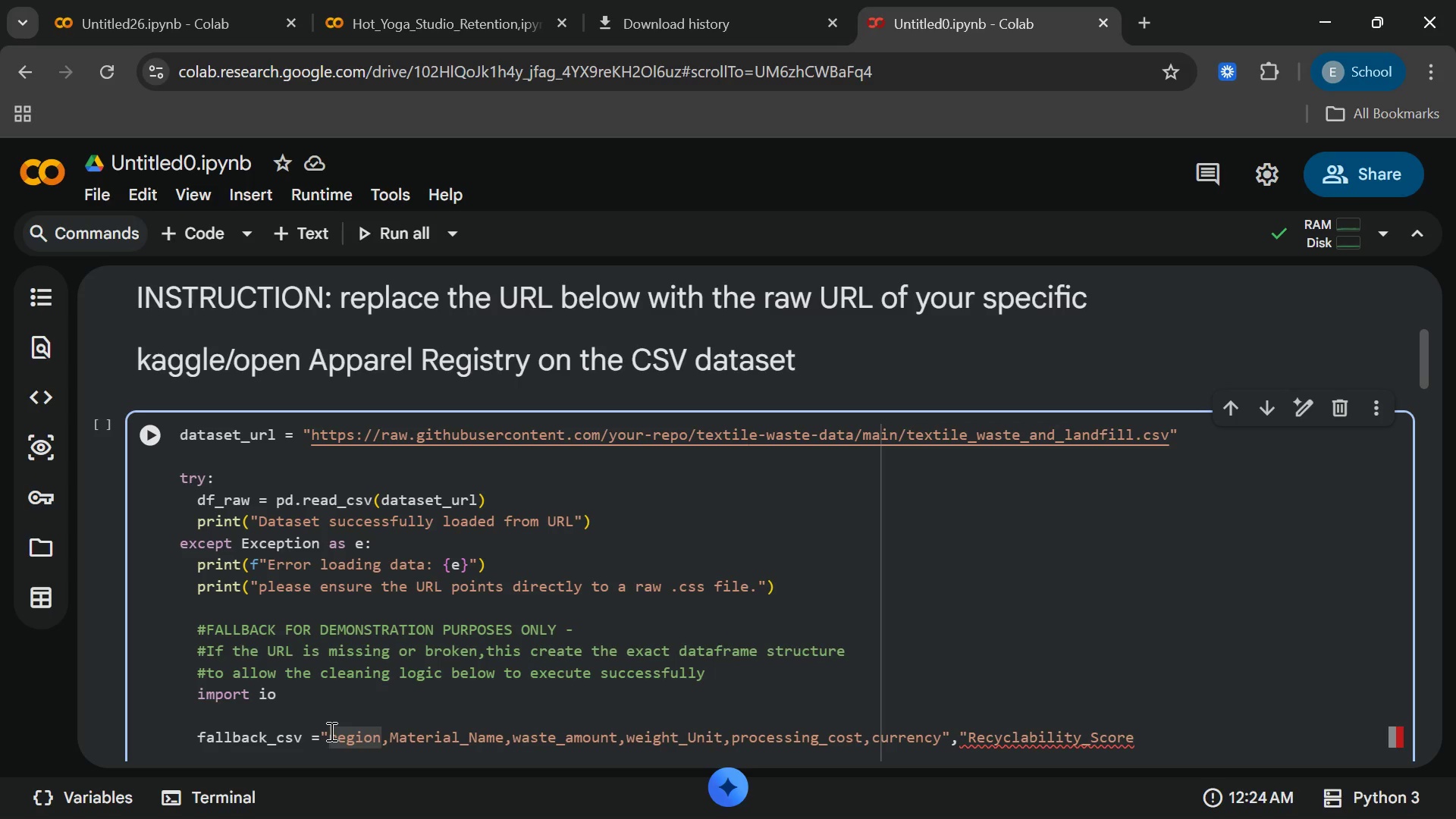 
key(Quote)
 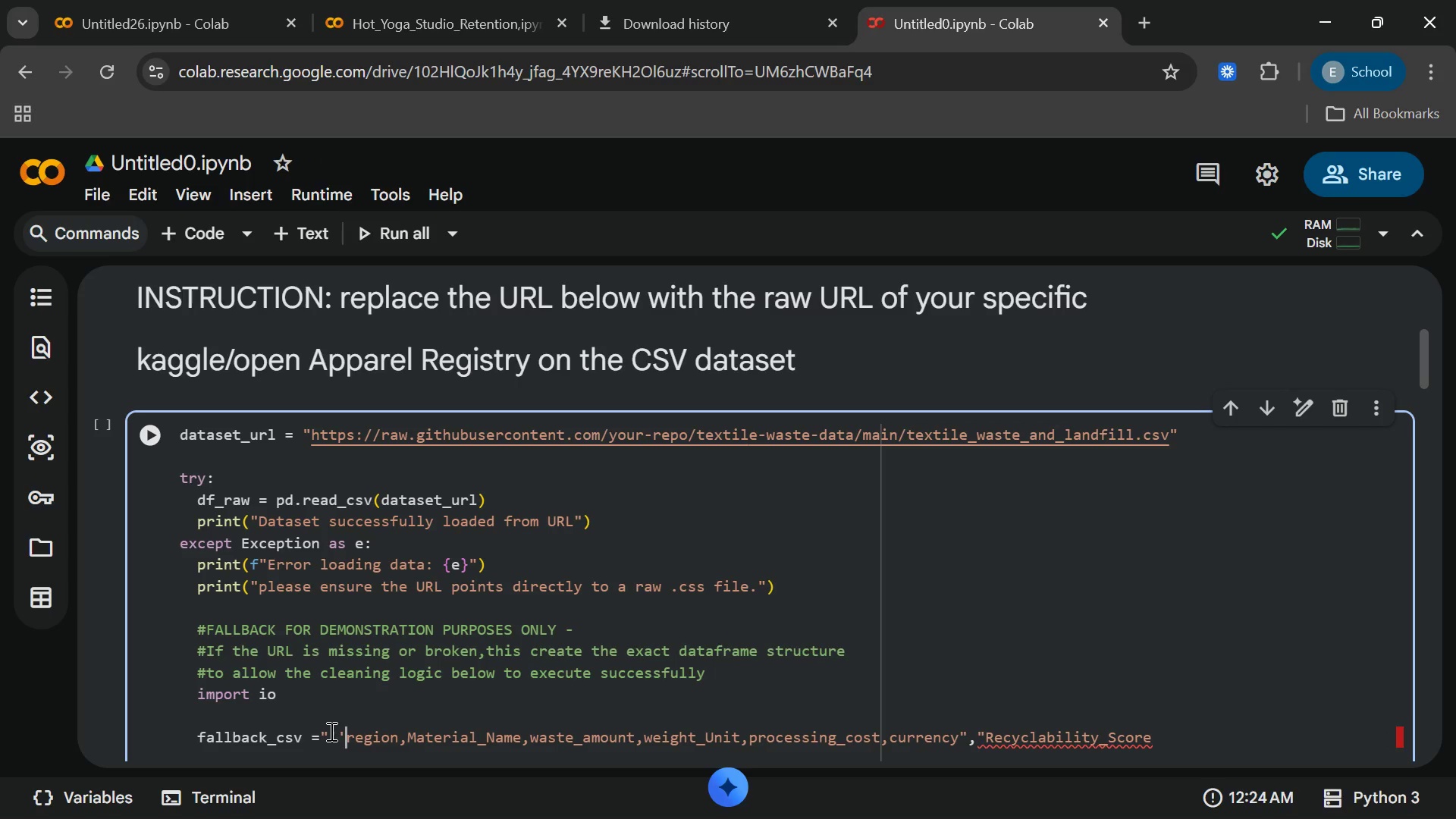 
key(Quote)
 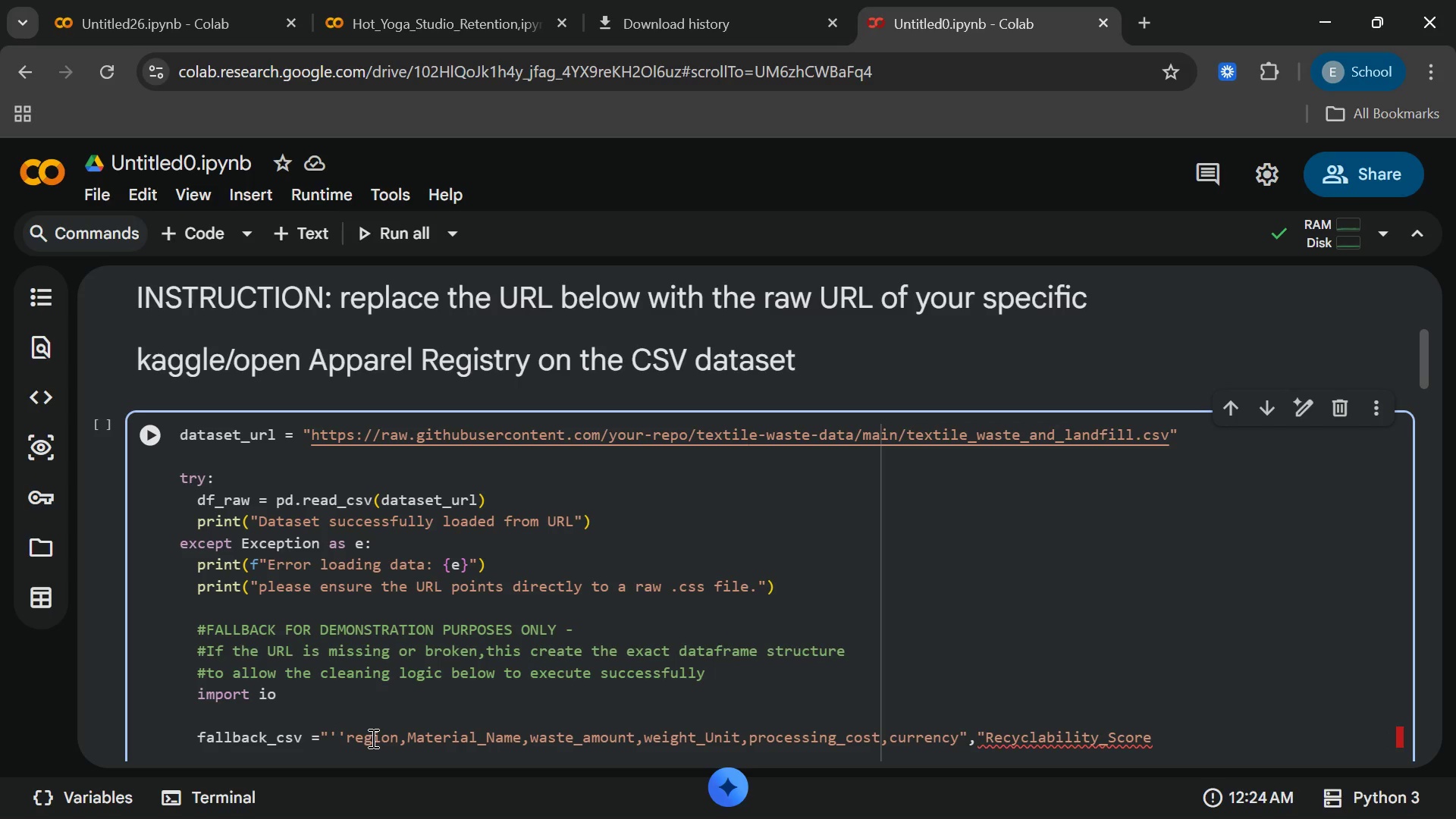 
key(Backspace)
 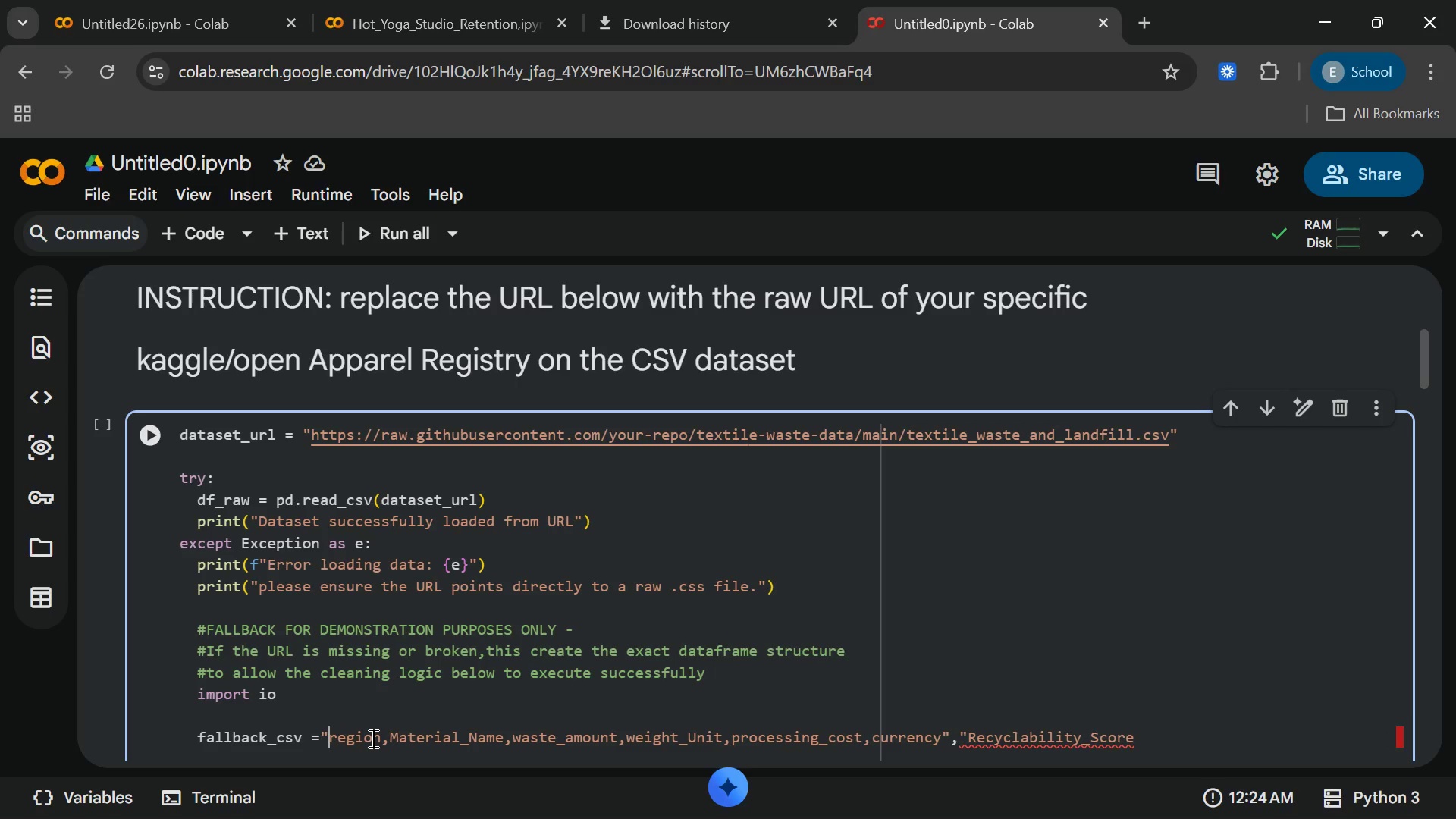 
key(Backspace)
 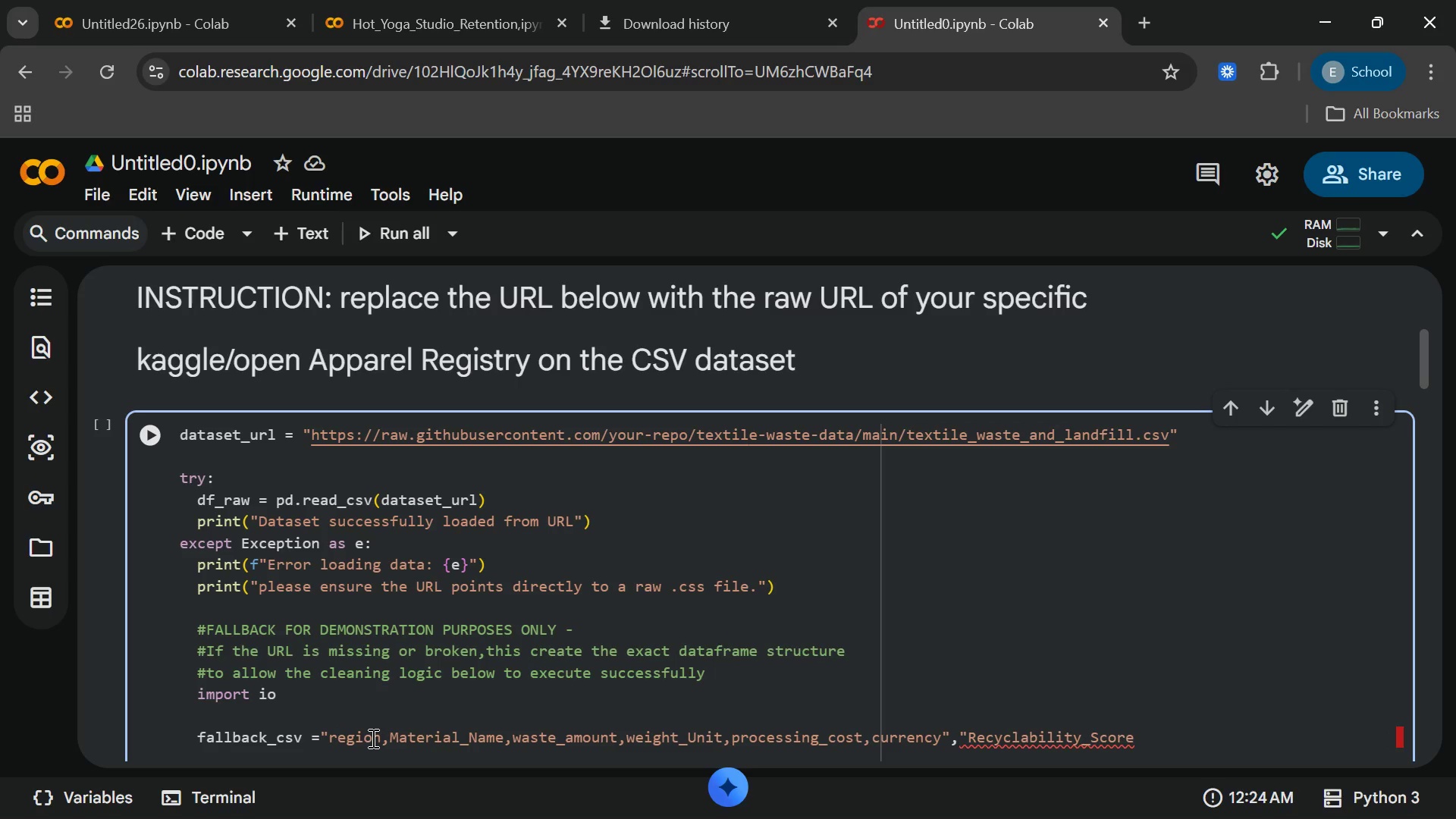 
key(Shift+Quote)
 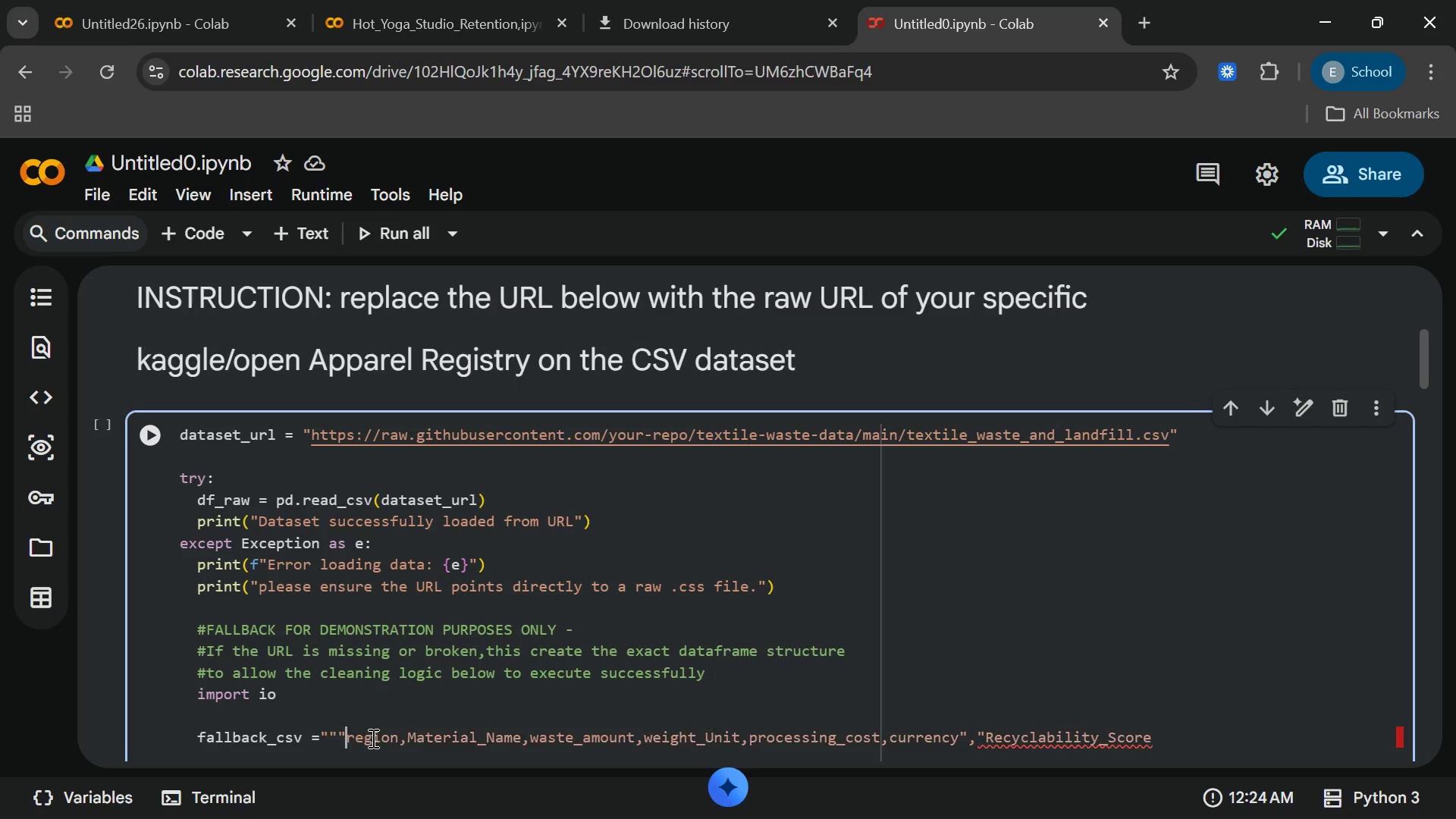 
key(Shift+Quote)
 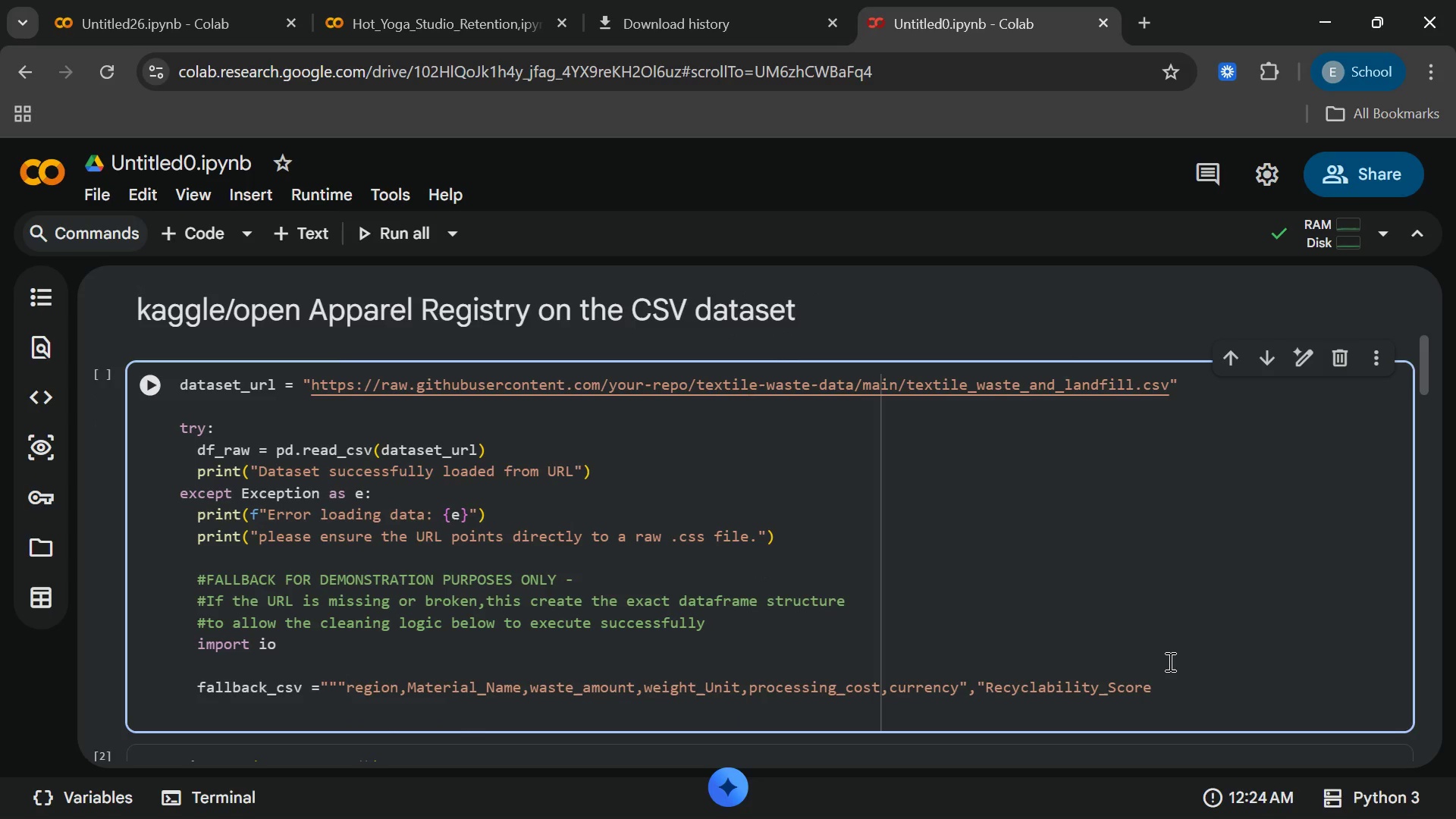 
left_click([1166, 682])
 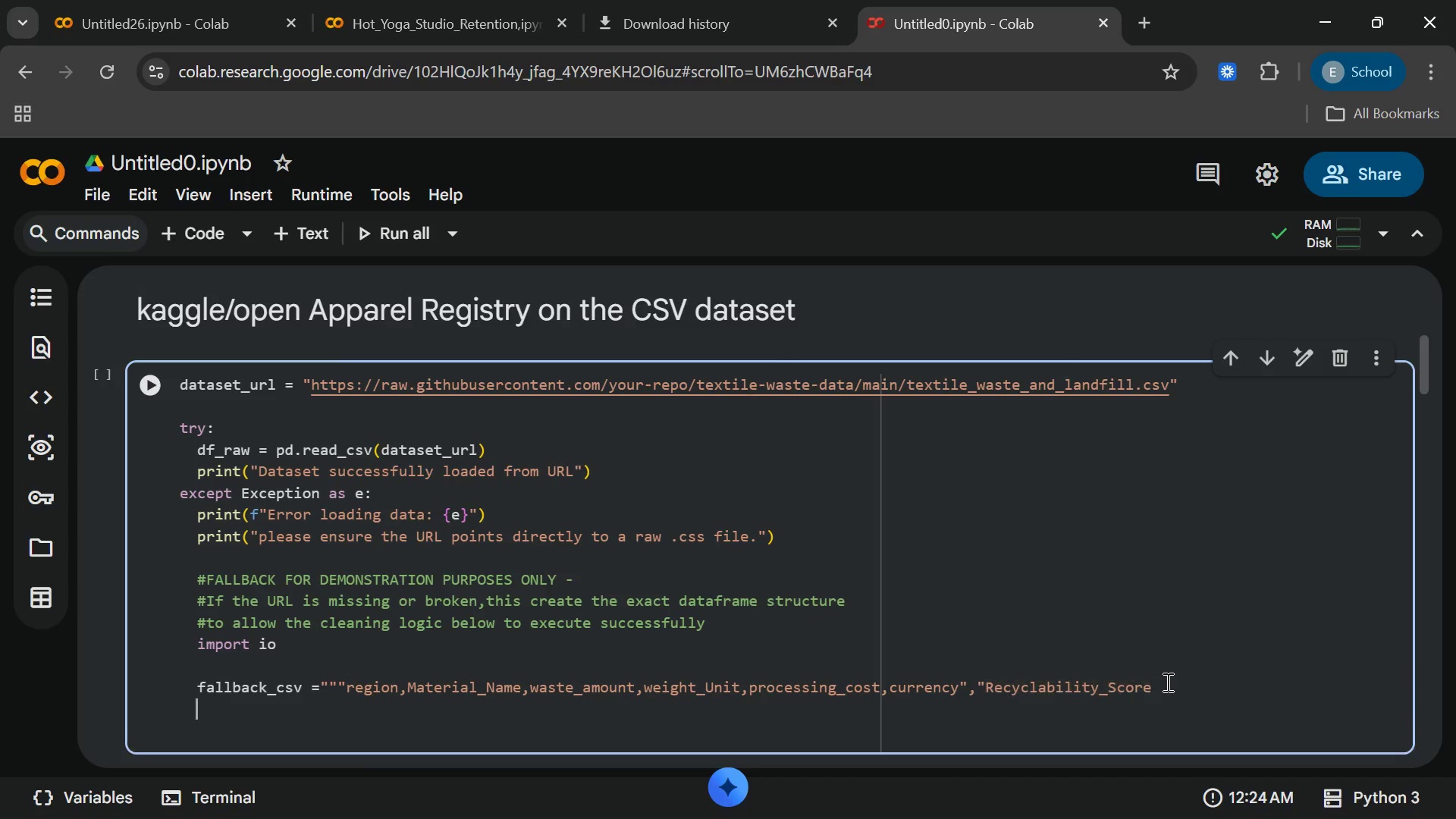 
key(Enter)
 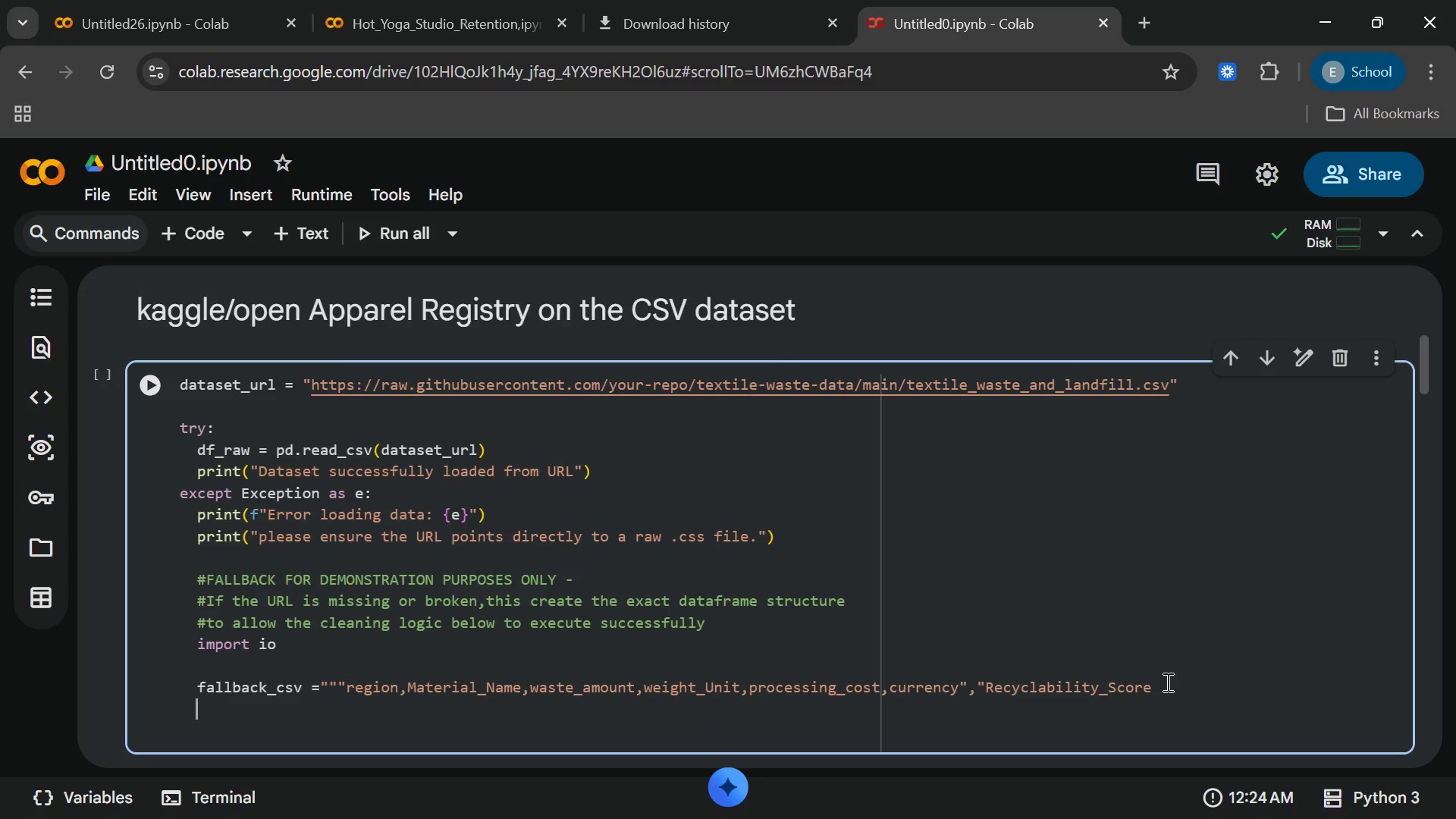 
type(North America)
 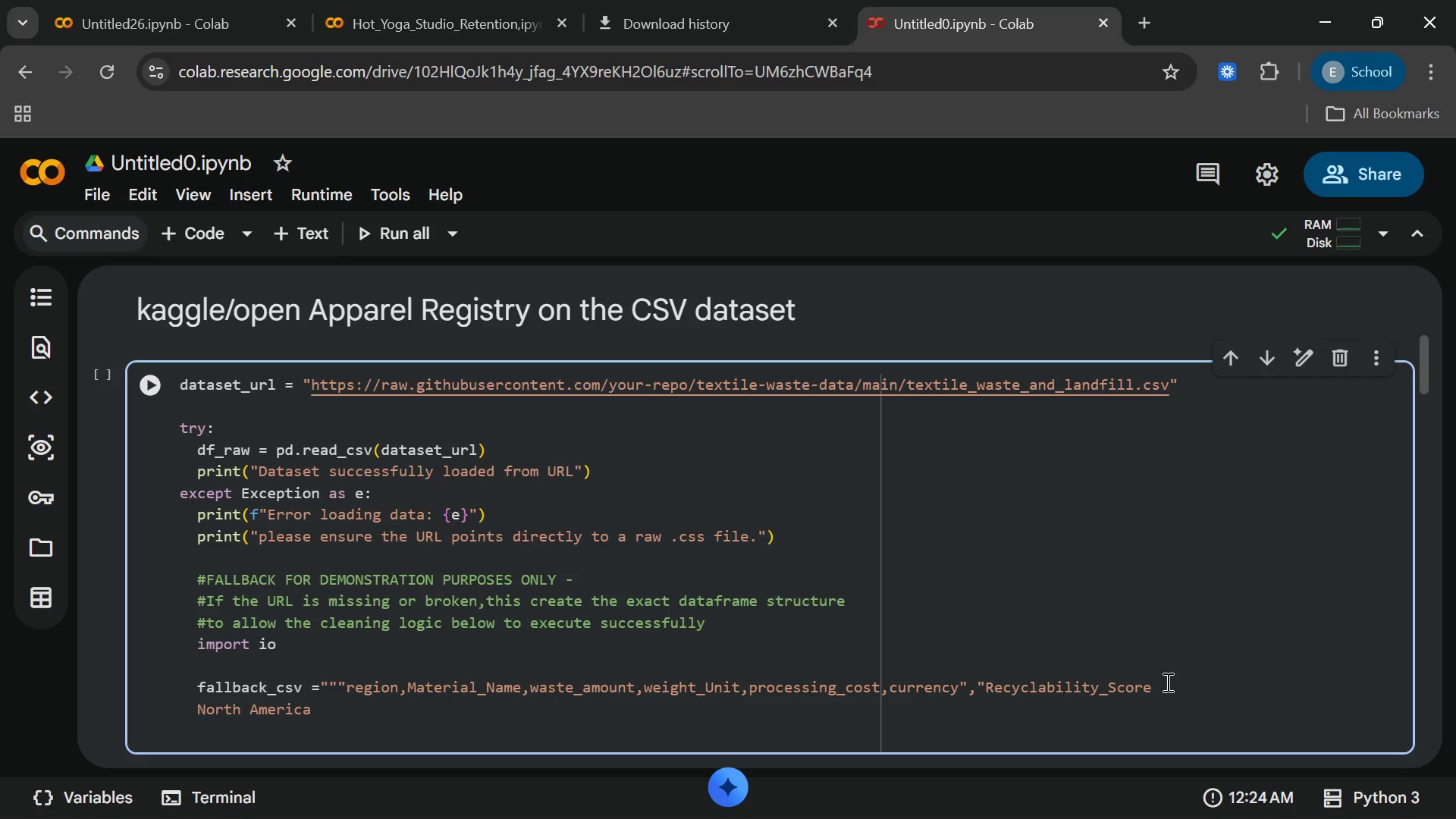 
wait(8.67)
 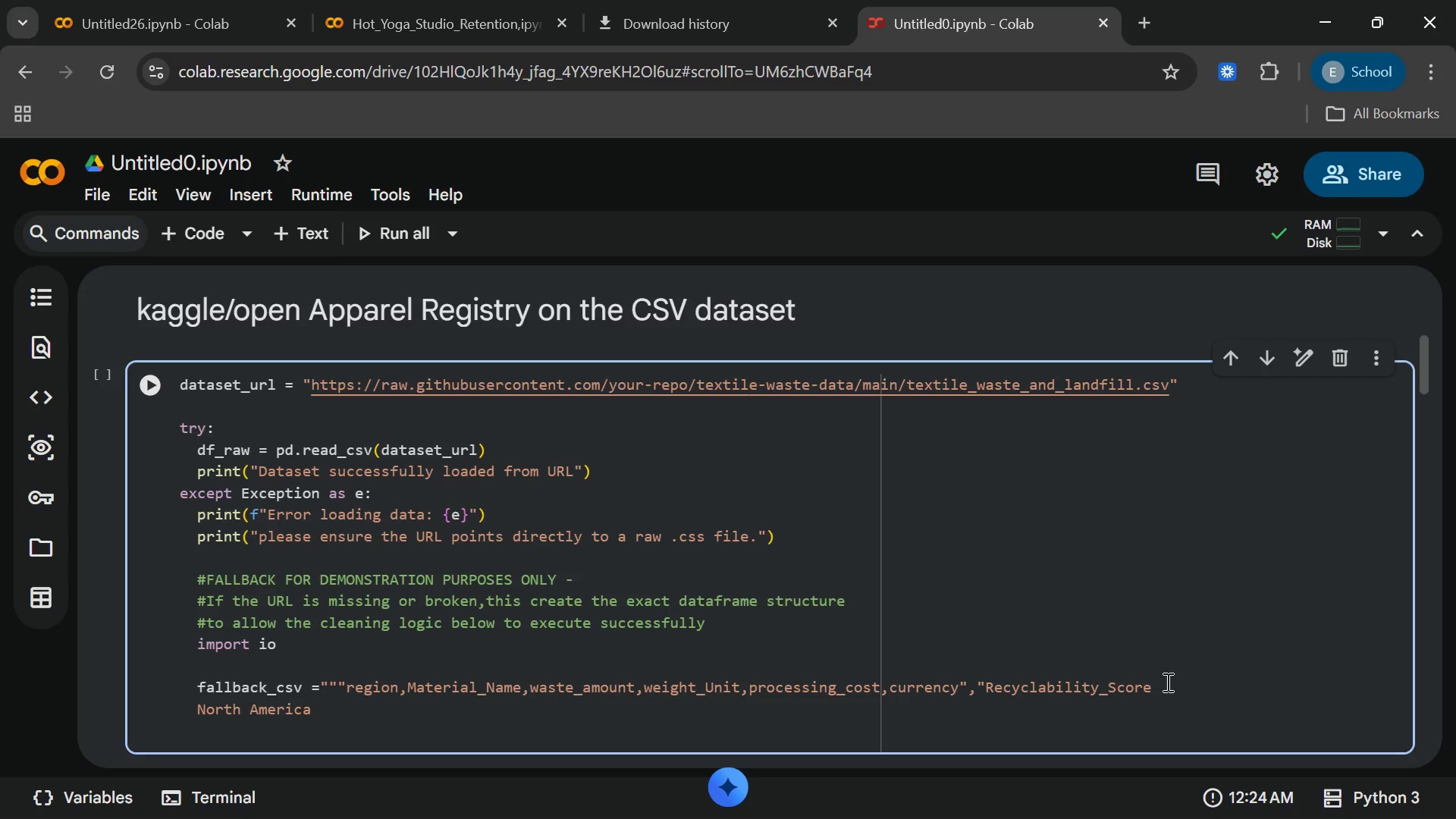 
type(,Org.cotton, 15000,us_tin)
key(Backspace)
key(Backspace)
type(ons,1200)
 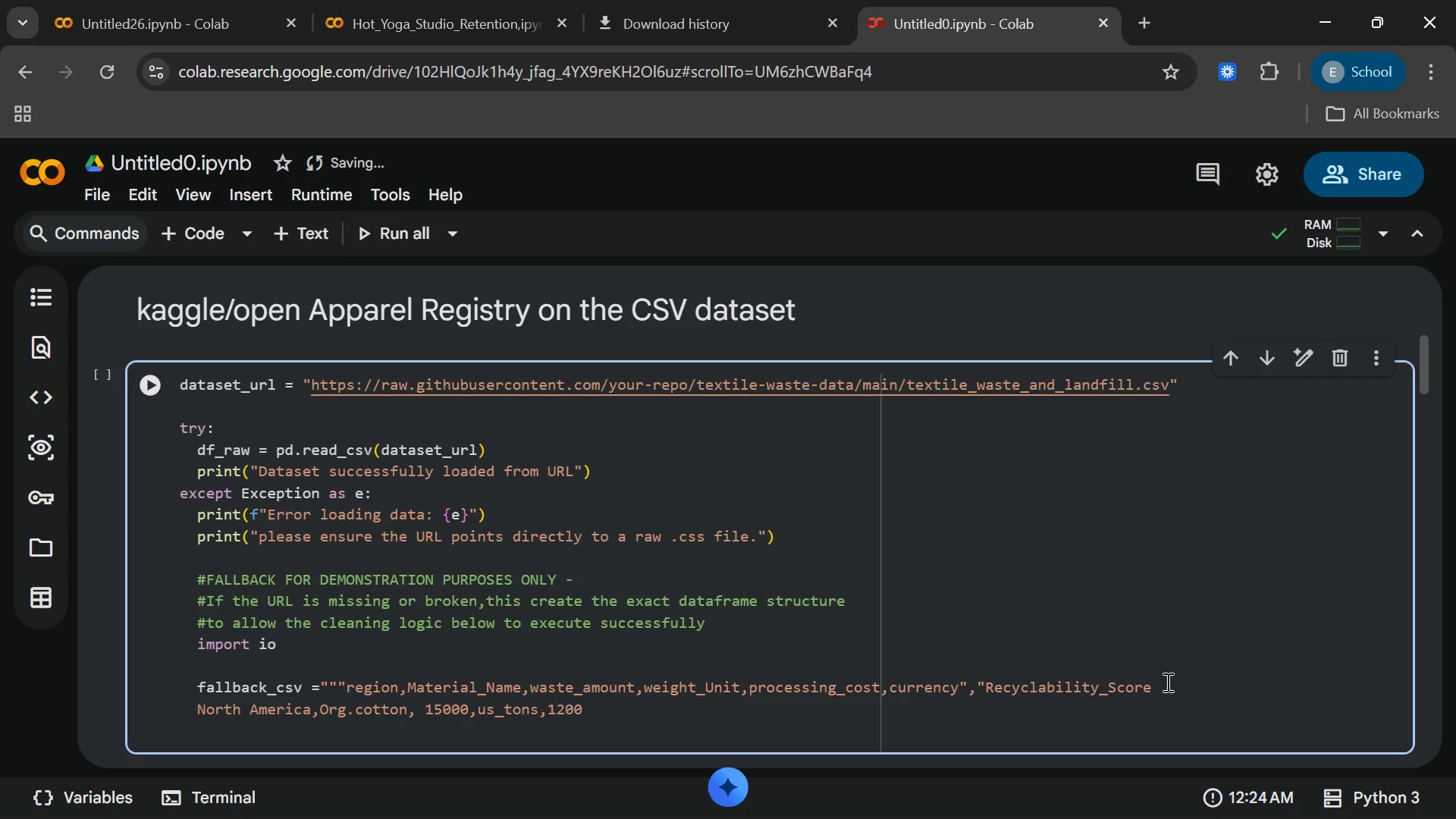 
type(00000,usd)
 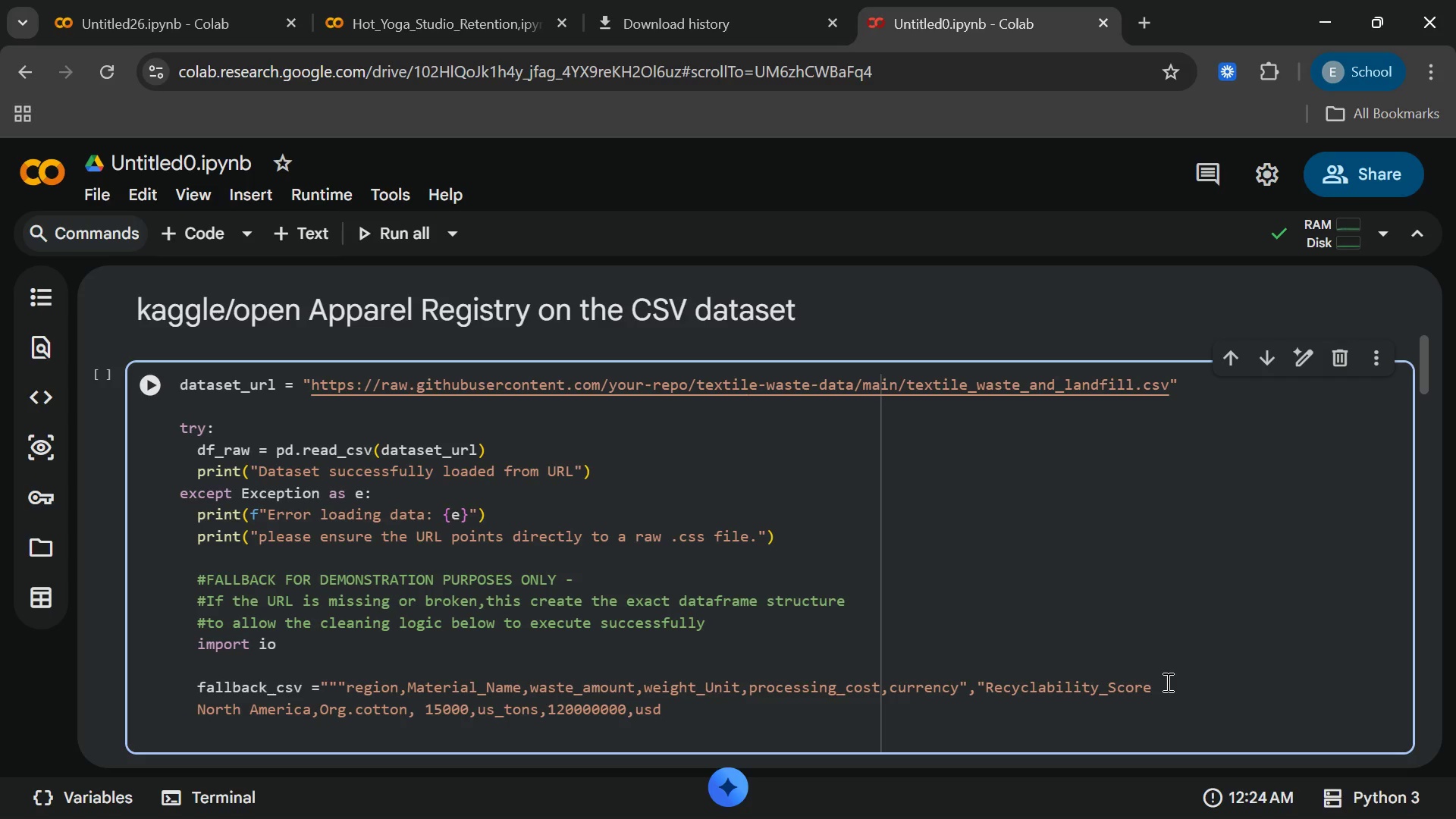 
key(Comma)
 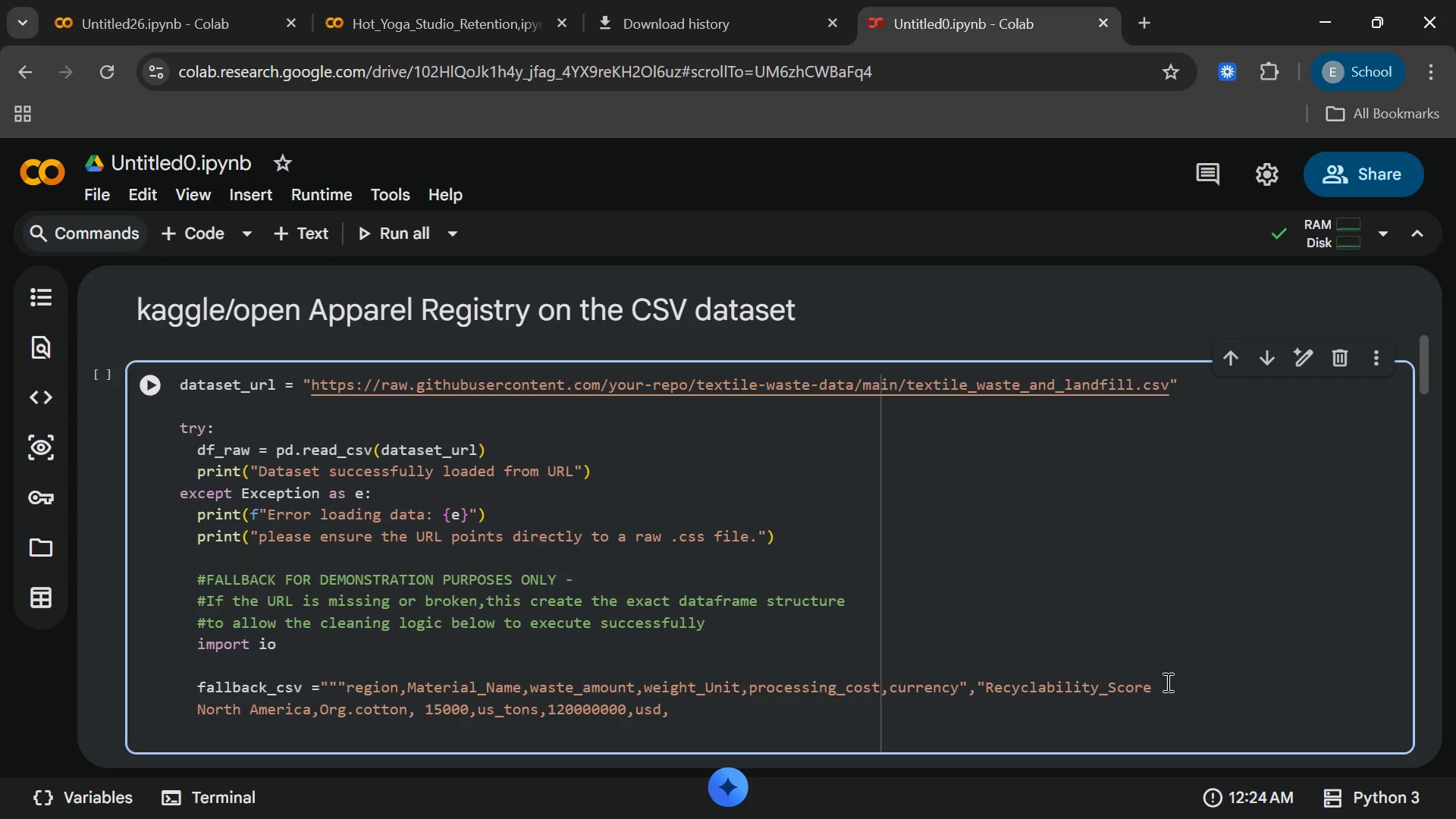 
hold_key(key=8, duration=0.41)
 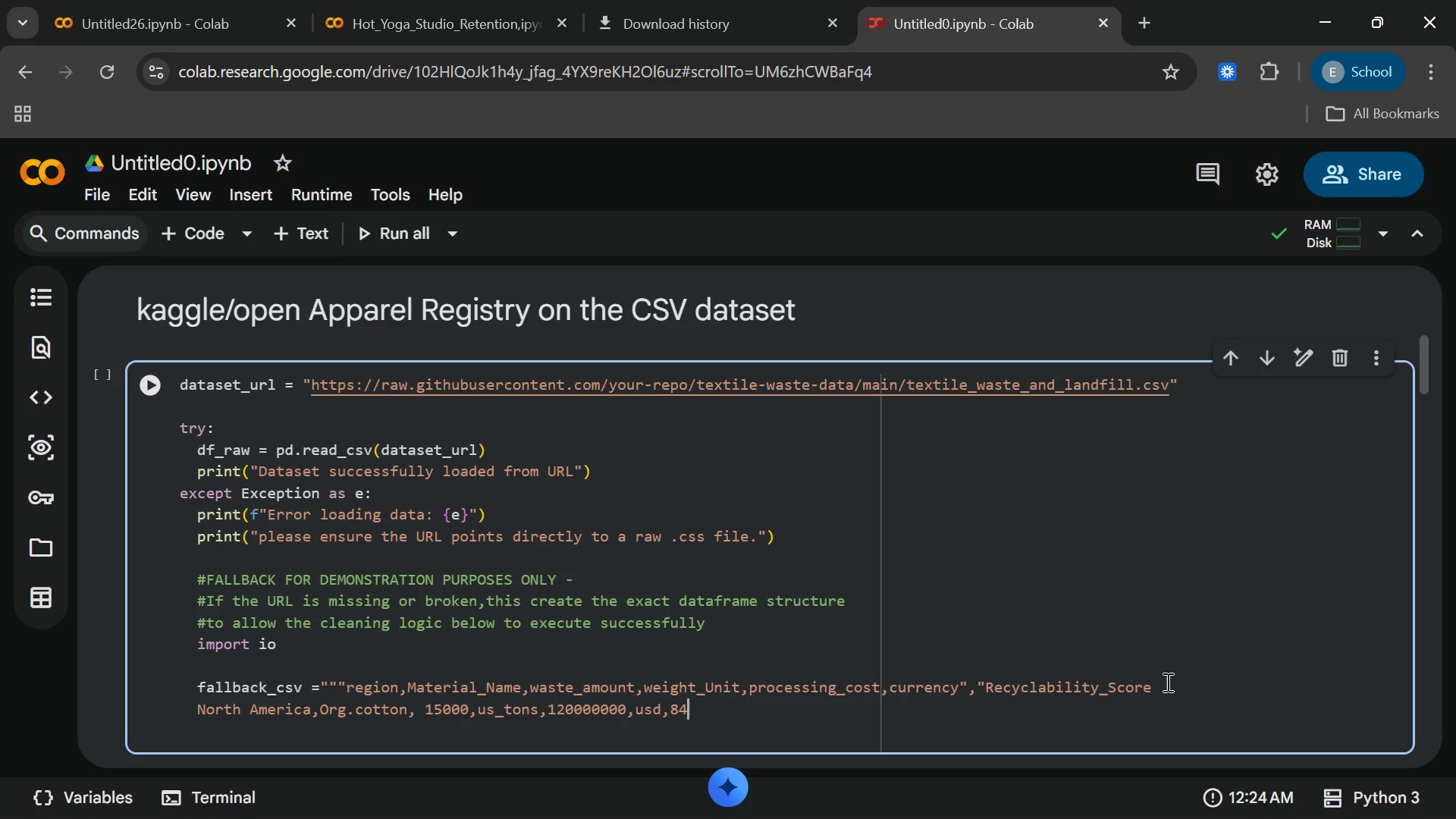 
key(4)
 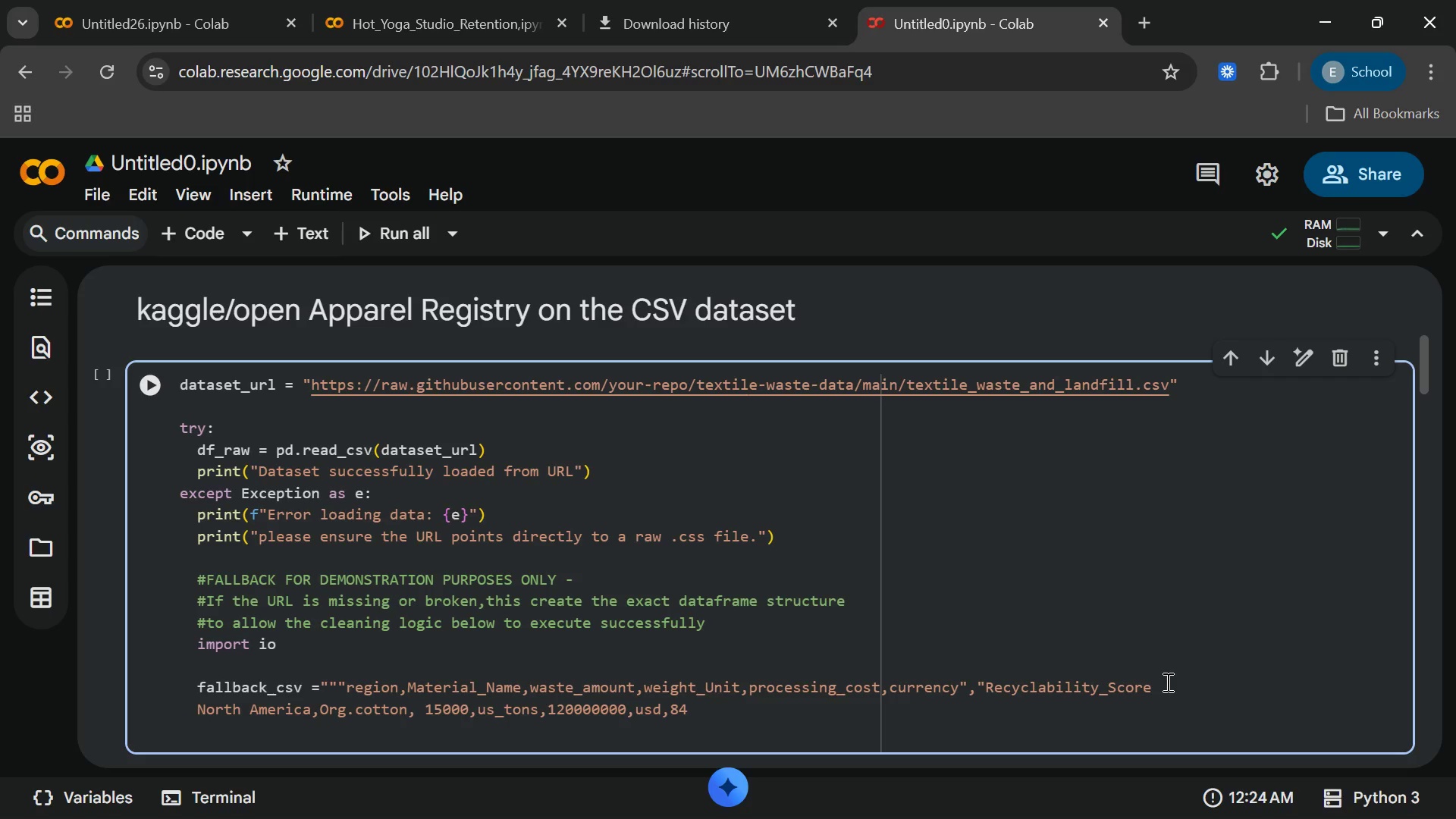 
key(Equal)
 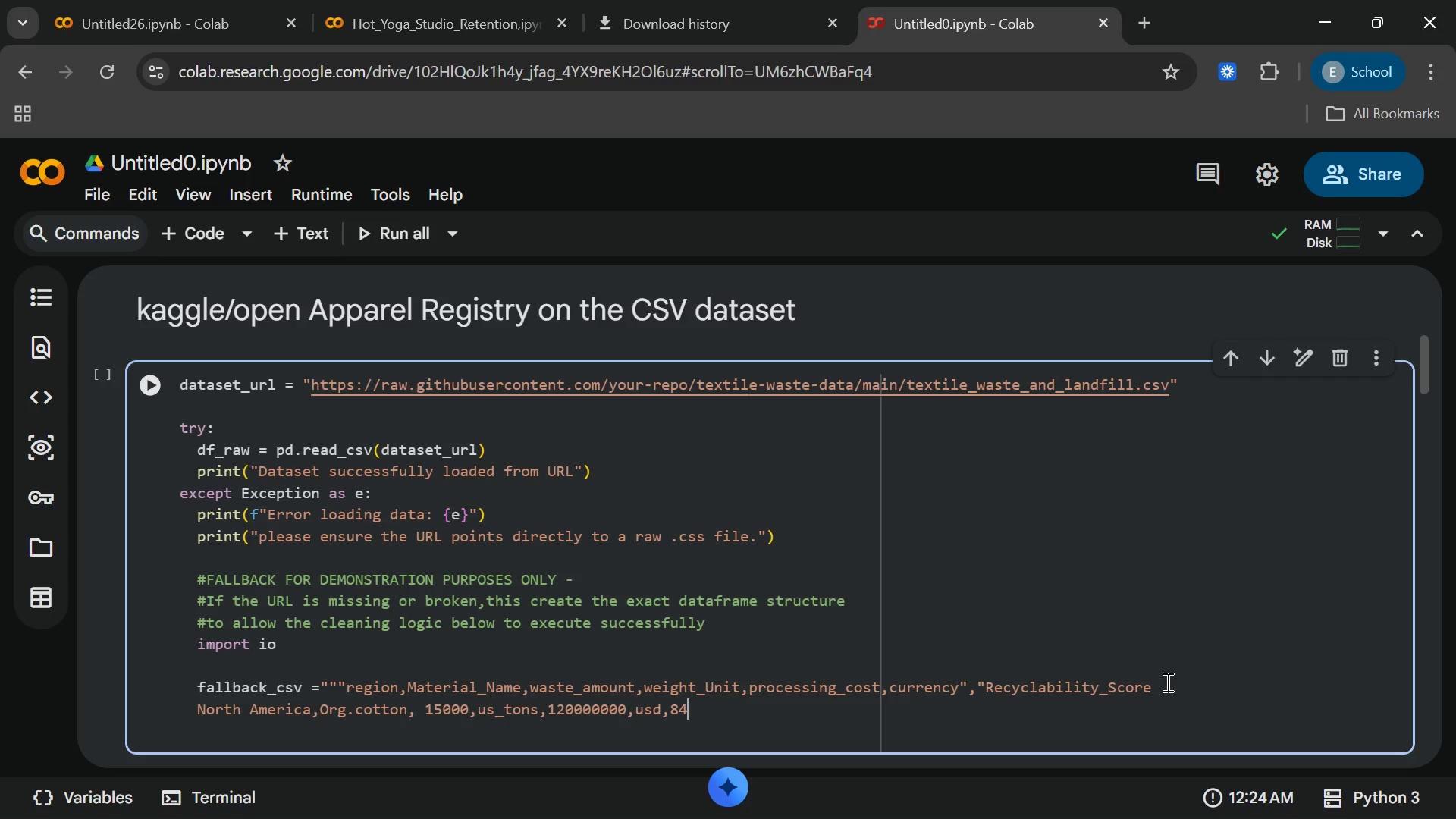 
key(Backspace)
 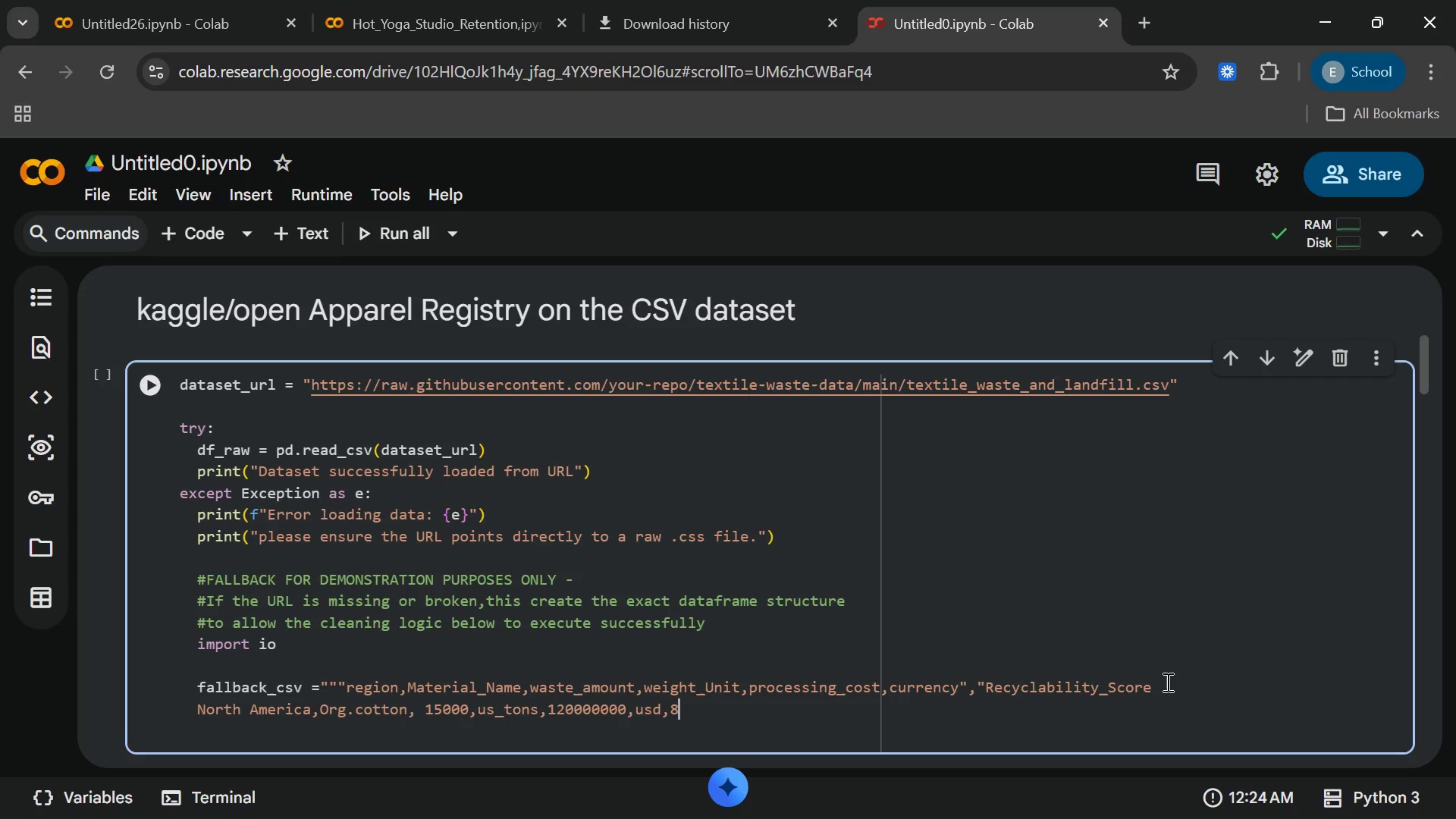 
key(Backspace)
 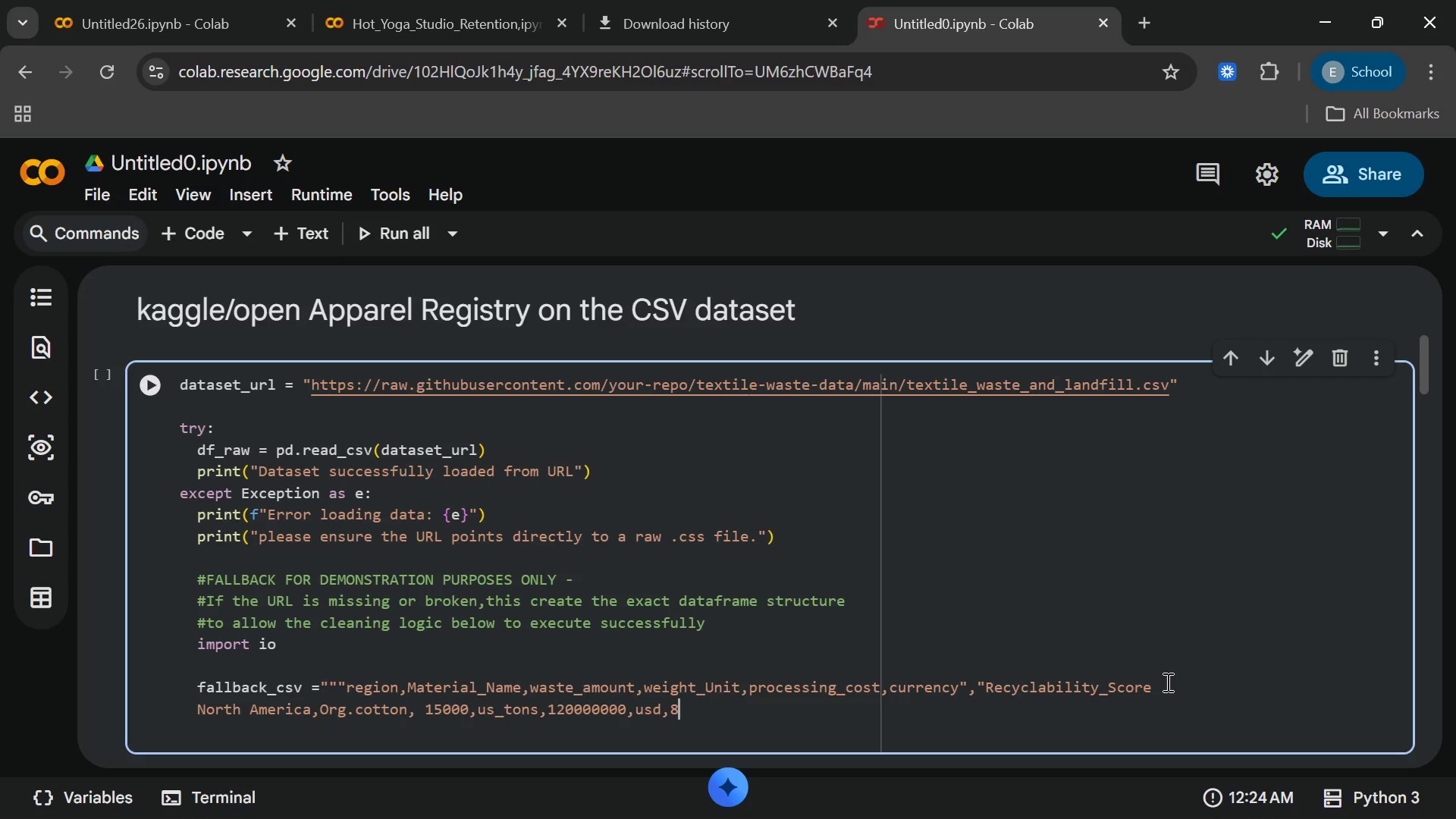 
key(5)
 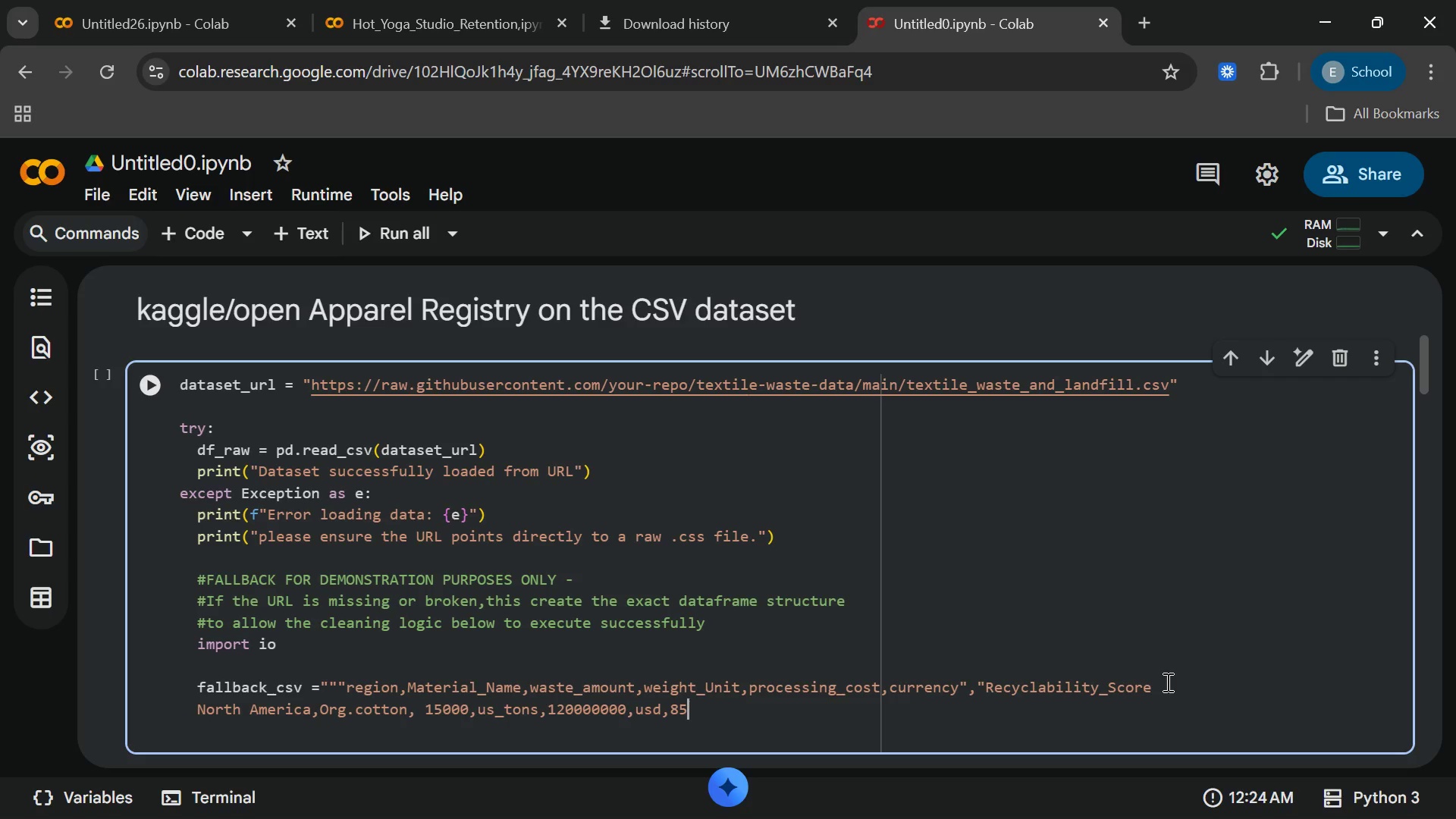 
key(Period)
 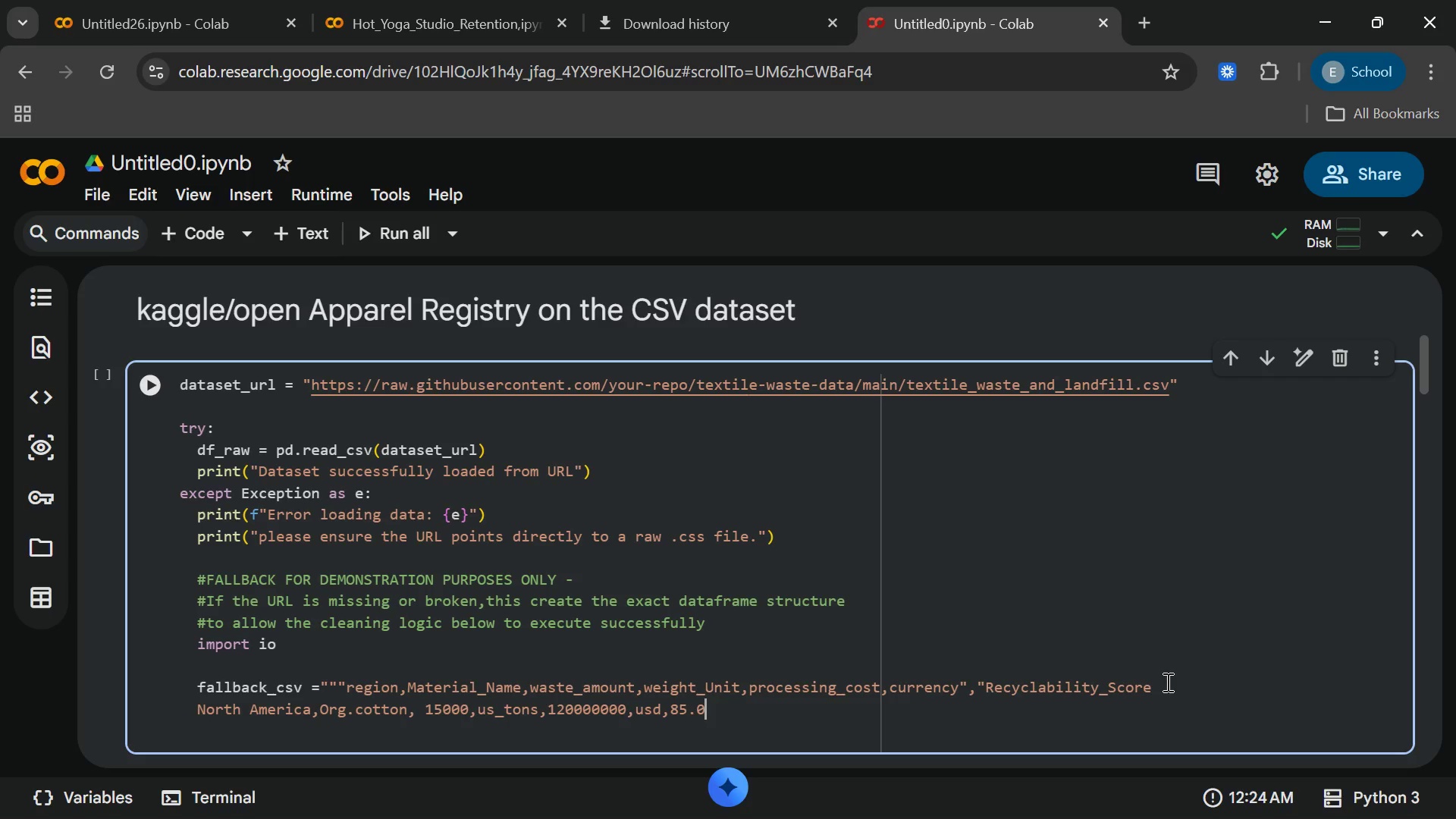 
key(0)
 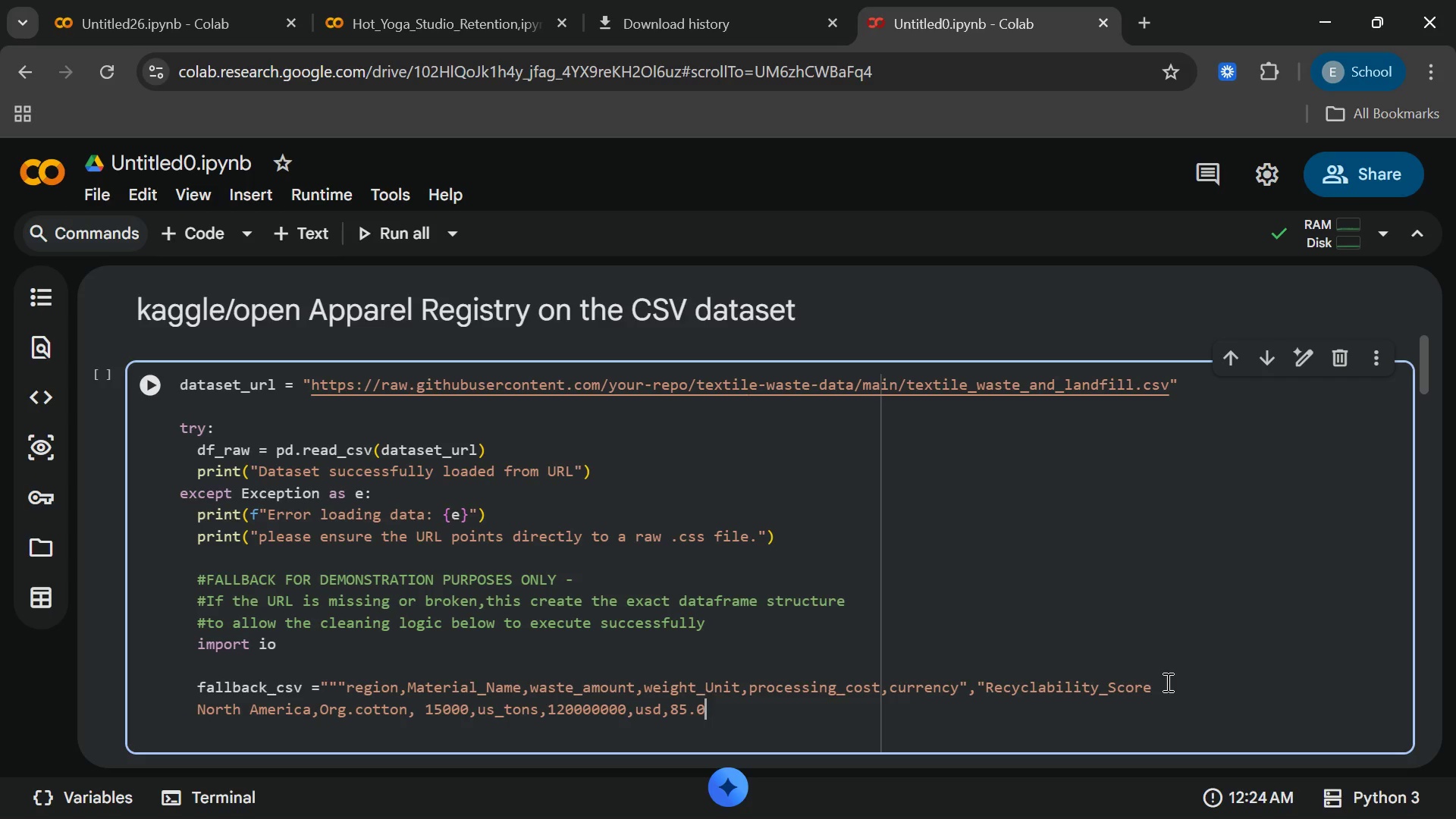 
key(Enter)
 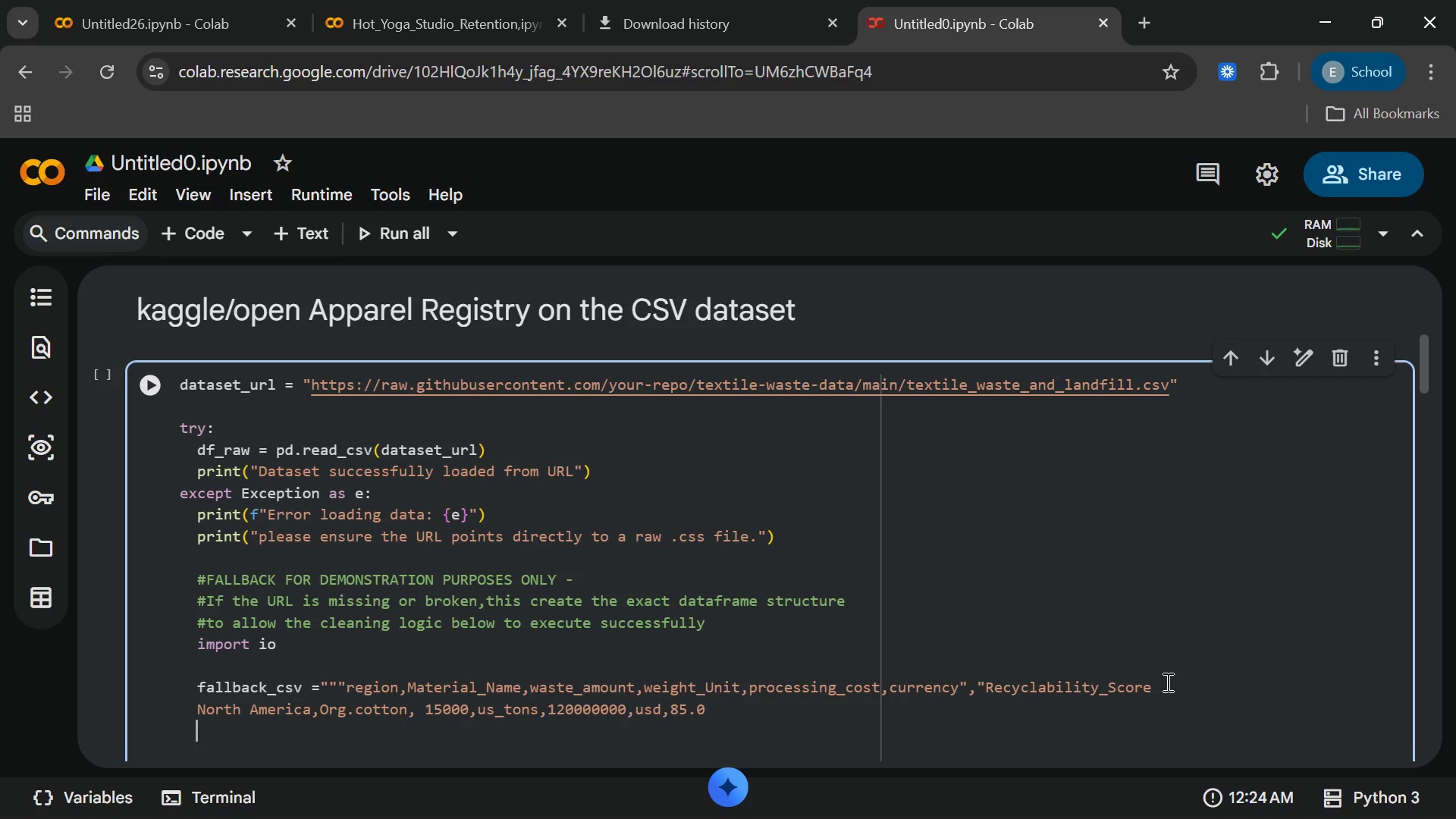 
type(Europe)
 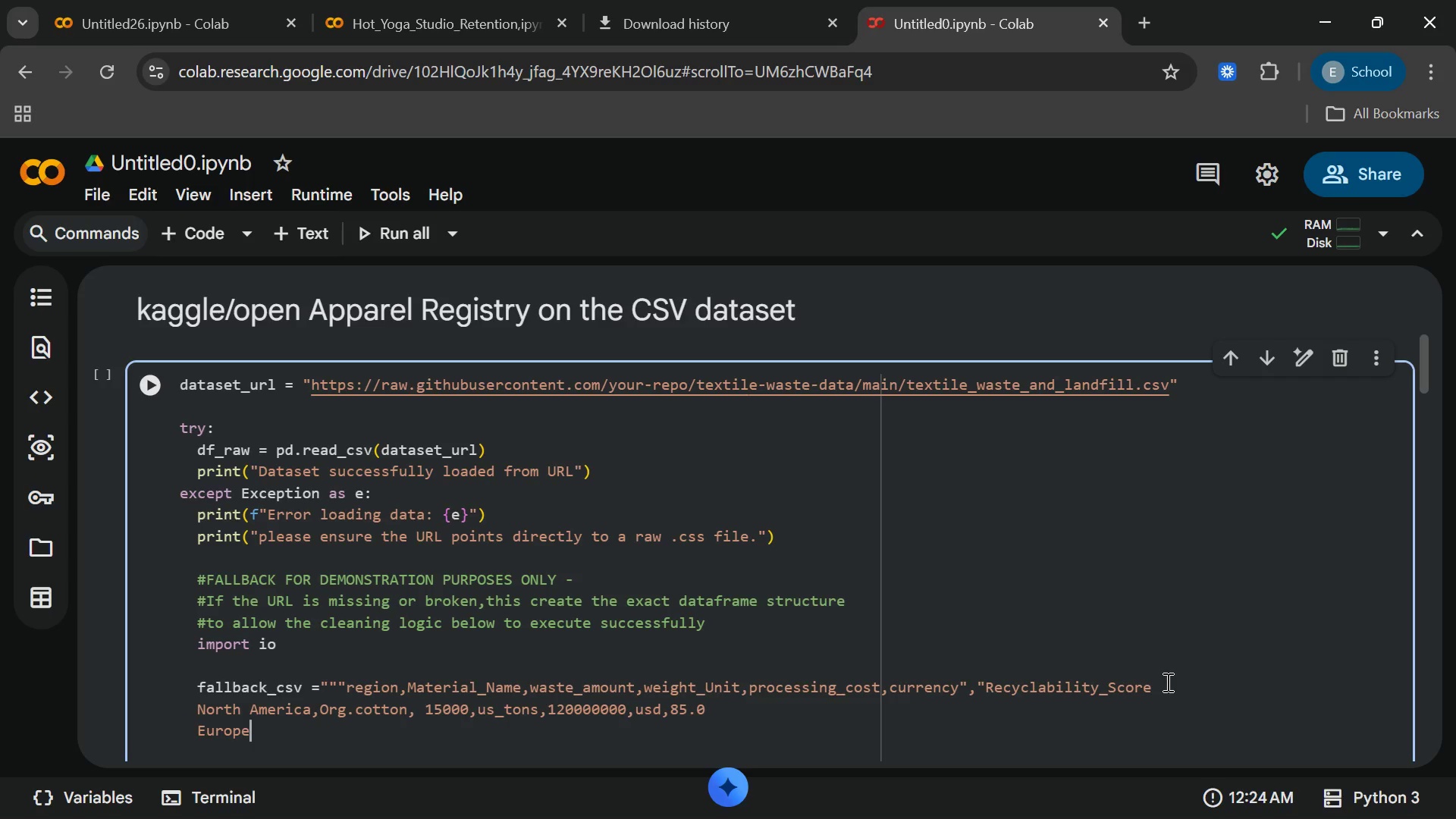 
type(,cotton)
 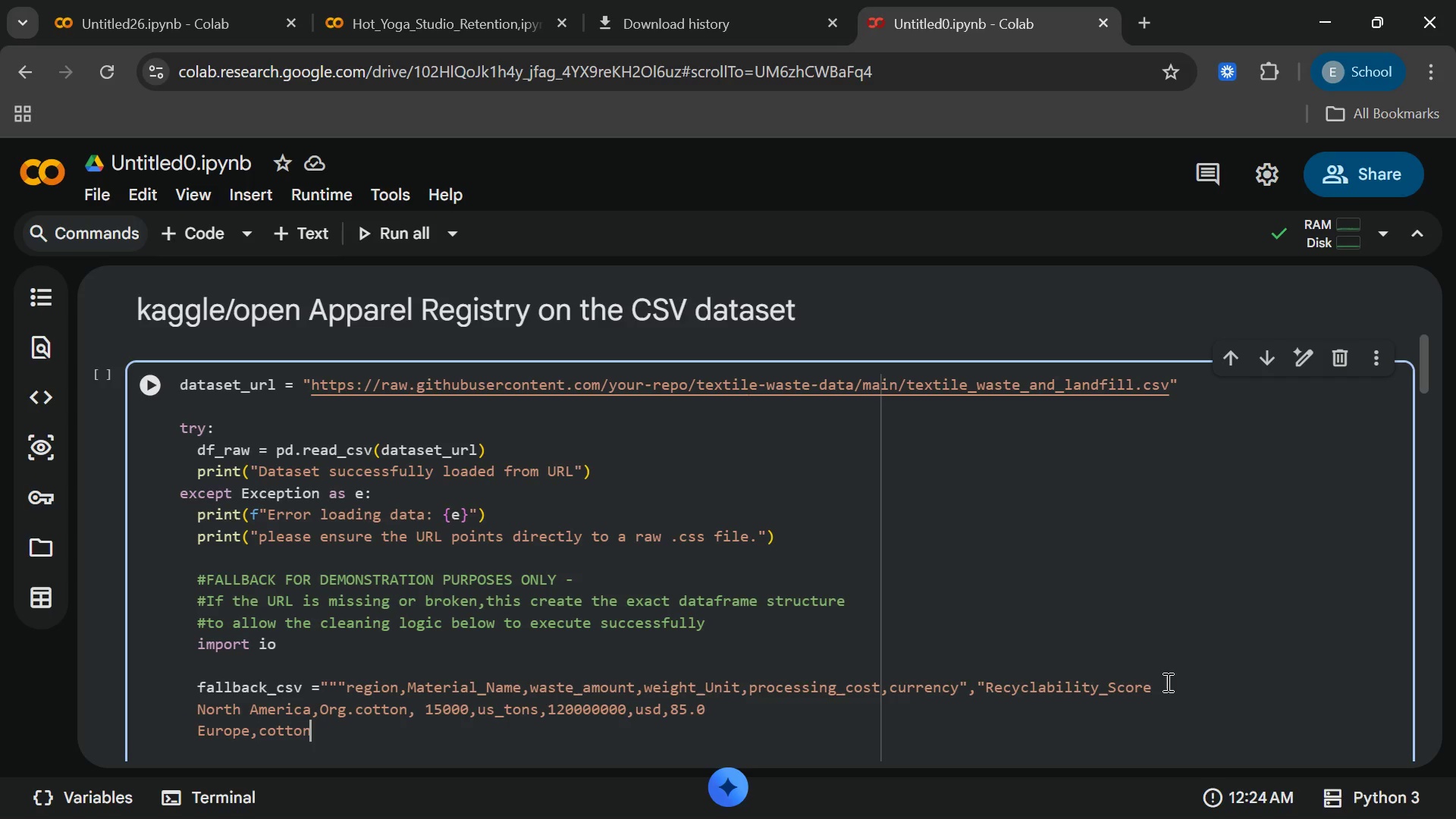 
key(Minus)
 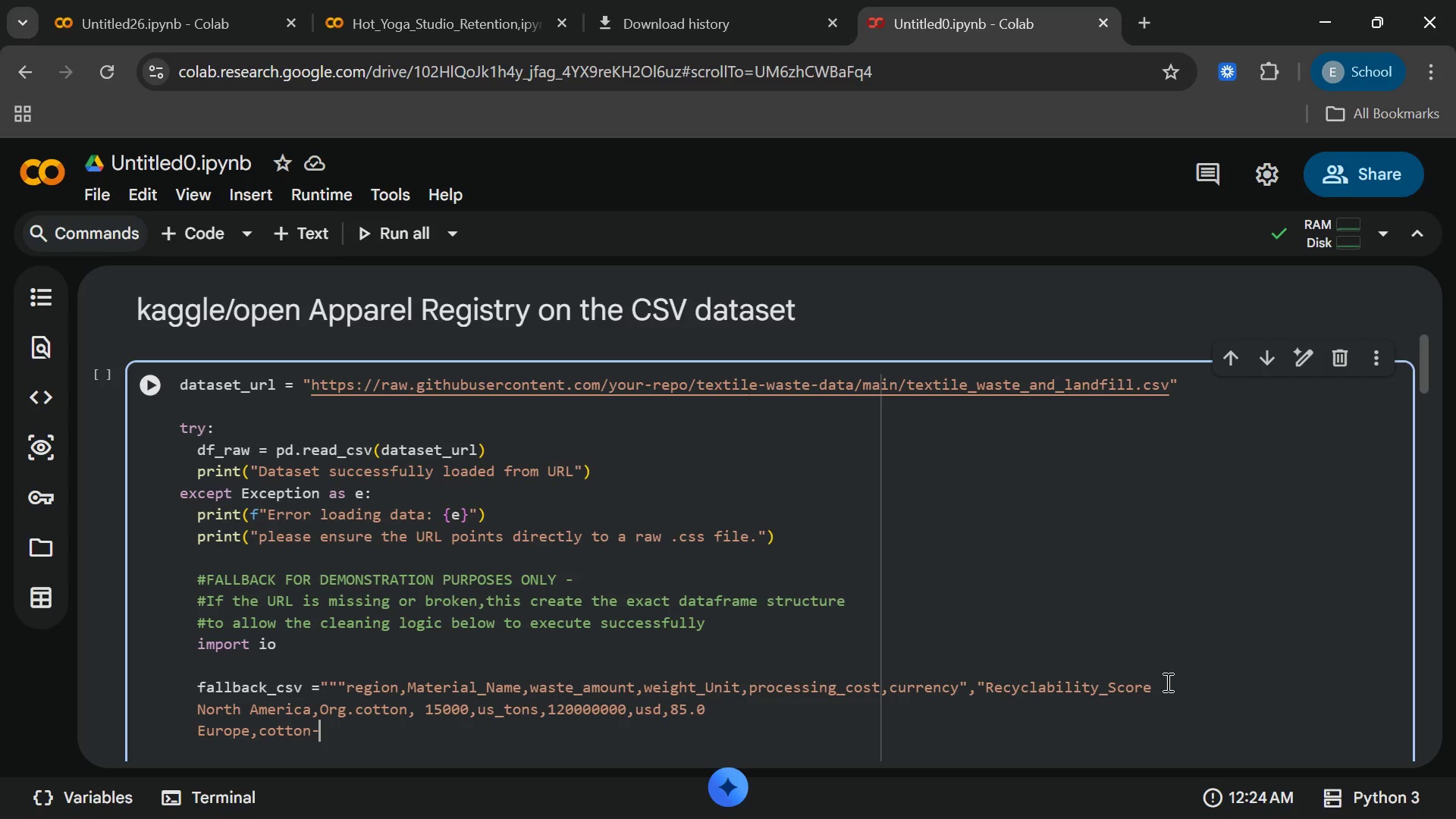 
type(Bio)
 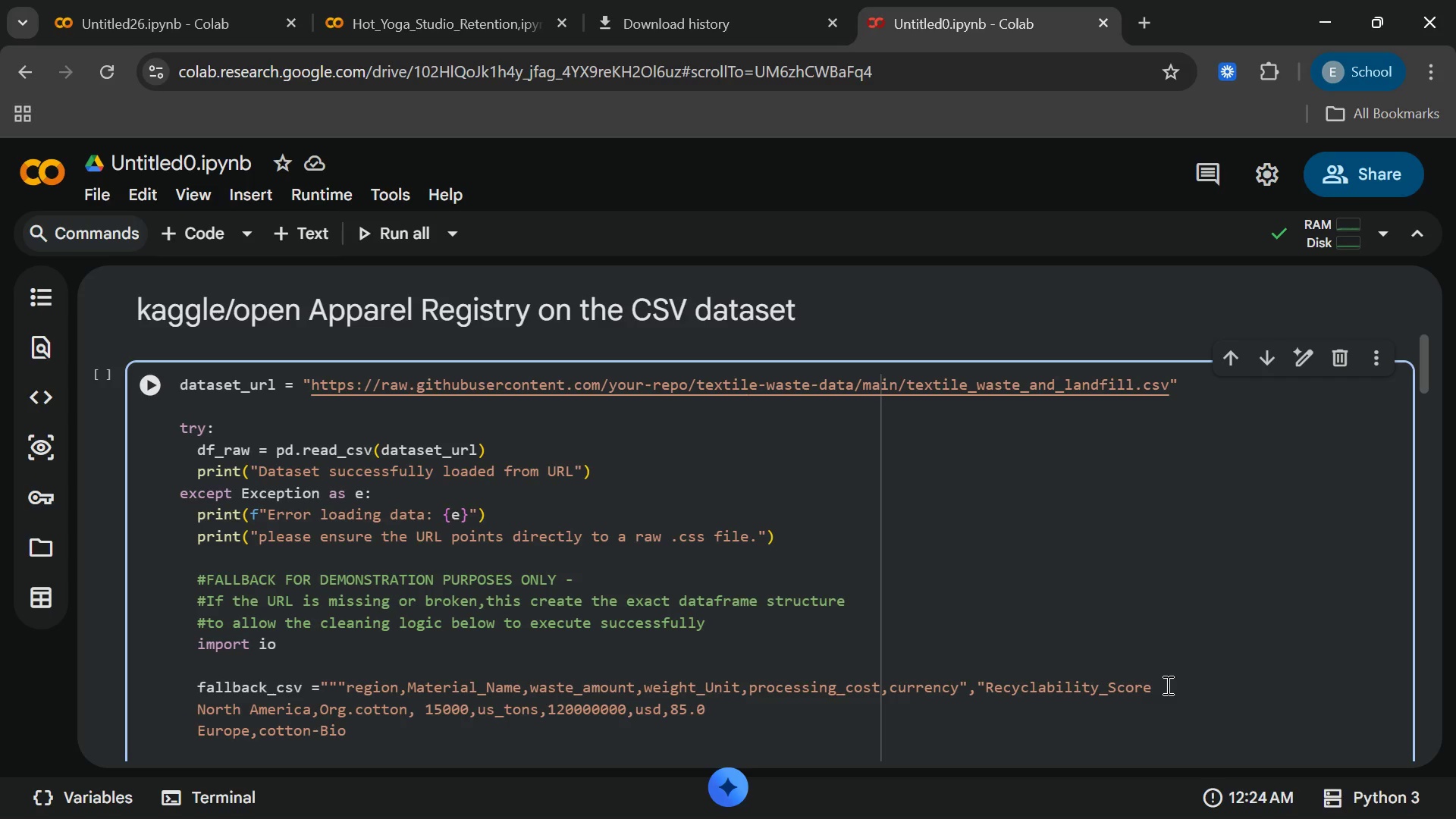 
wait(7.44)
 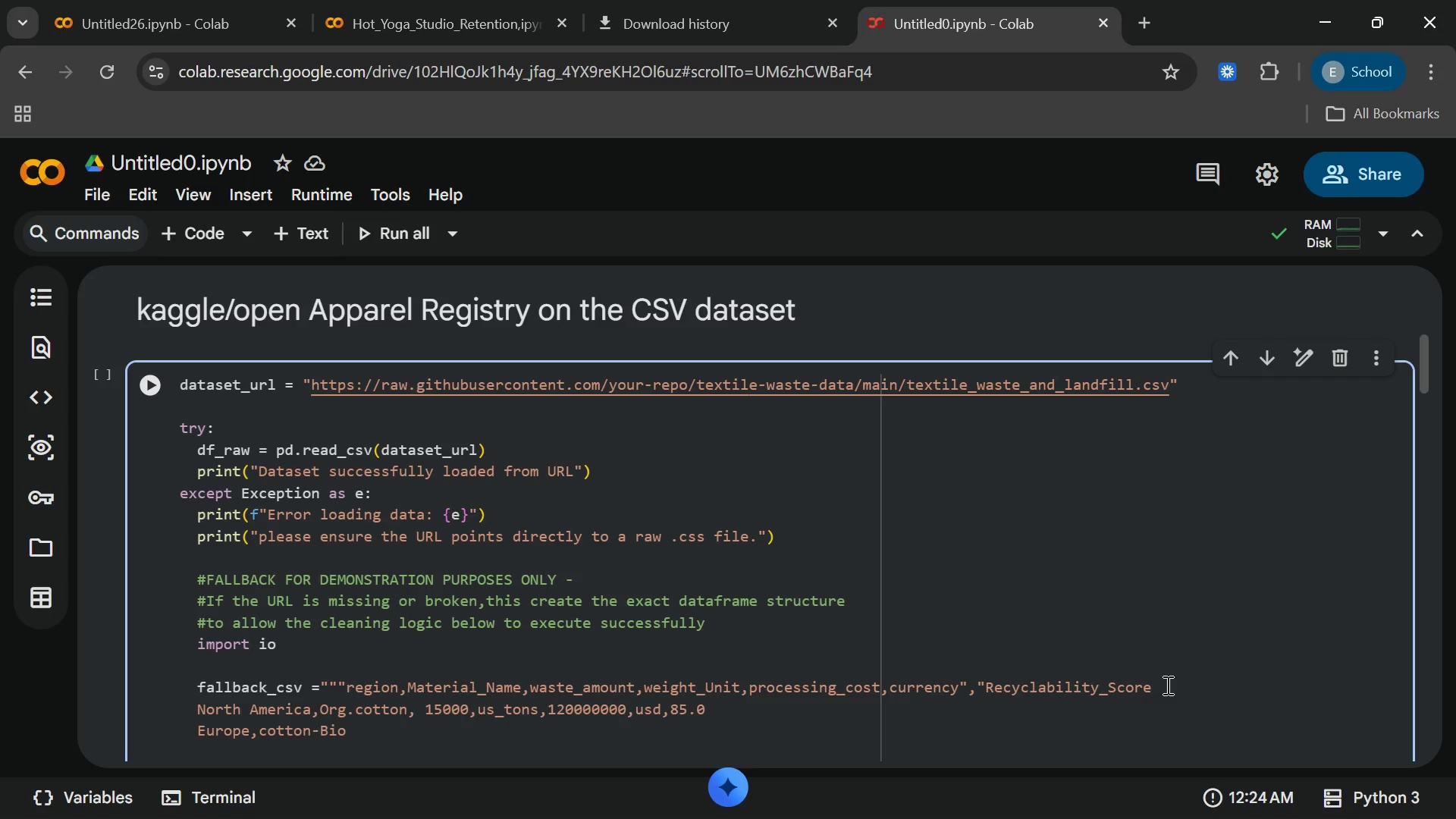 
type(,120)
key(Backspace)
type(500)
 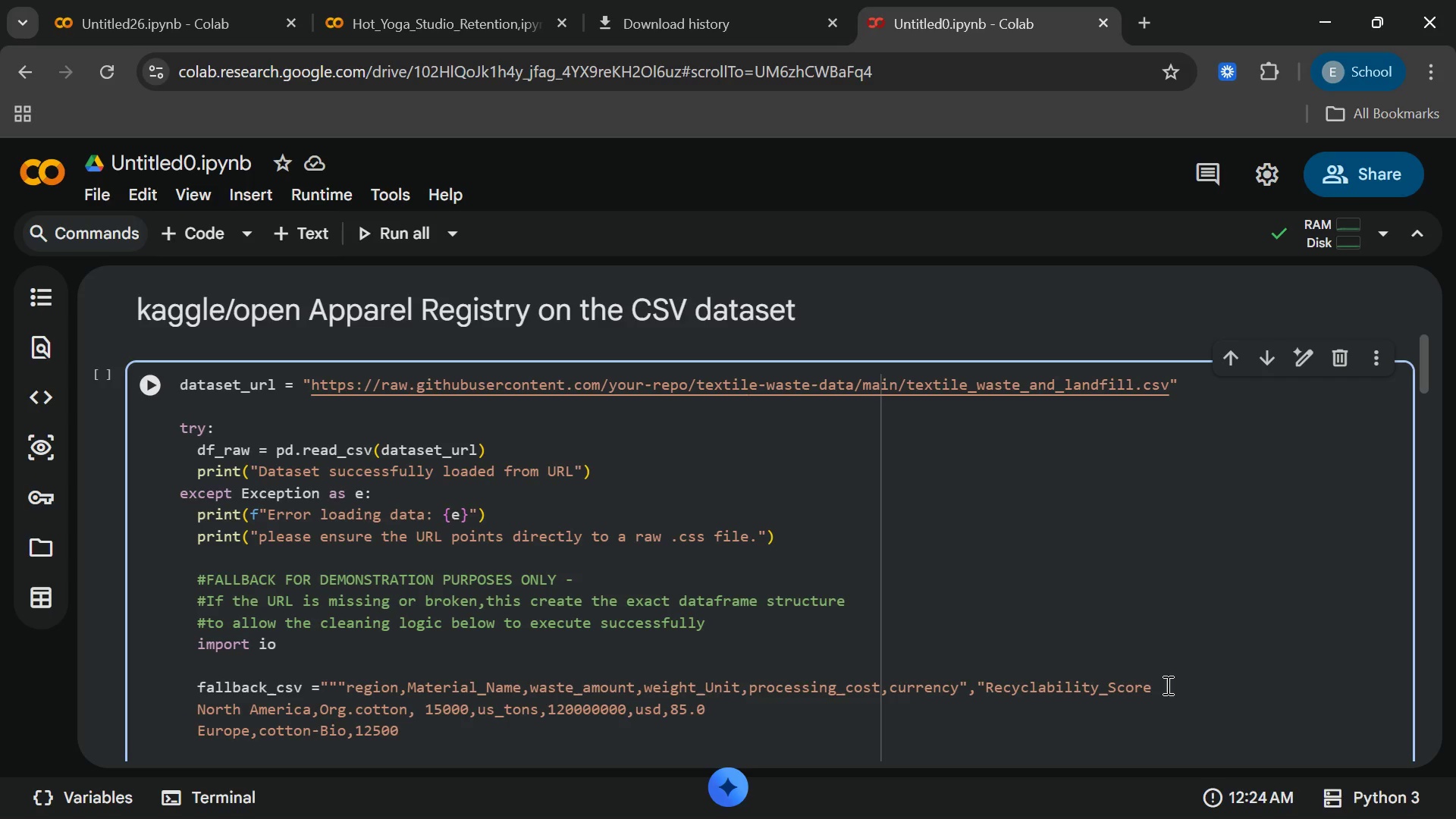 
type(,metric_tons)
 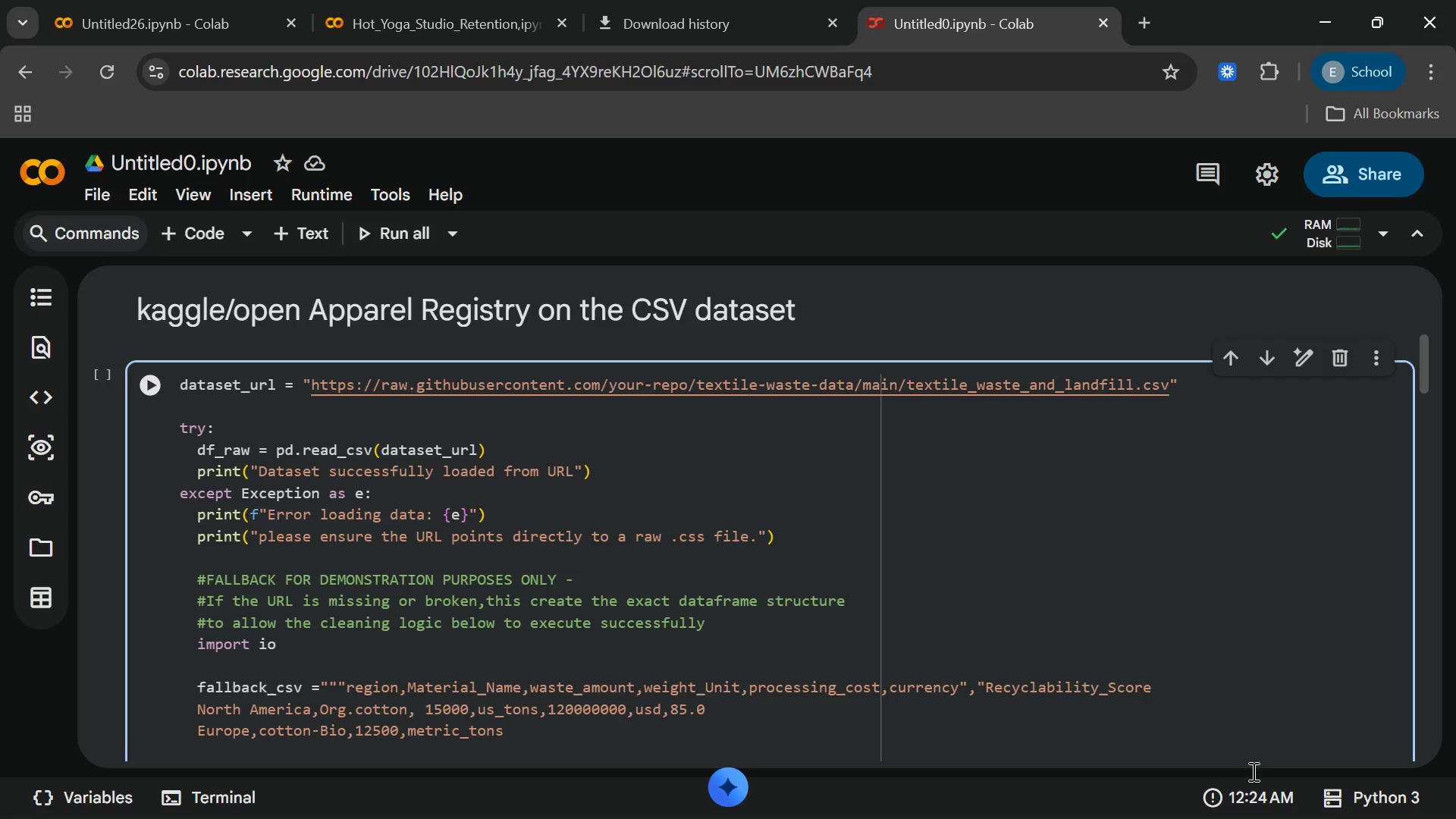 
wait(6.64)
 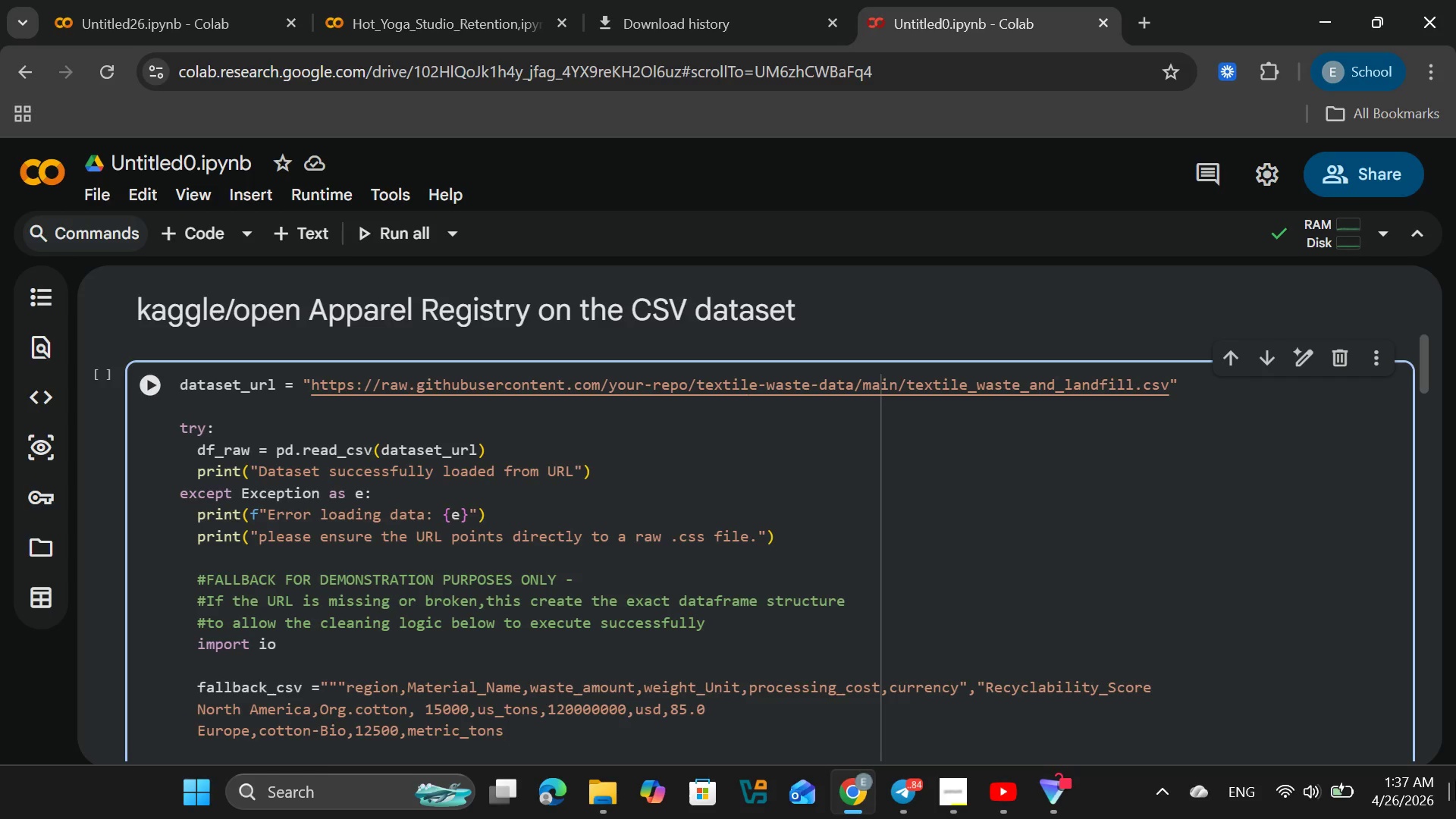 
left_click([953, 791])